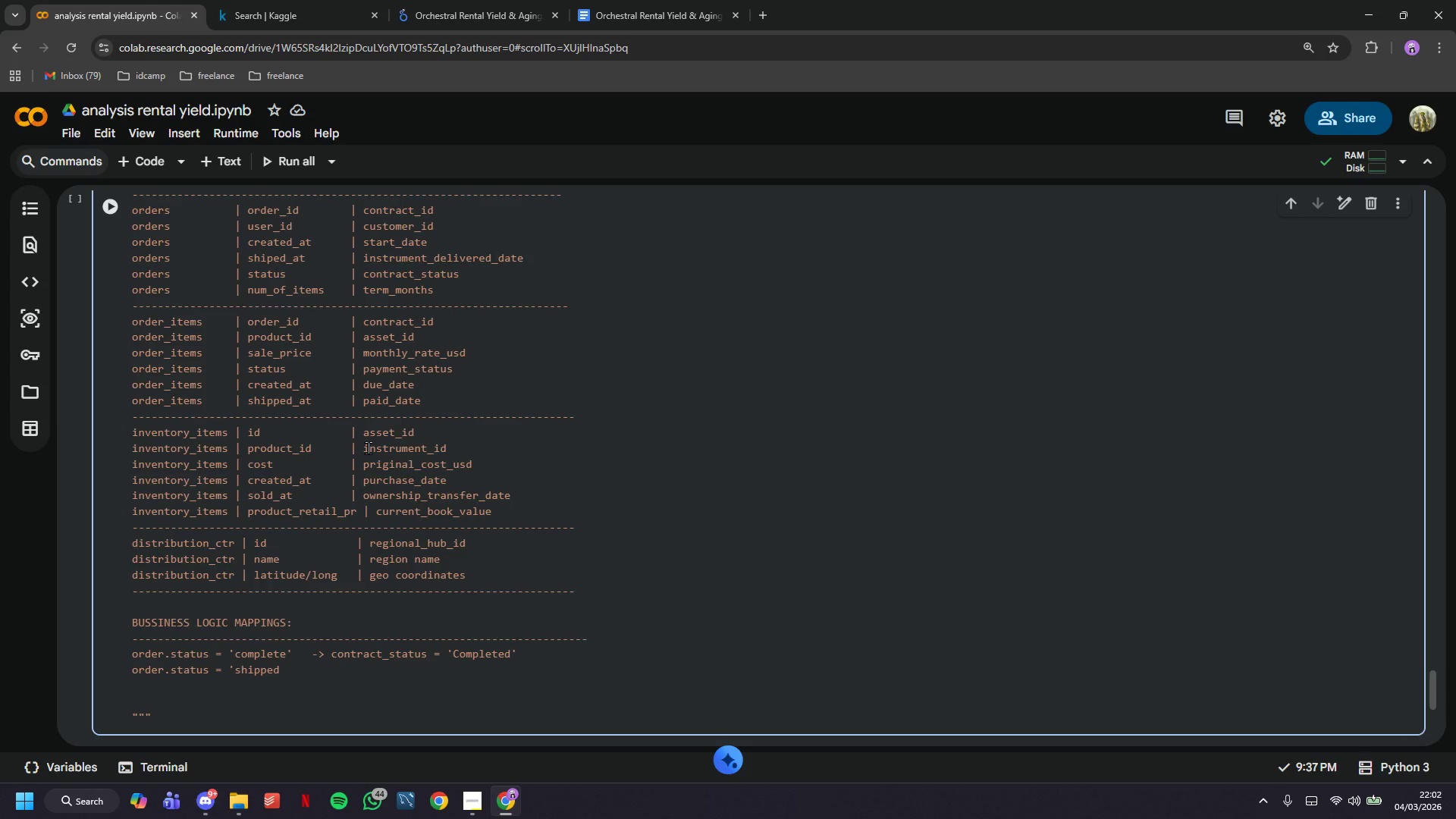 
key(ArrowLeft)
 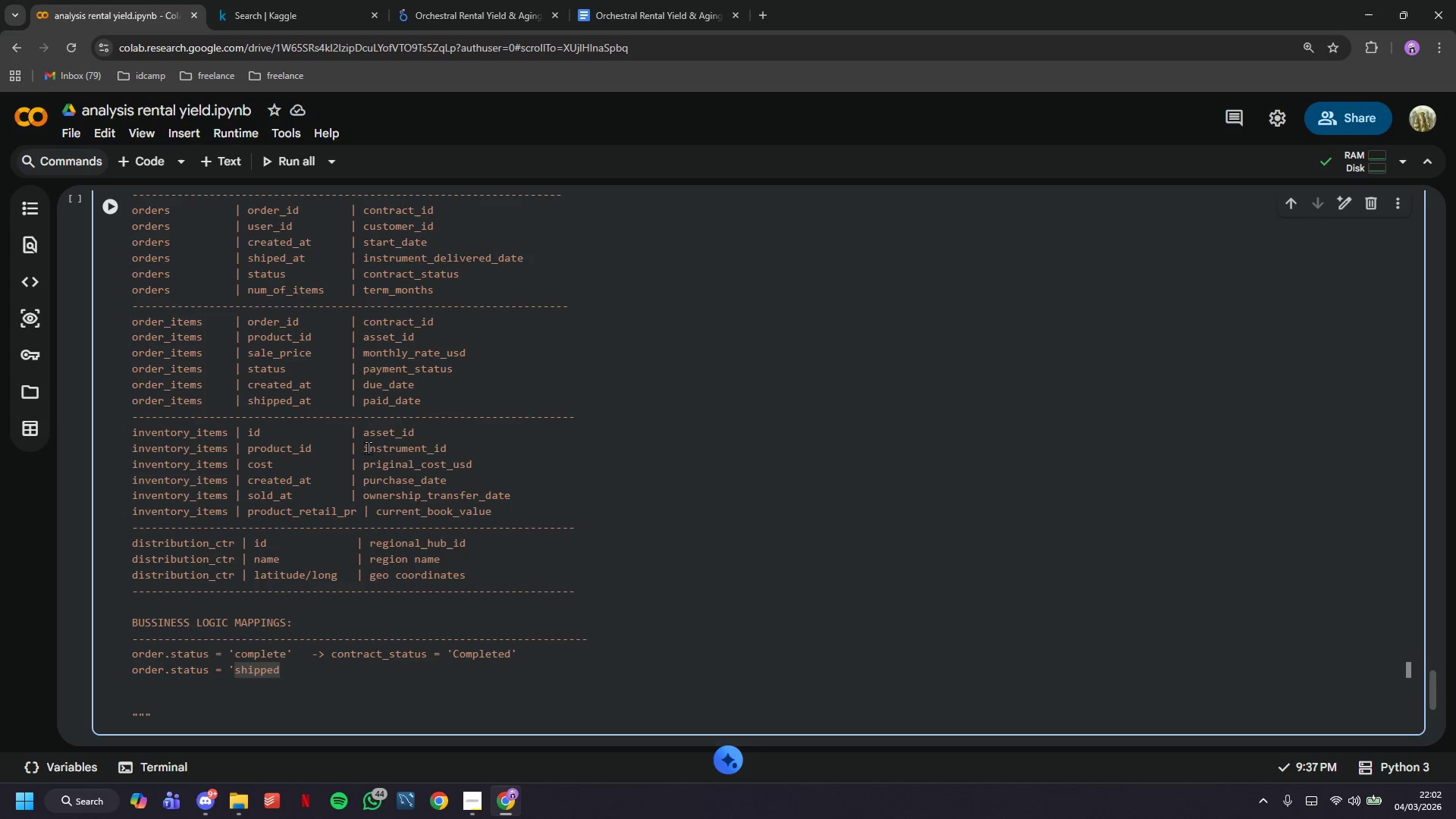 
key(Quote)
 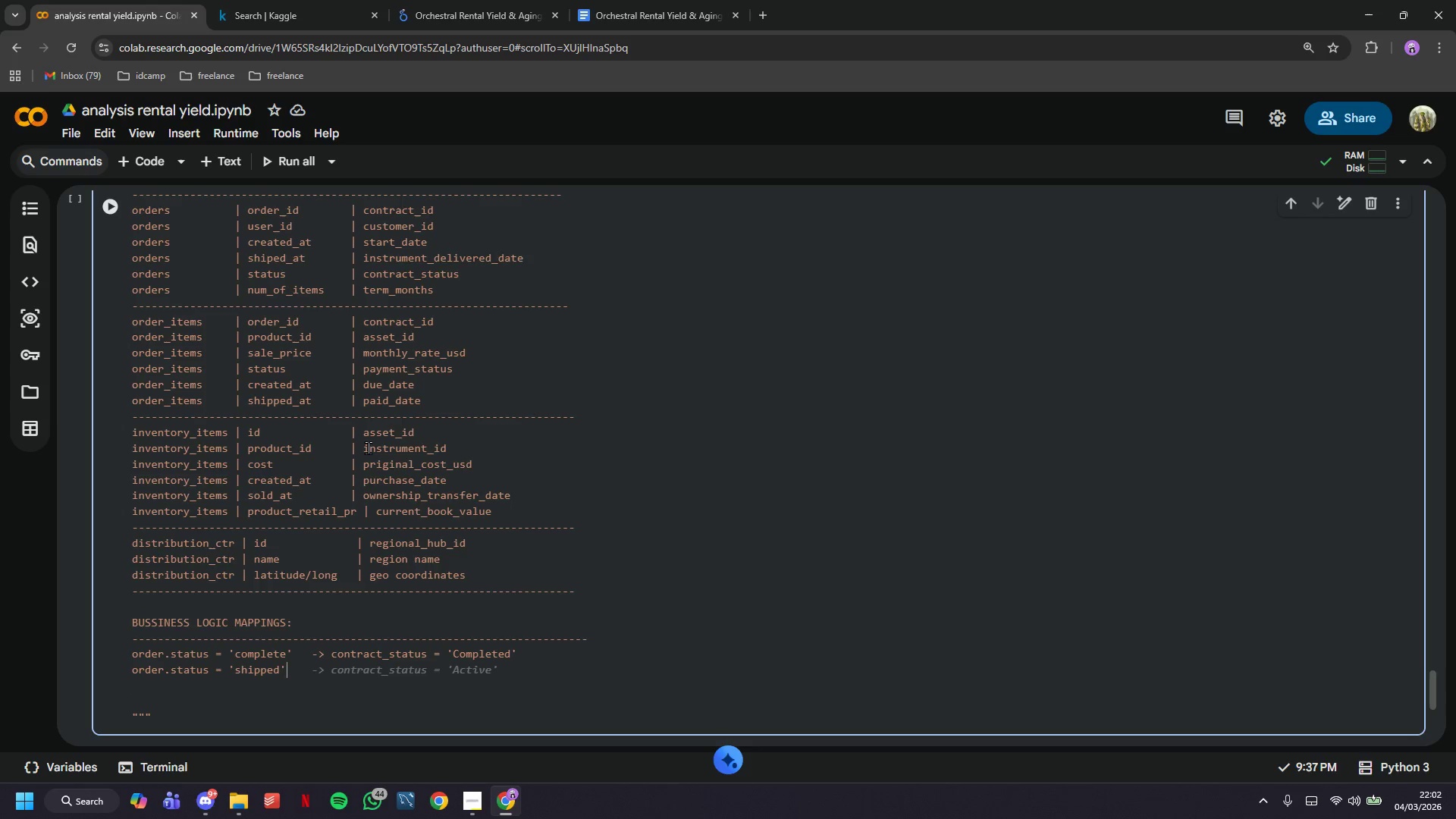 
key(Space)
 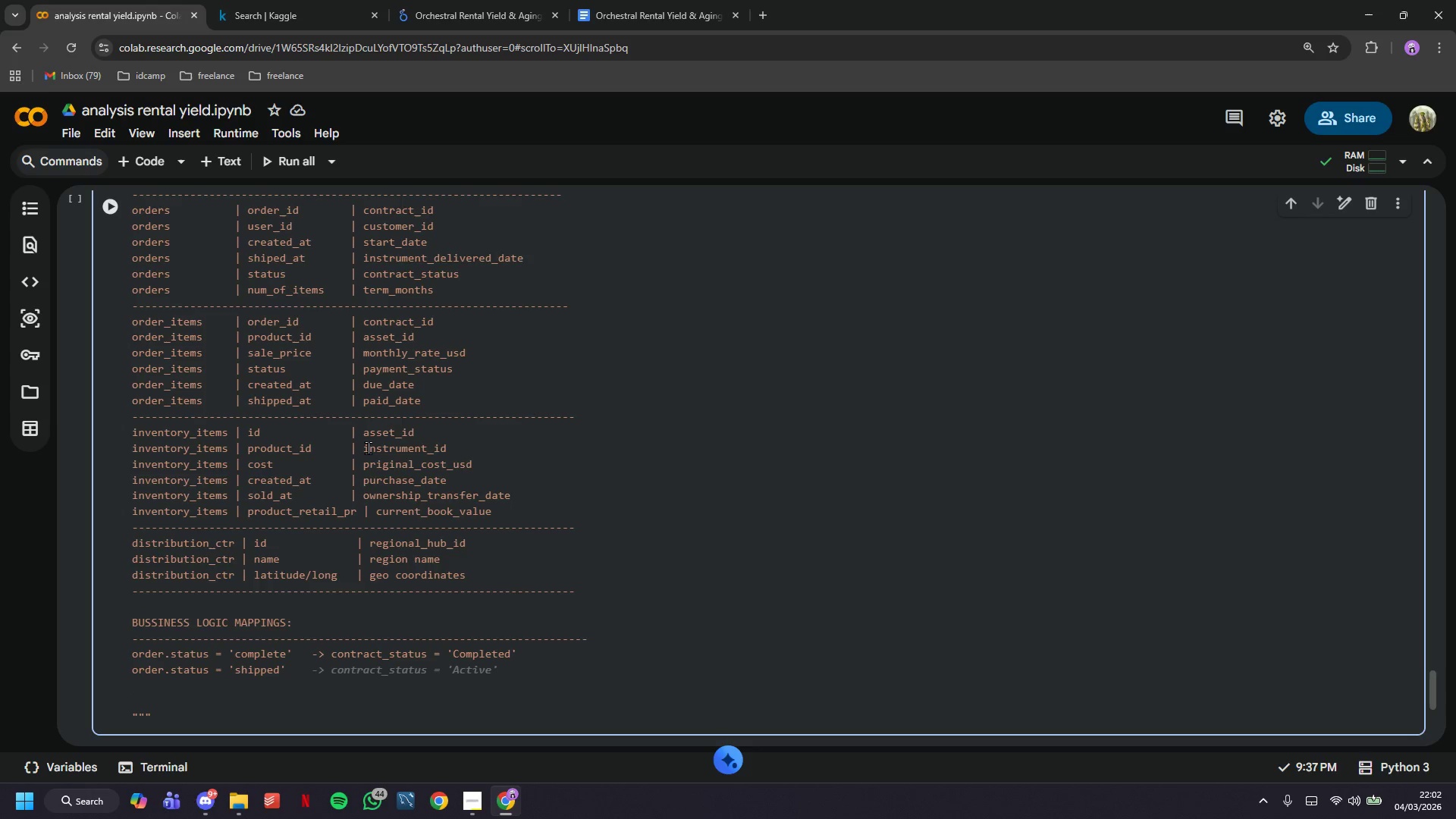 
key(Tab)
 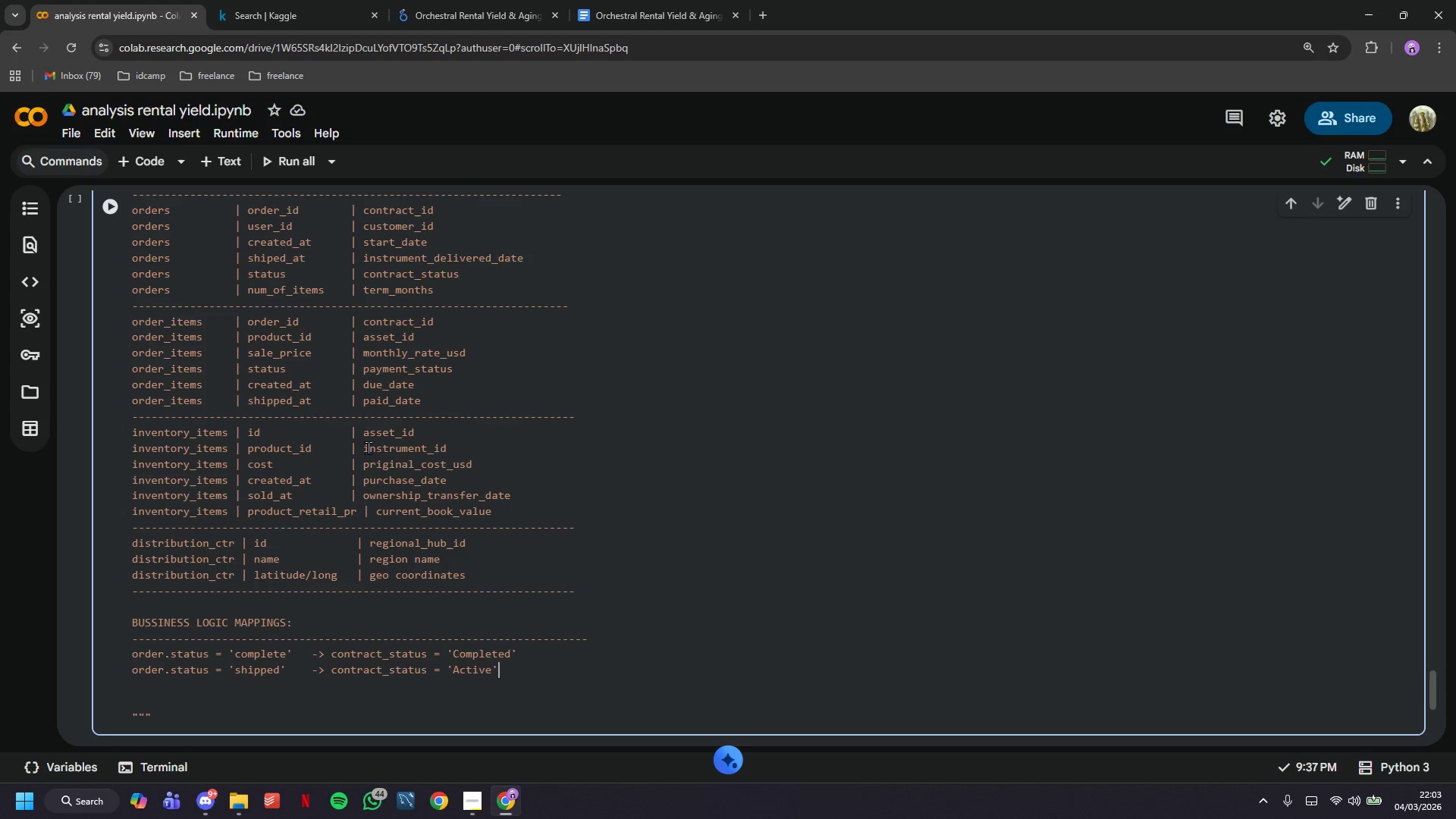 
wait(63.39)
 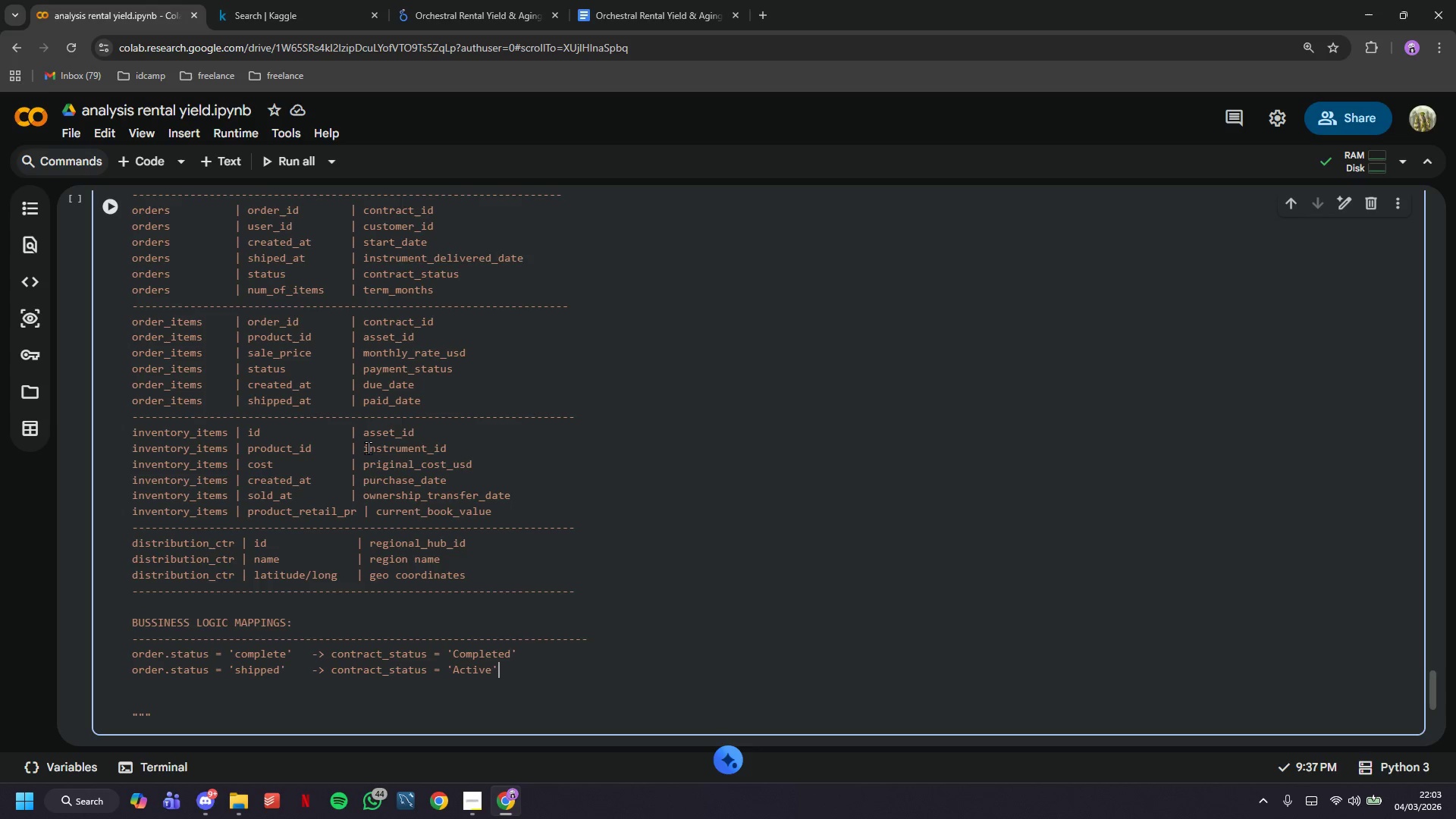 
key(Enter)
 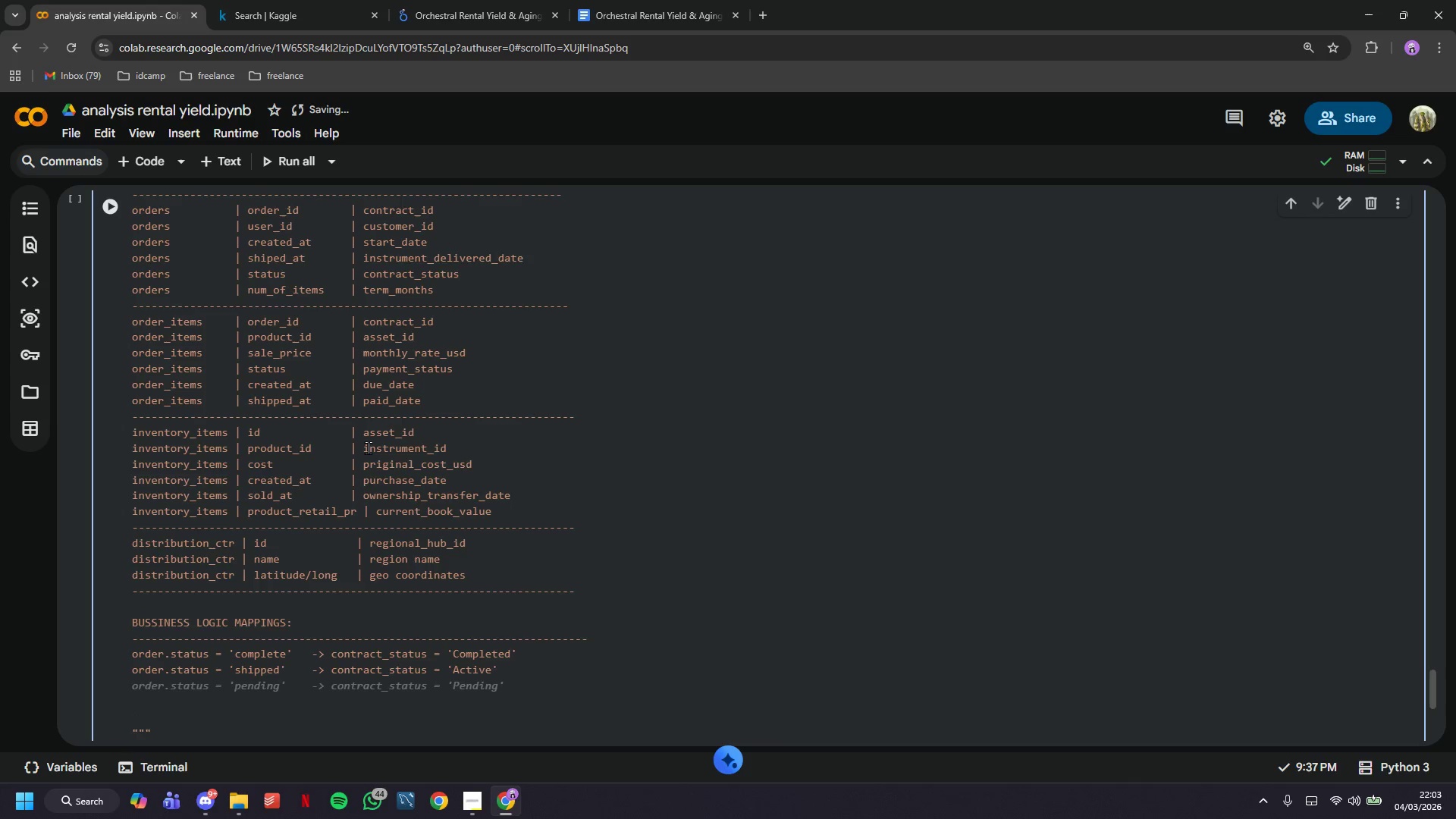 
type(order.status = 'cancelled)
 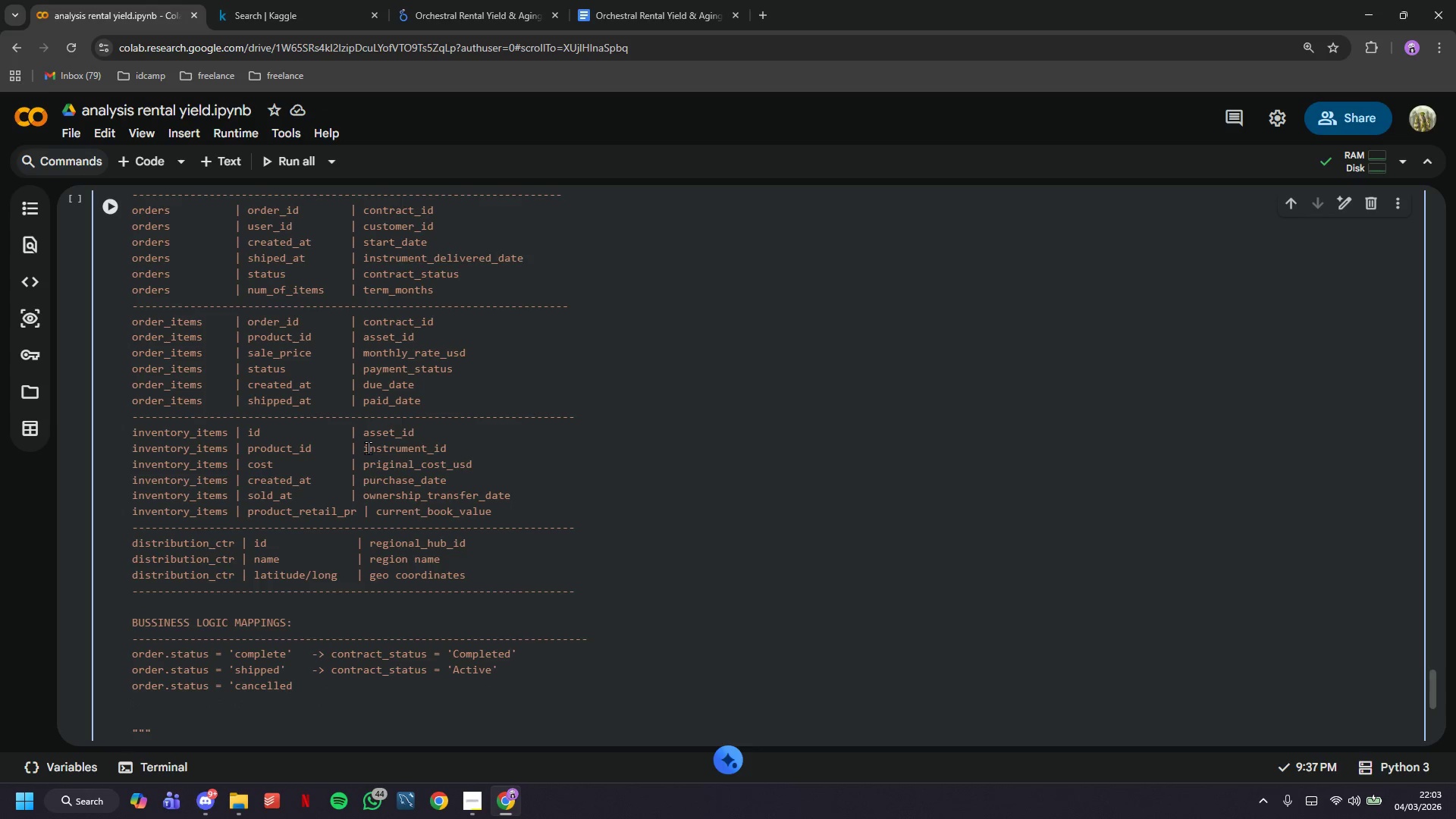 
key(ArrowRight)
 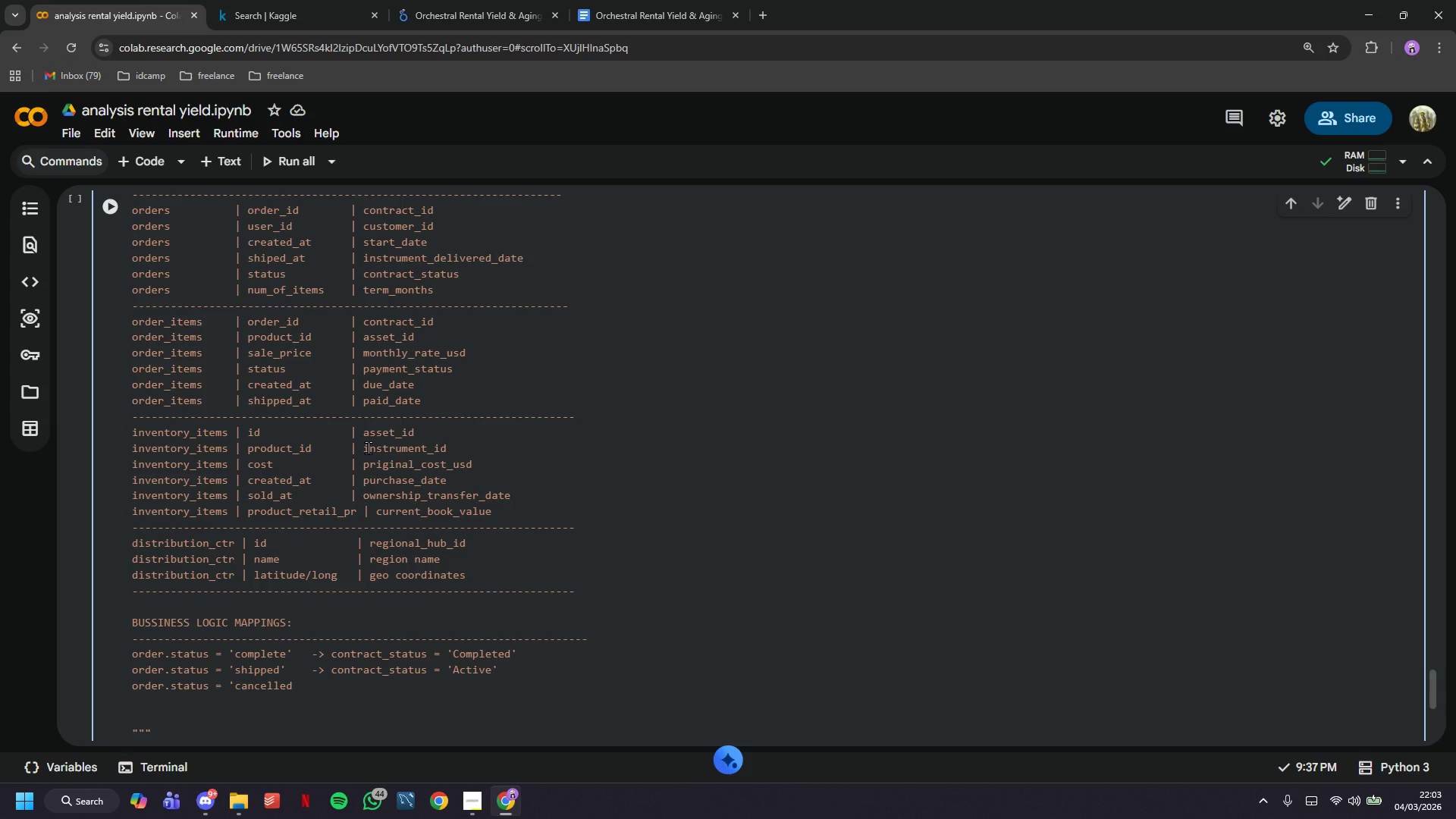 
key(Control+ControlRight)
 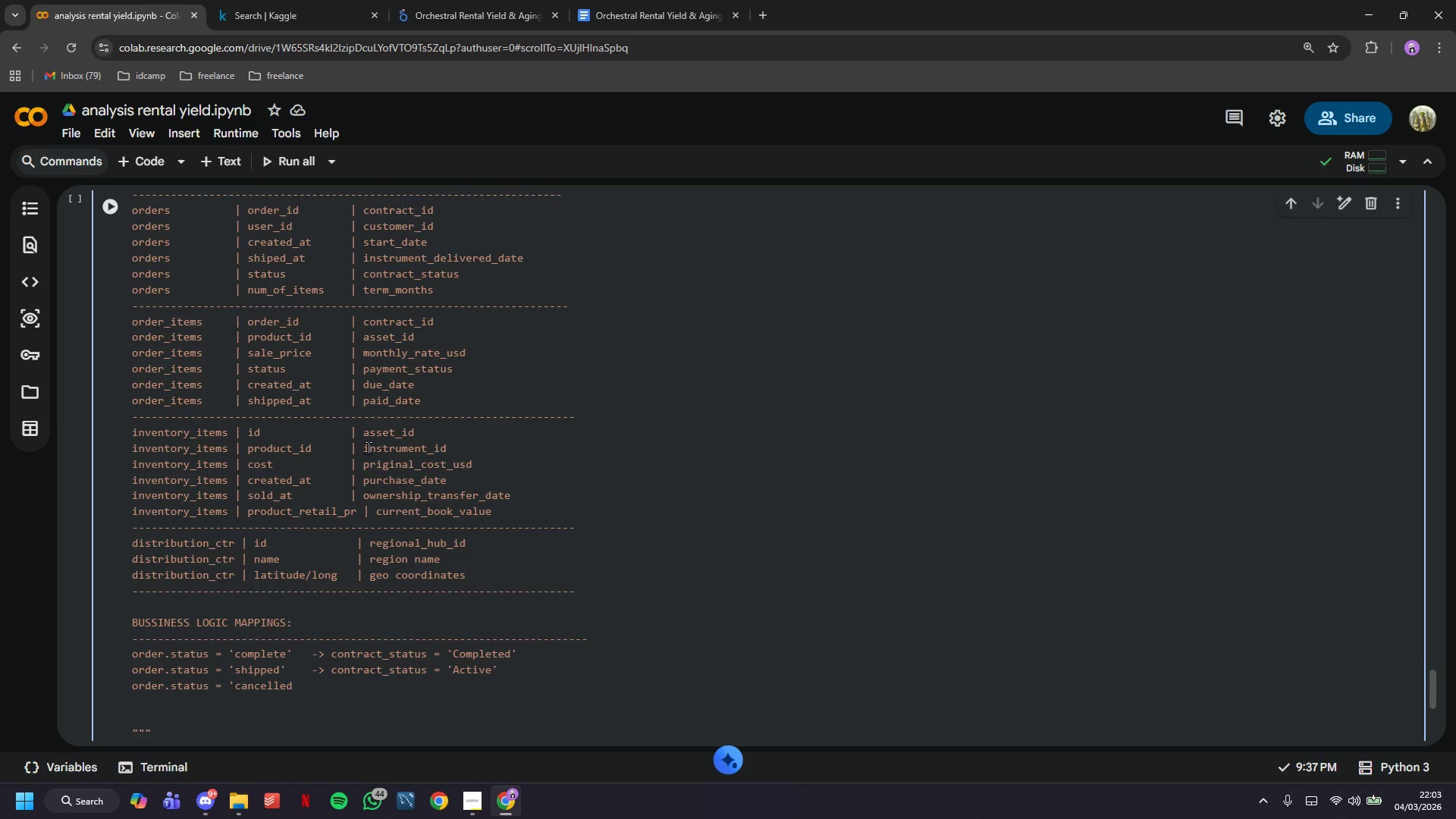 
key(ArrowLeft)
 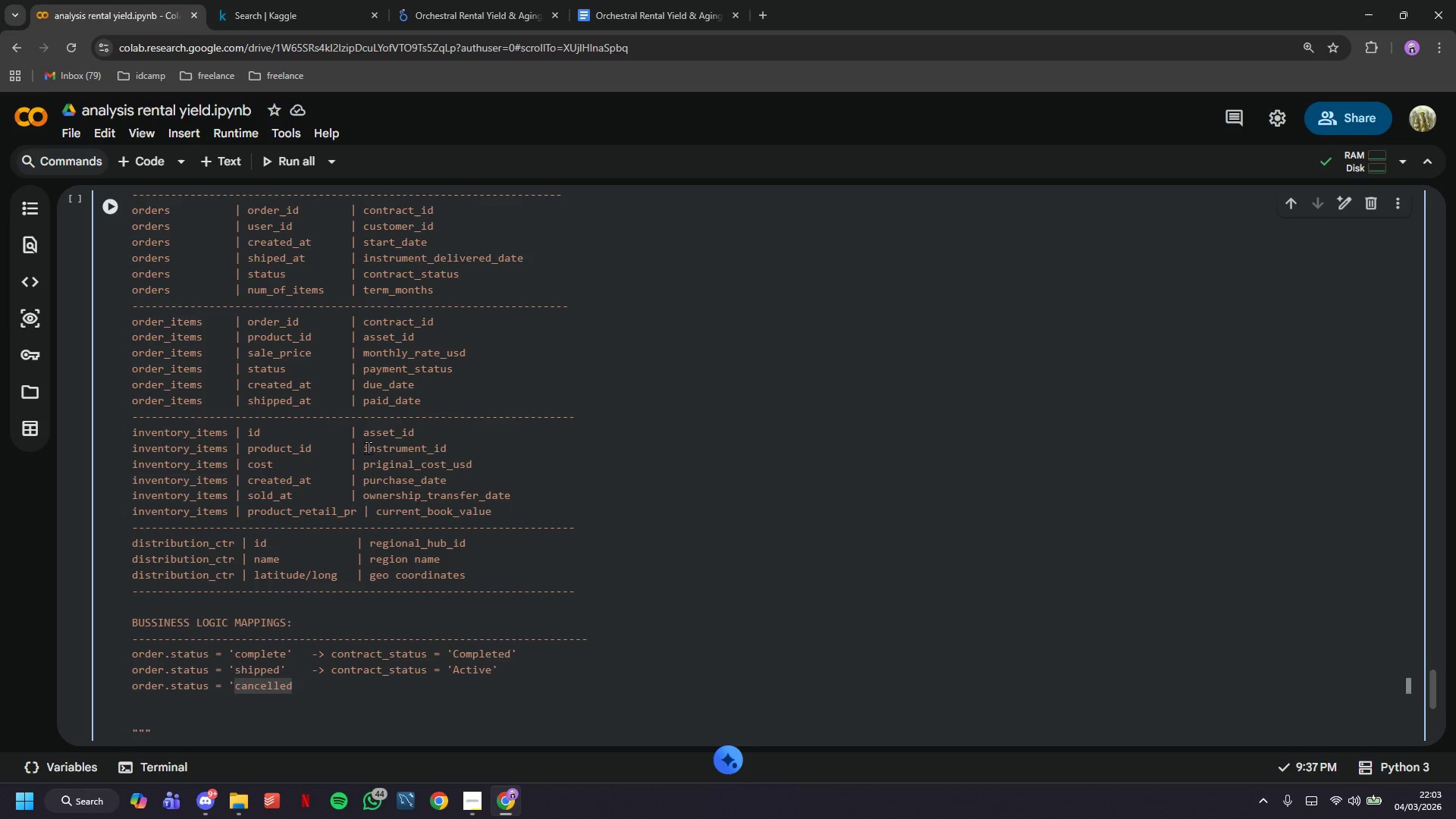 
type('    )
key(Backspace)
key(Backspace)
type(-> contract_status = 'Cnceled)
 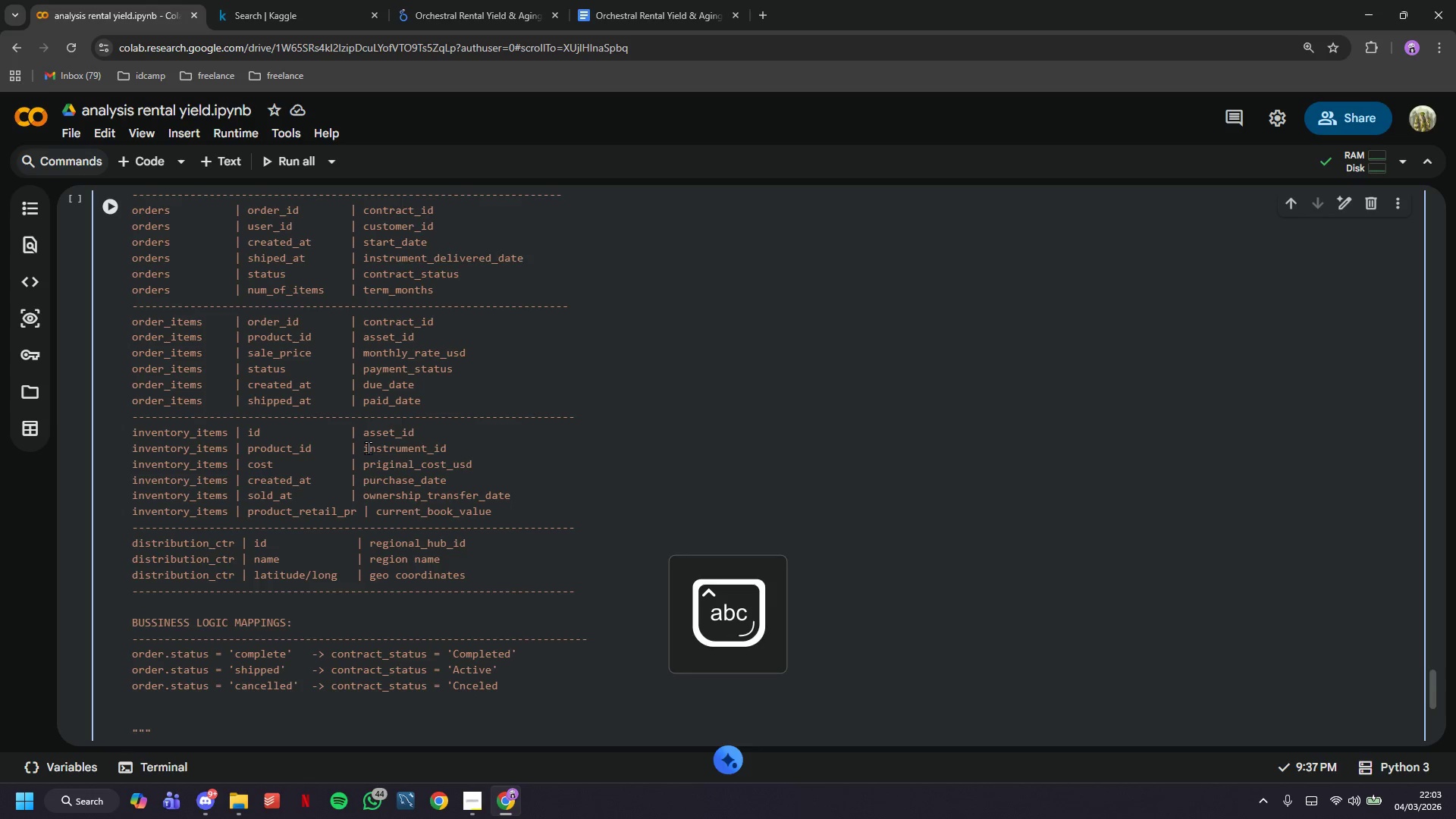 
key(ArrowLeft)
 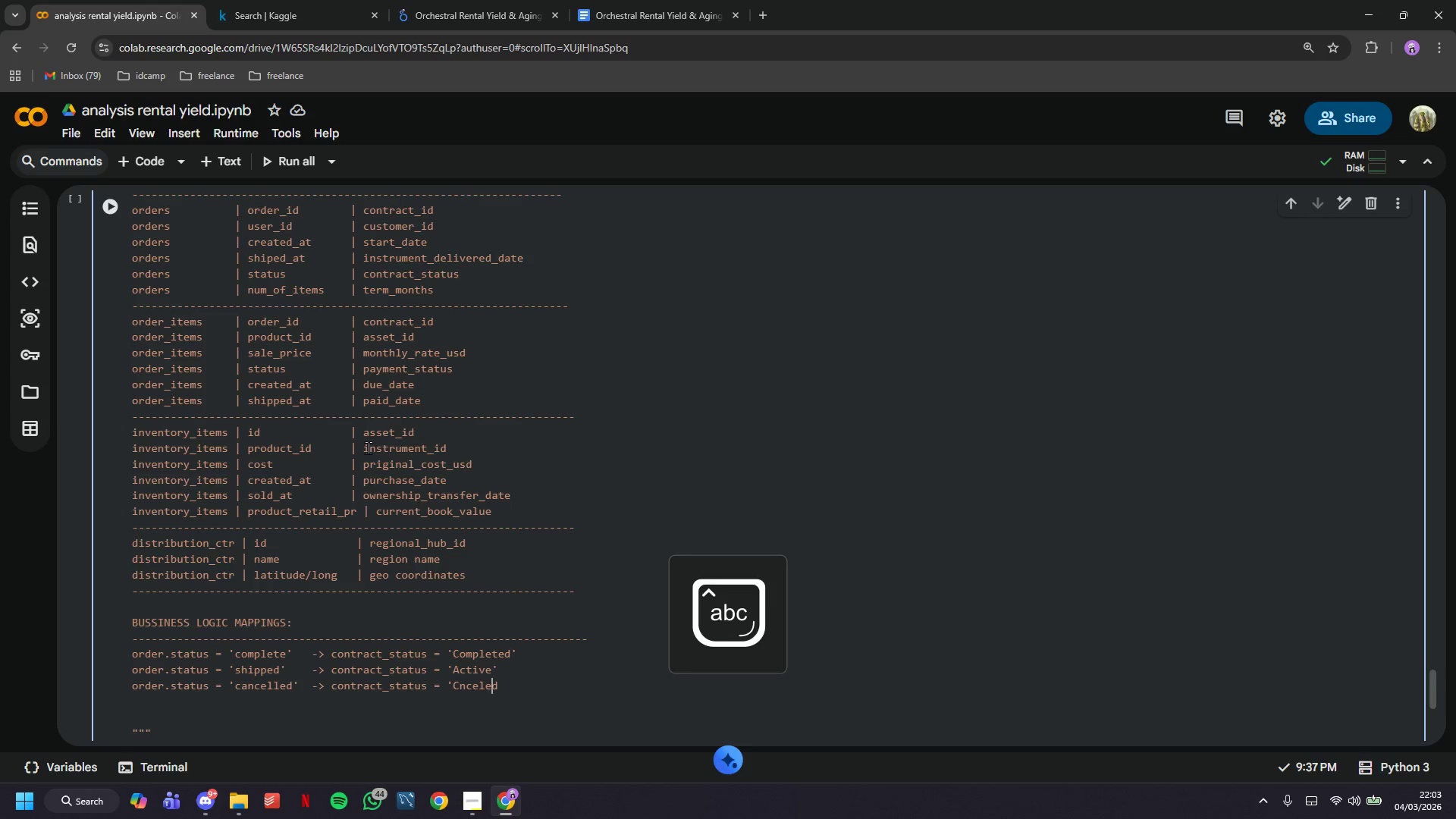 
key(ArrowLeft)
 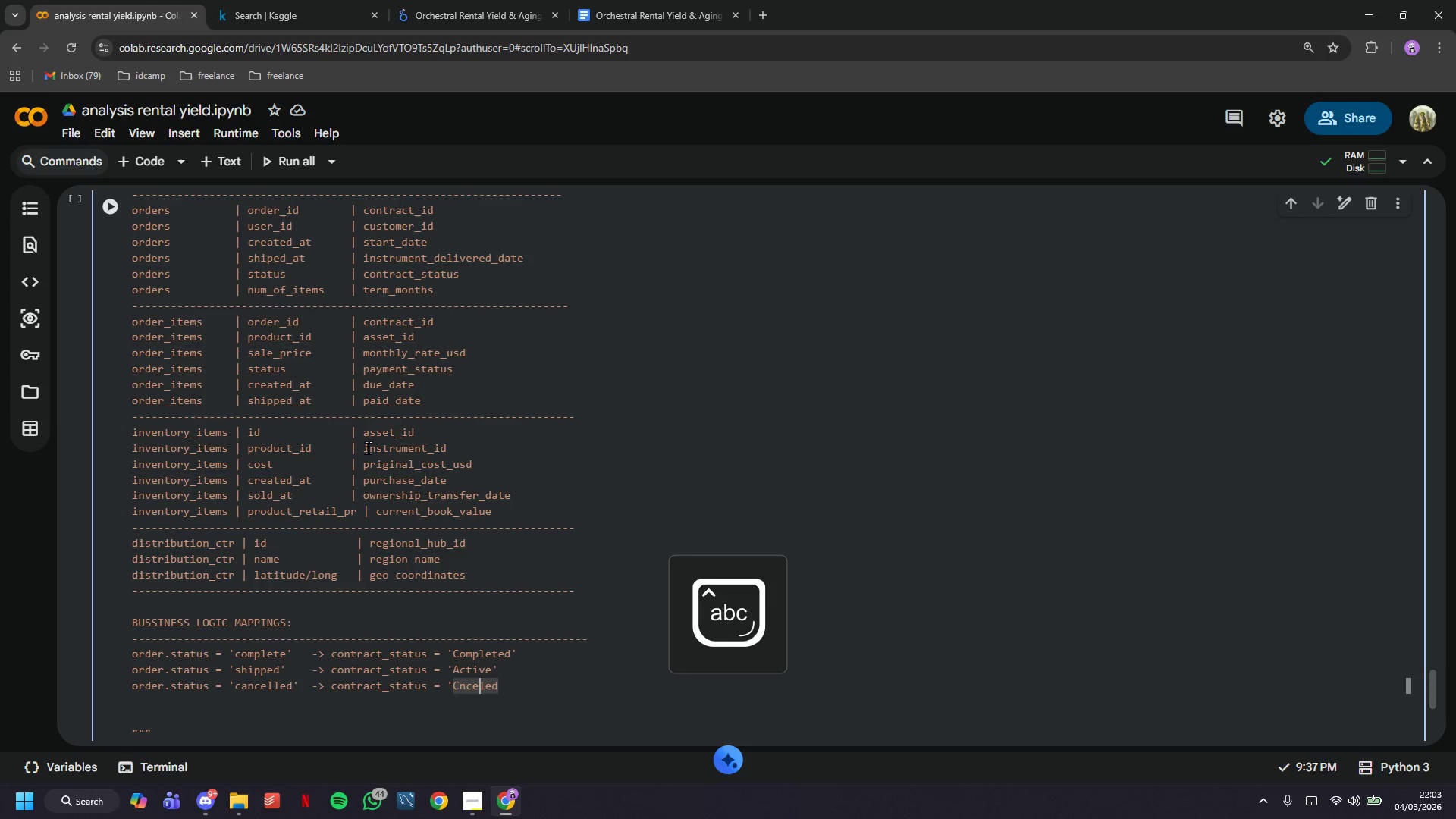 
key(ArrowLeft)
 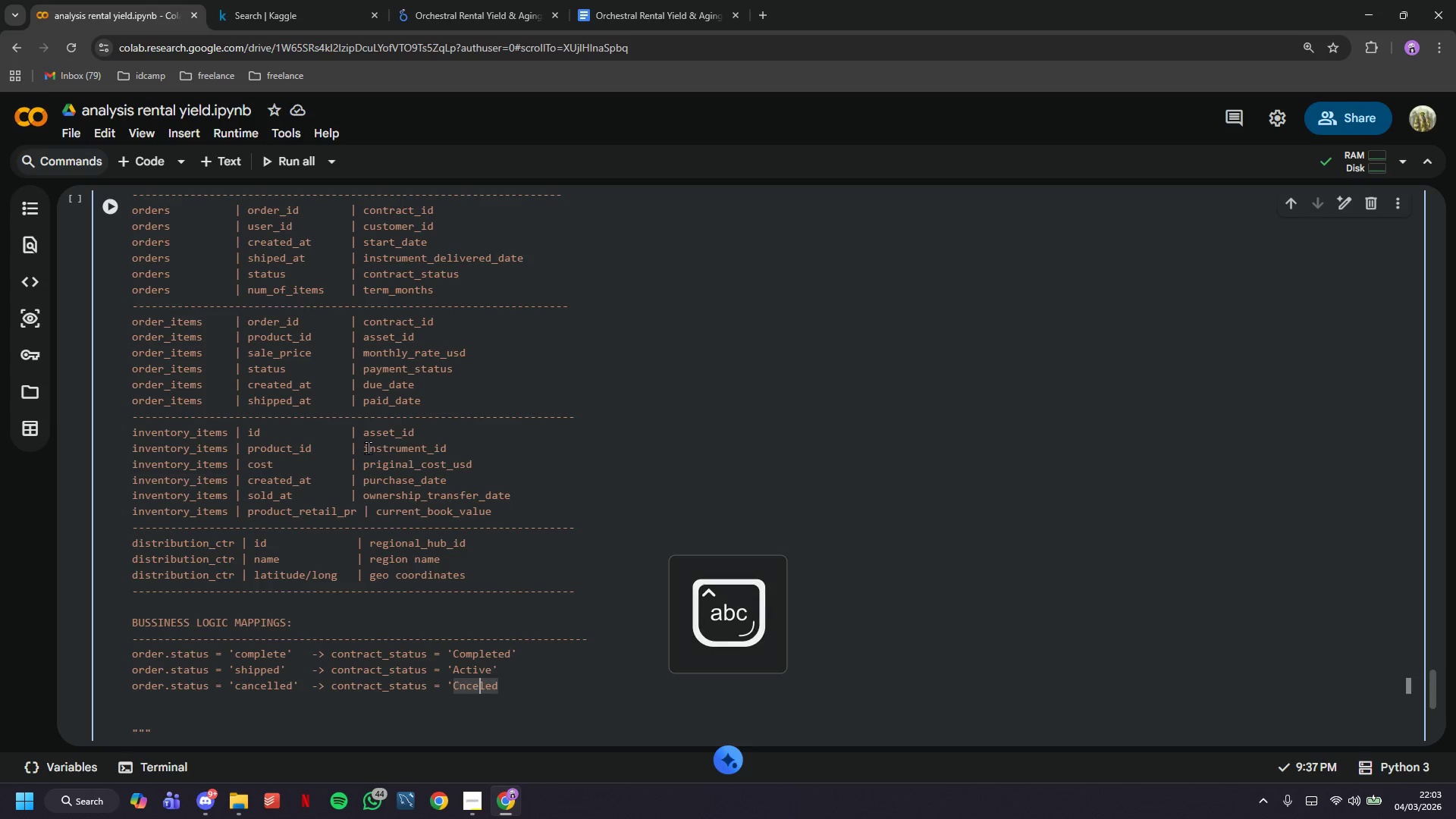 
key(ArrowLeft)
 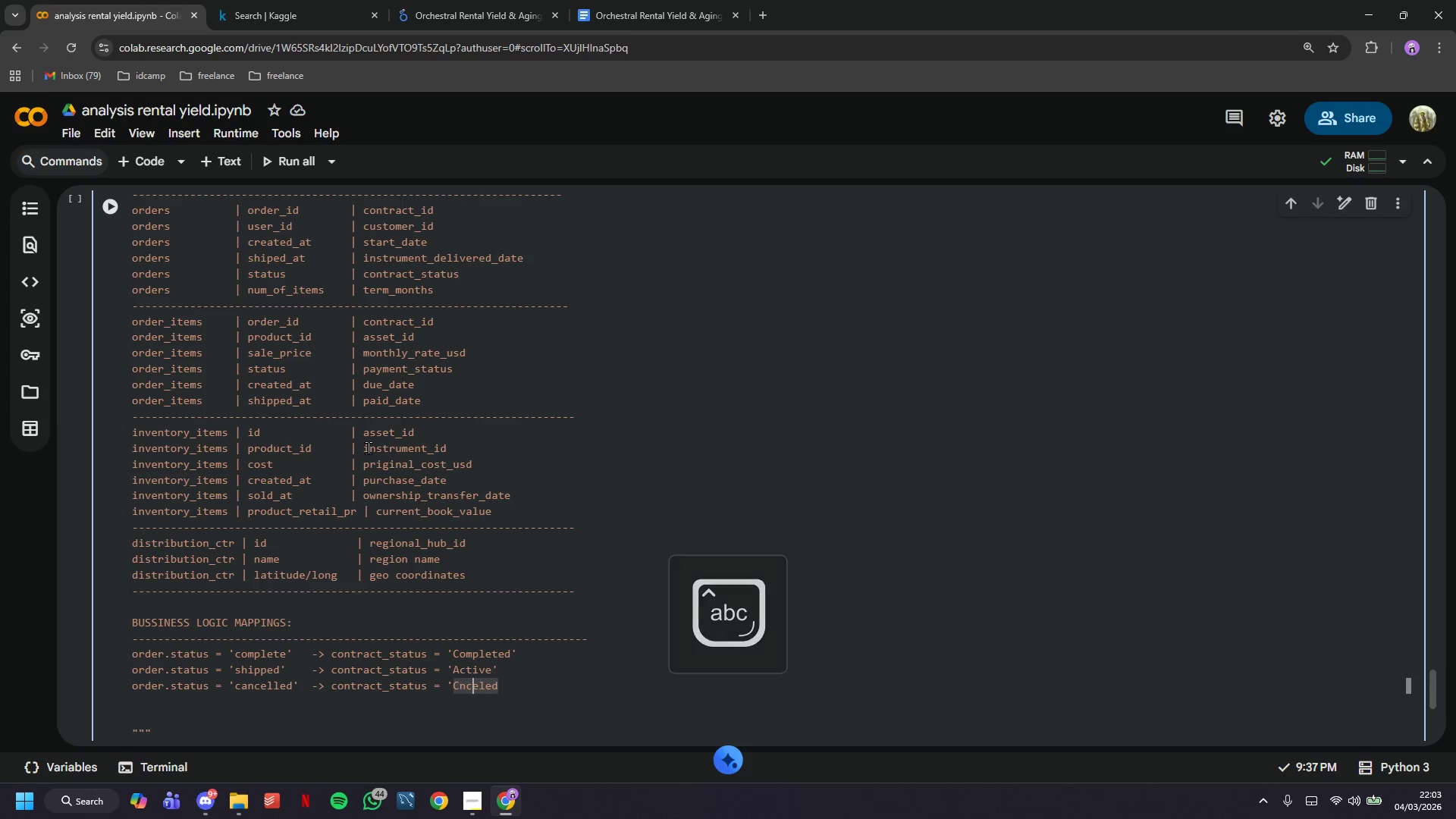 
key(ArrowLeft)
 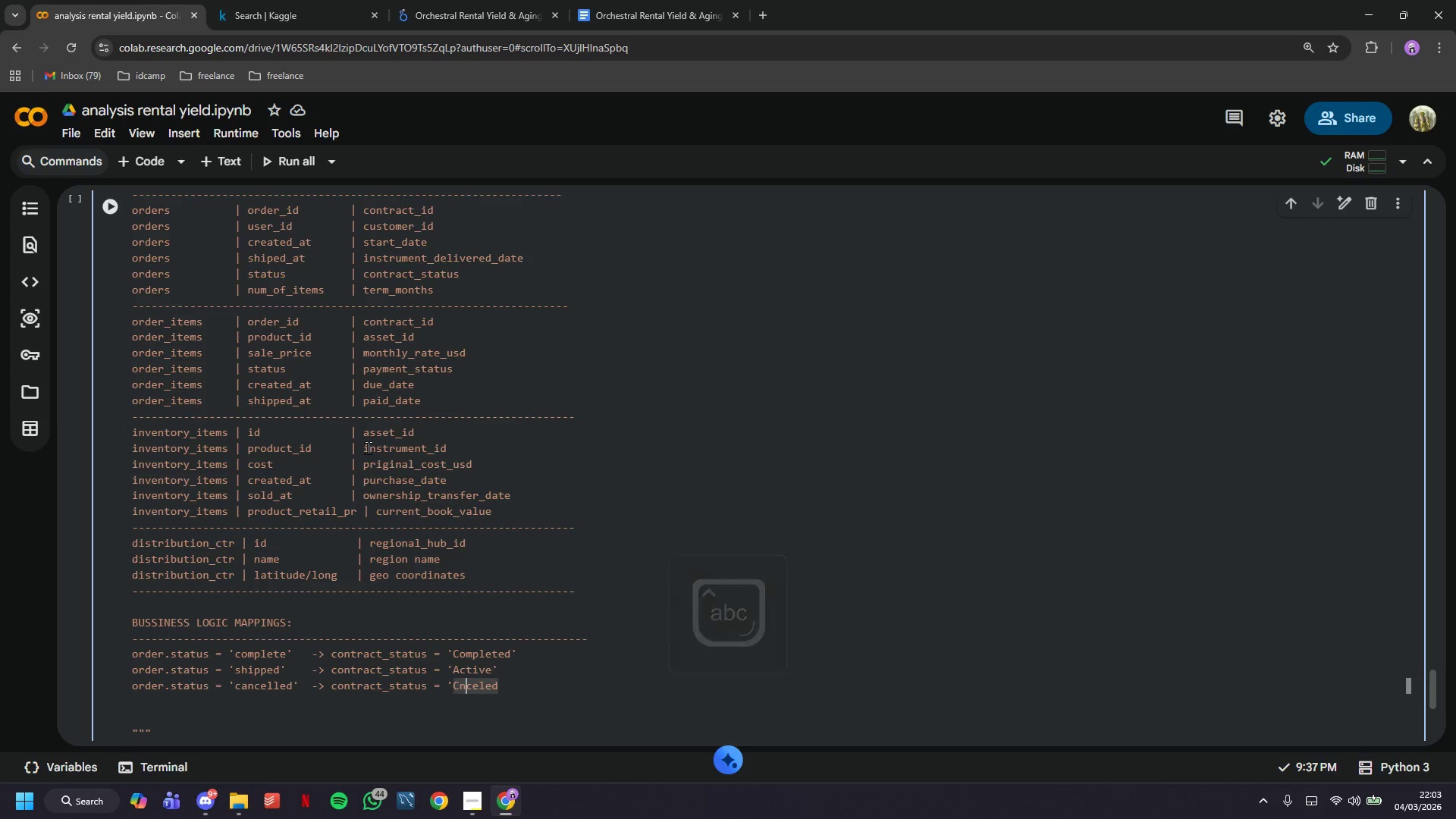 
key(Backspace)
type(an)
 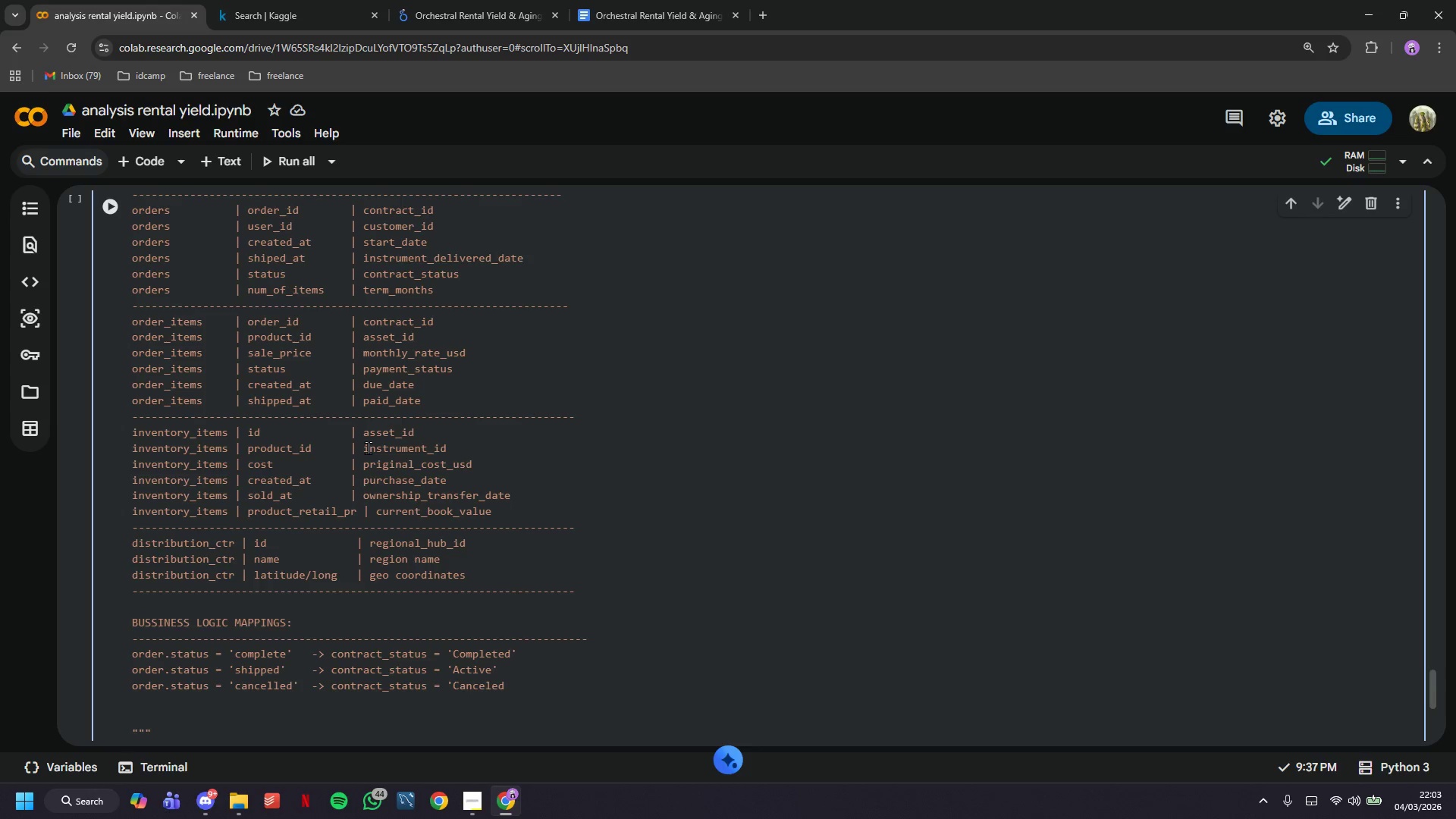 
key(ArrowRight)
 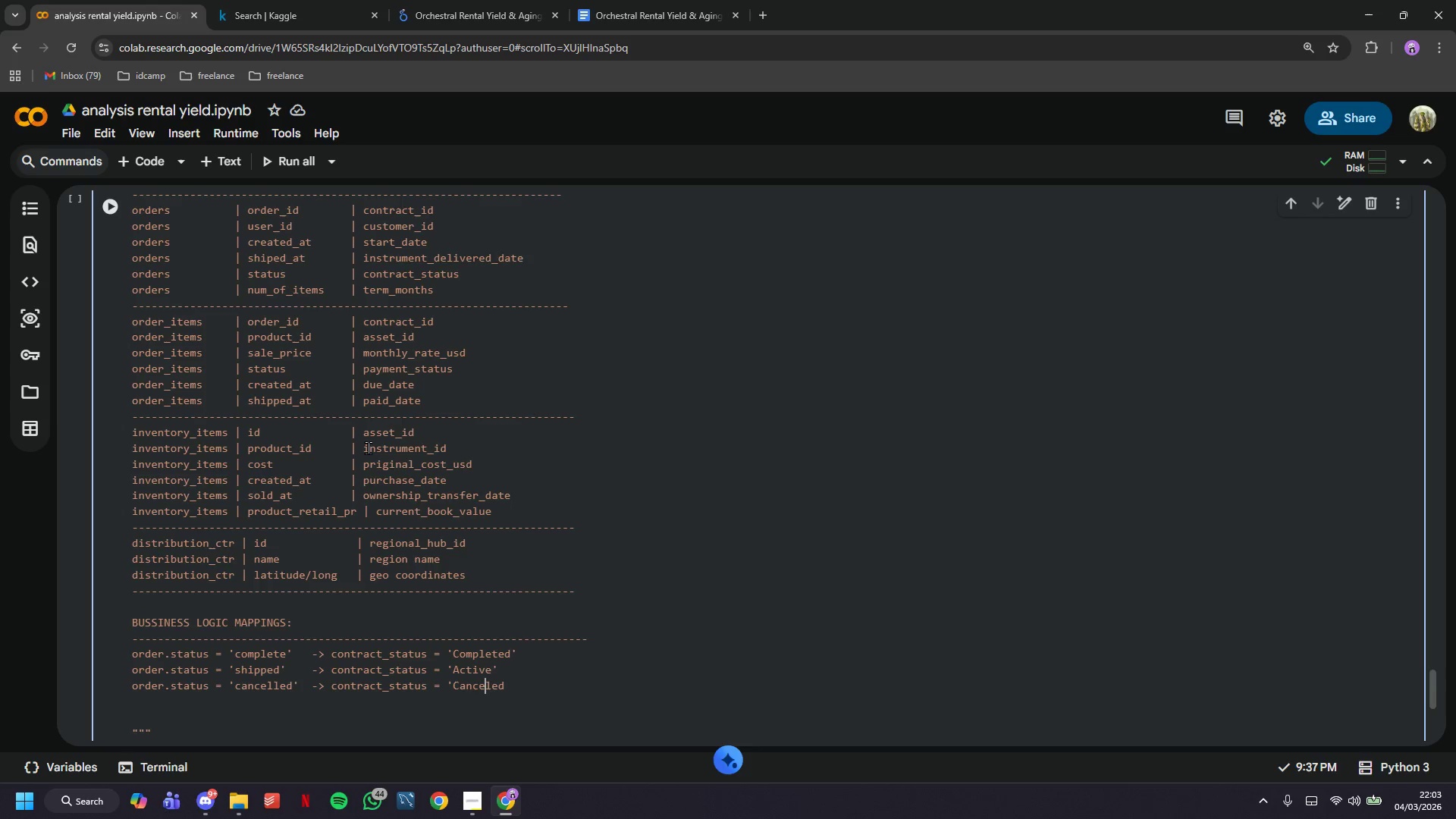 
key(ArrowRight)
 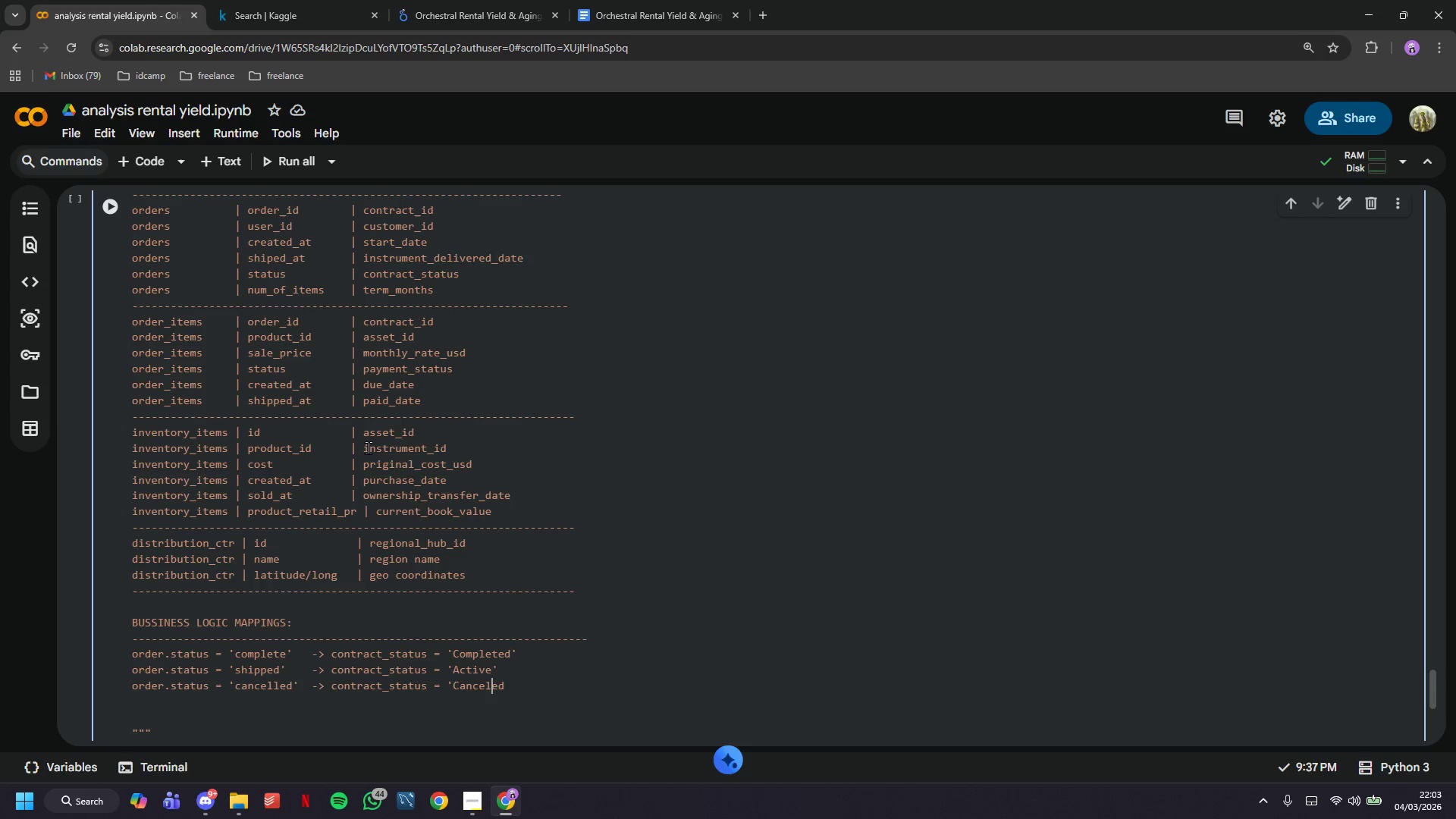 
key(ArrowRight)
 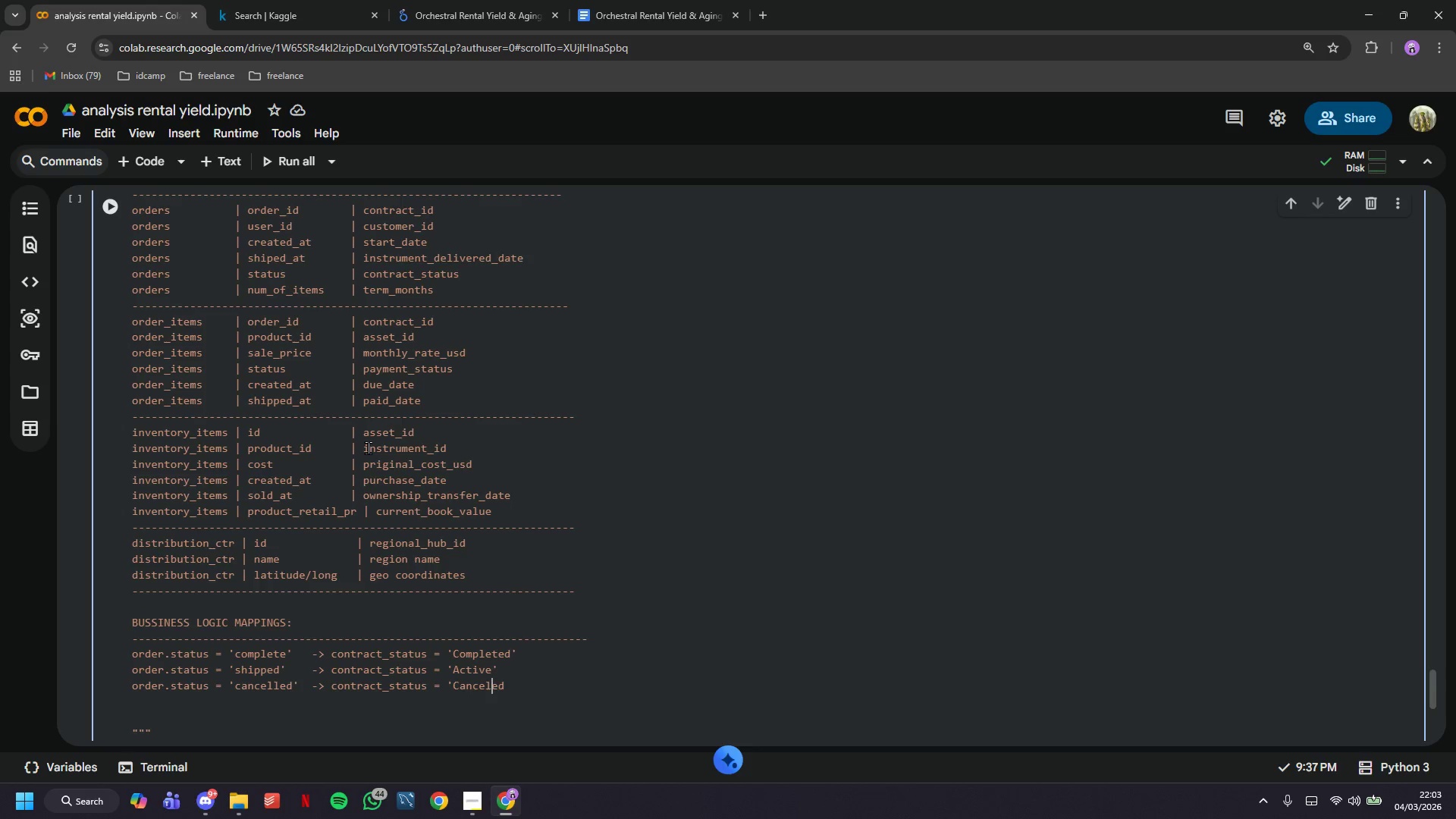 
key(ArrowRight)
 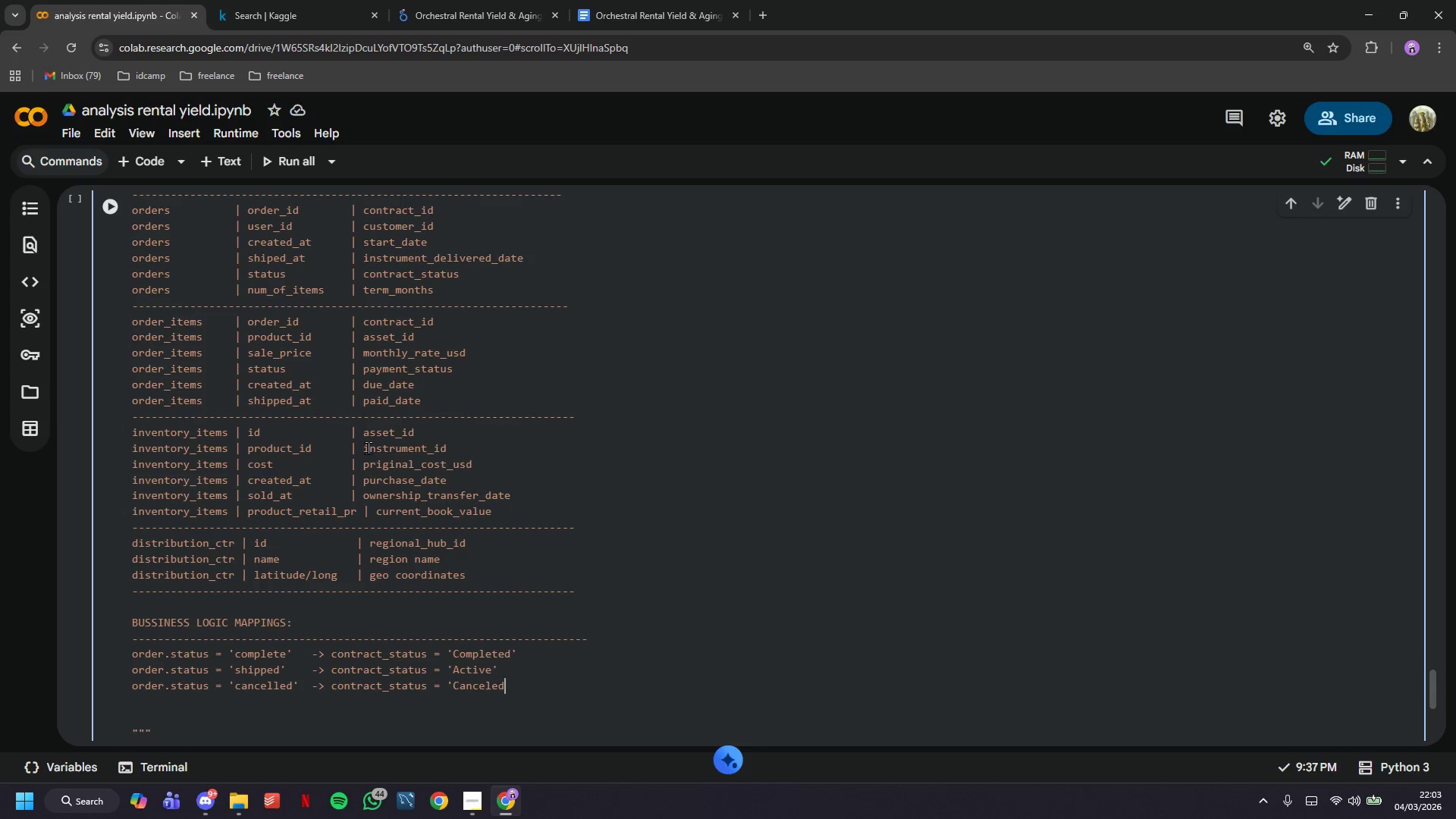 
key(ArrowRight)
 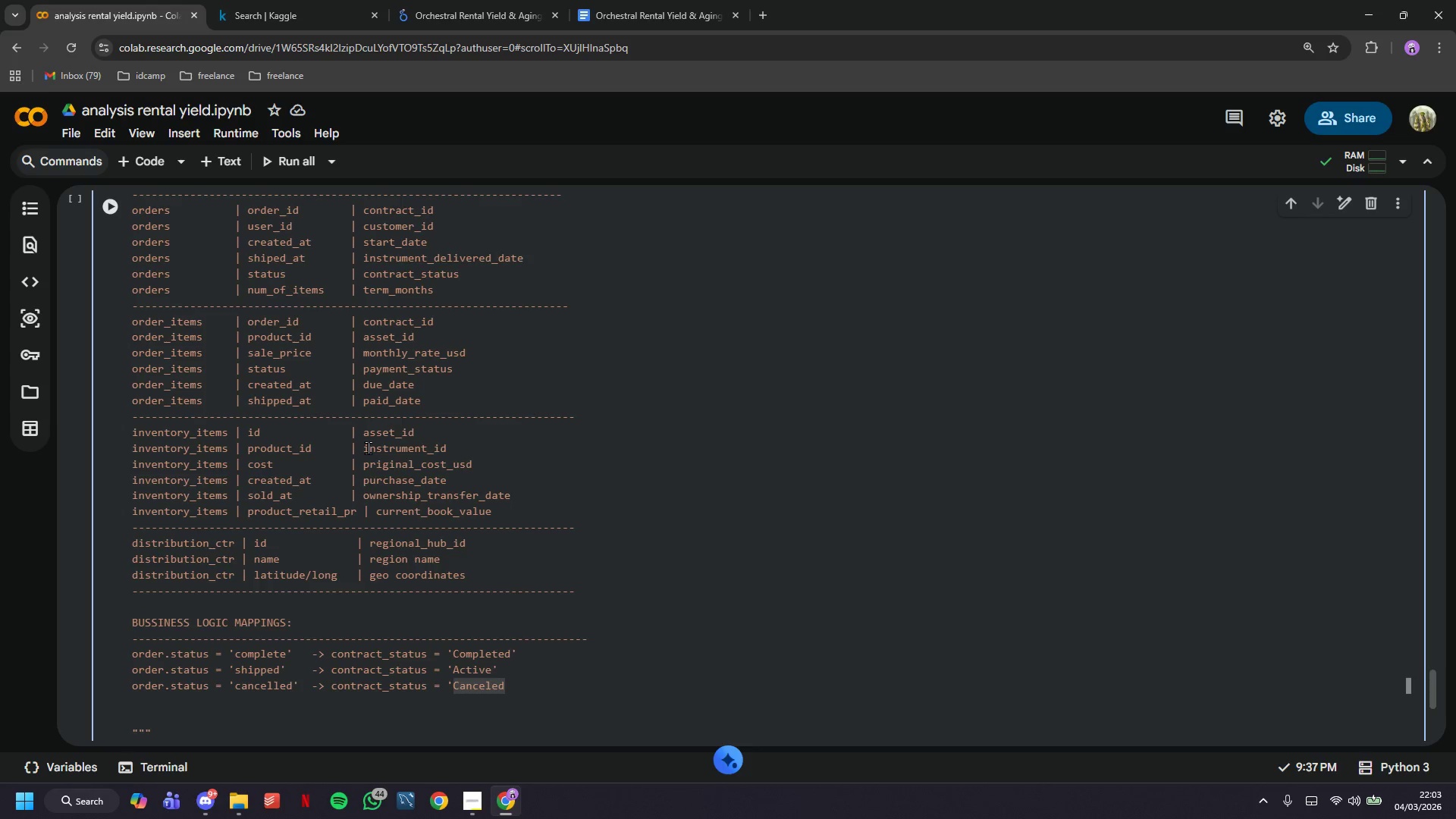 
key(Quote)
 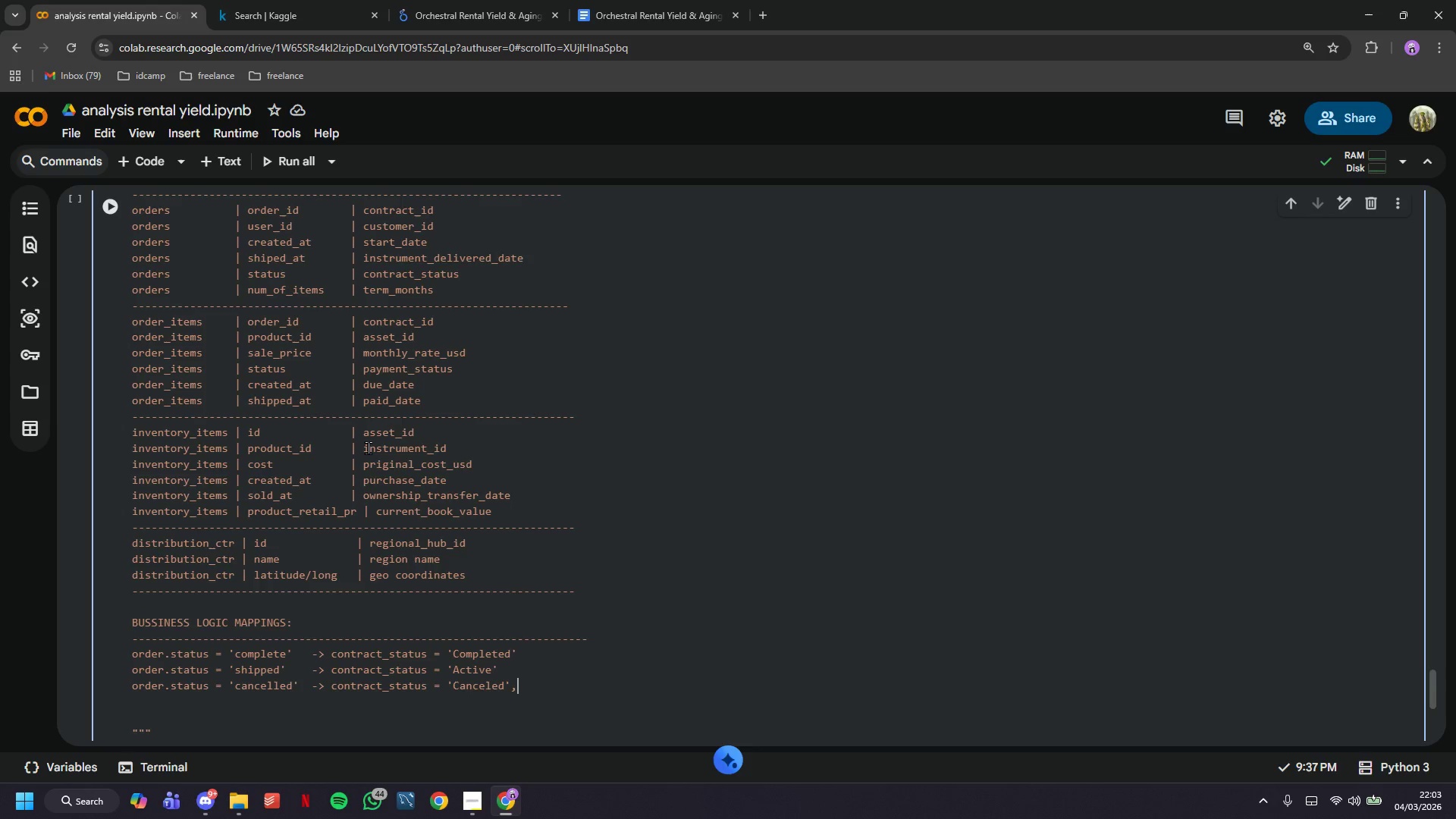 
key(Comma)
 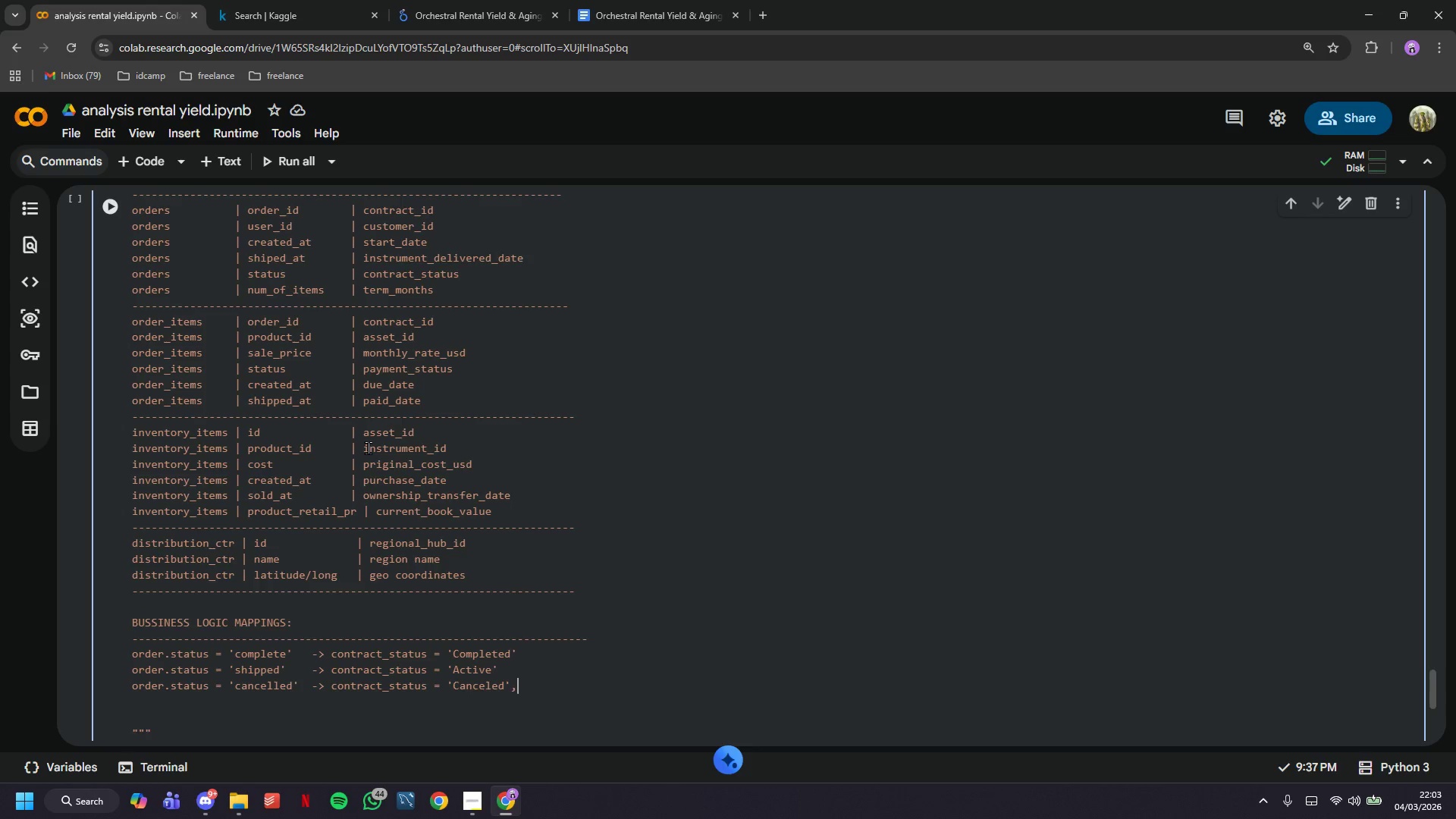 
key(Enter)
 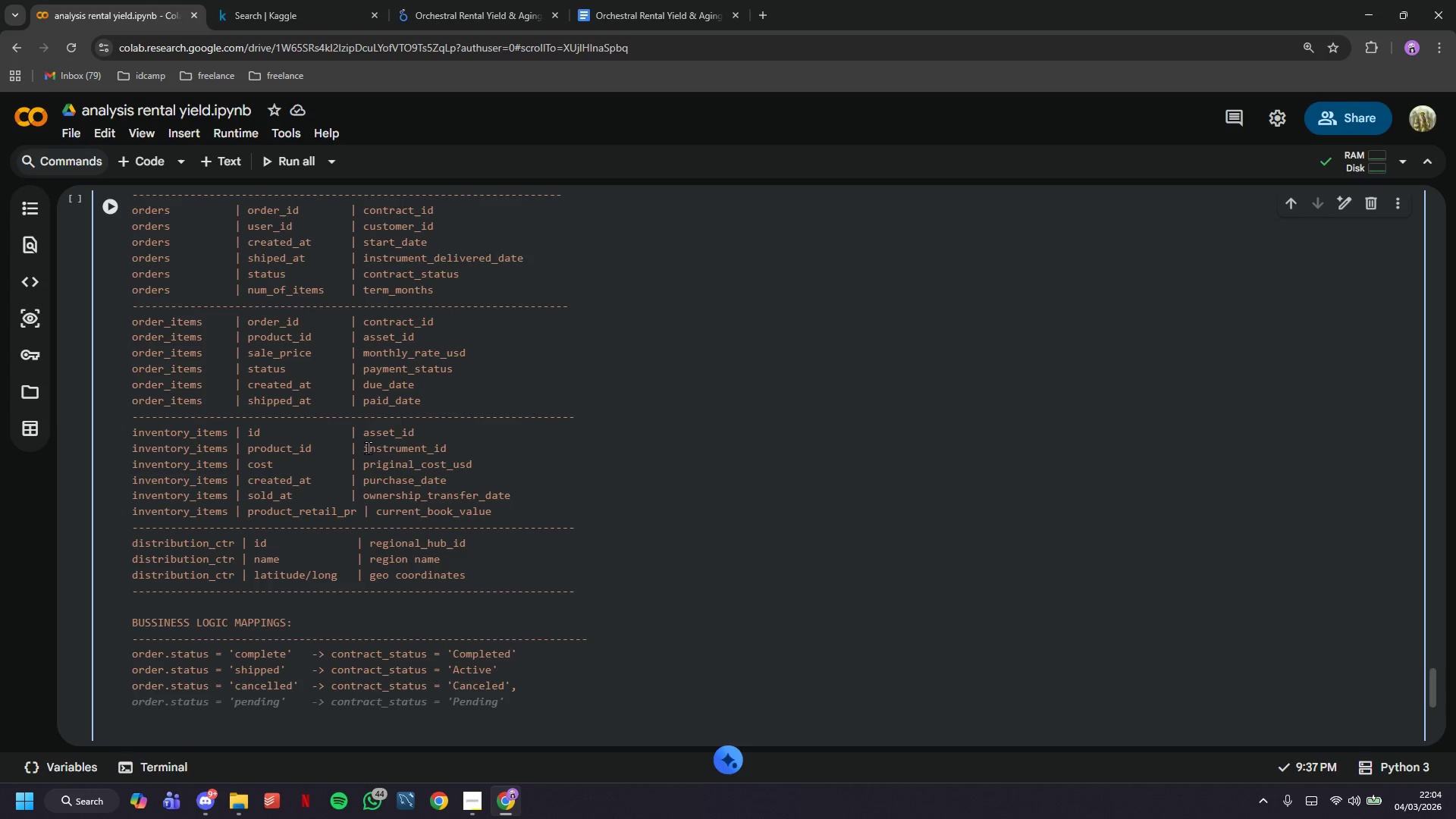 
wait(32.59)
 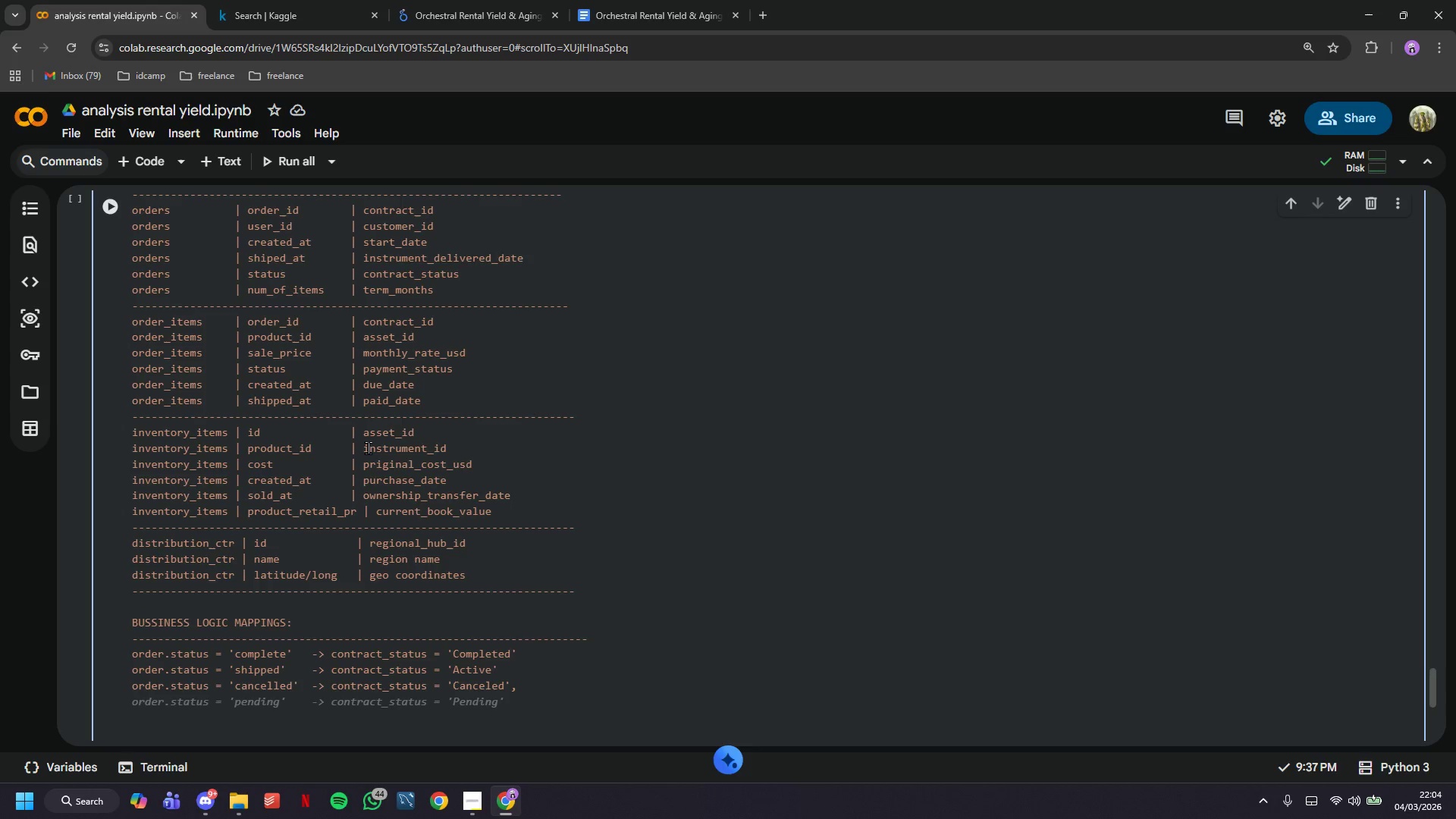 
type(order.status = 'returned)
 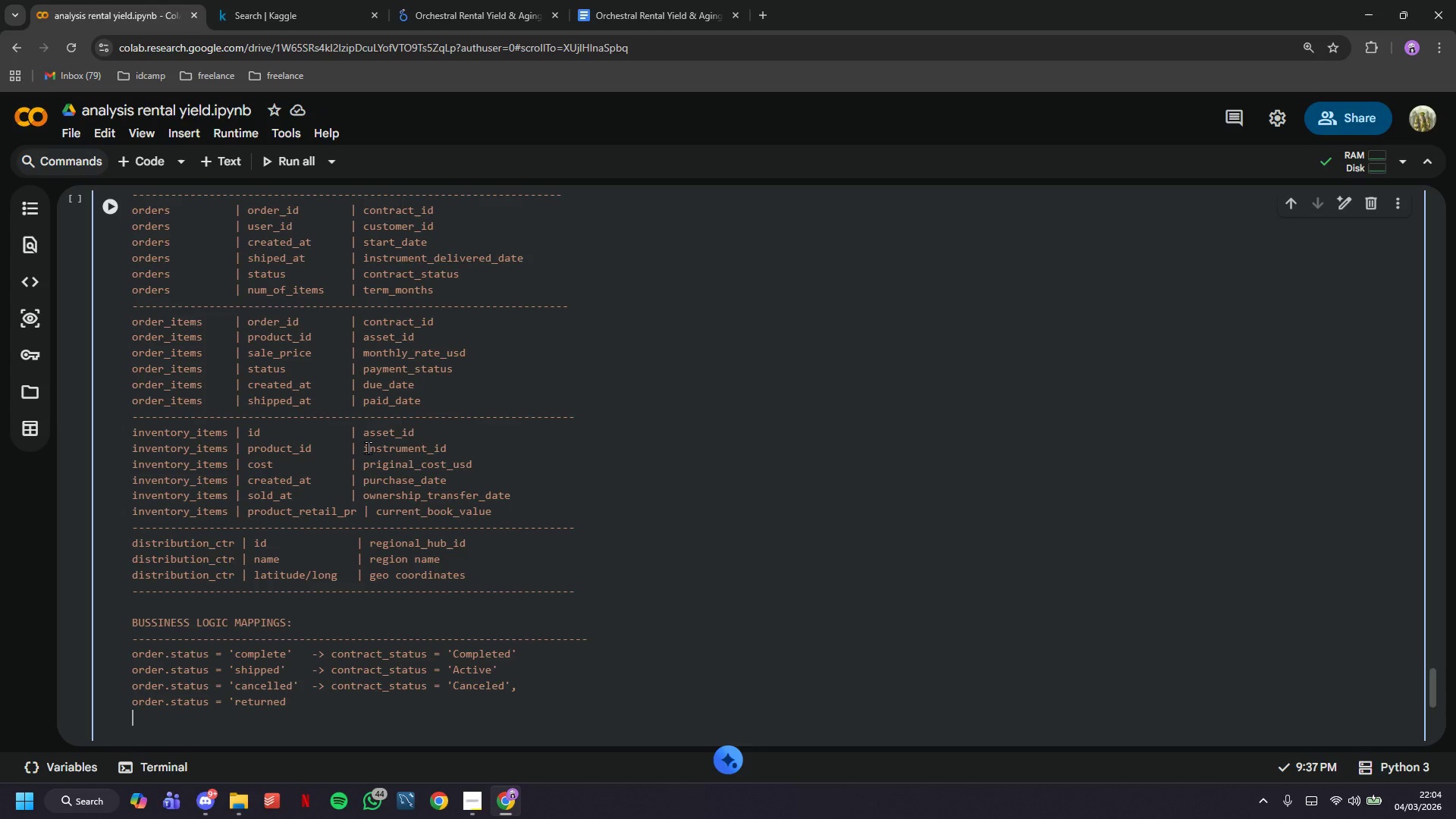 
key(ArrowRight)
 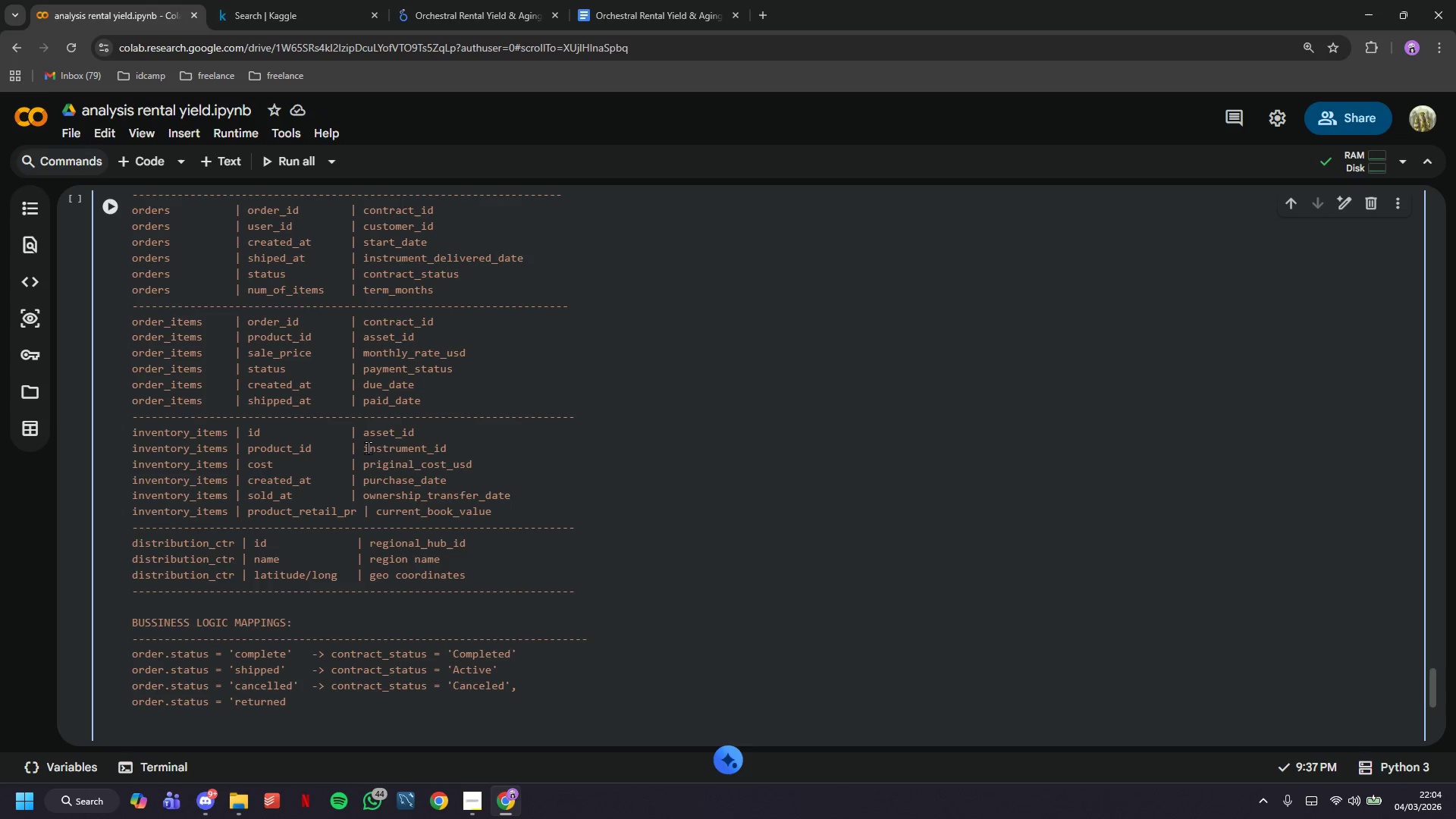 
key(ArrowLeft)
 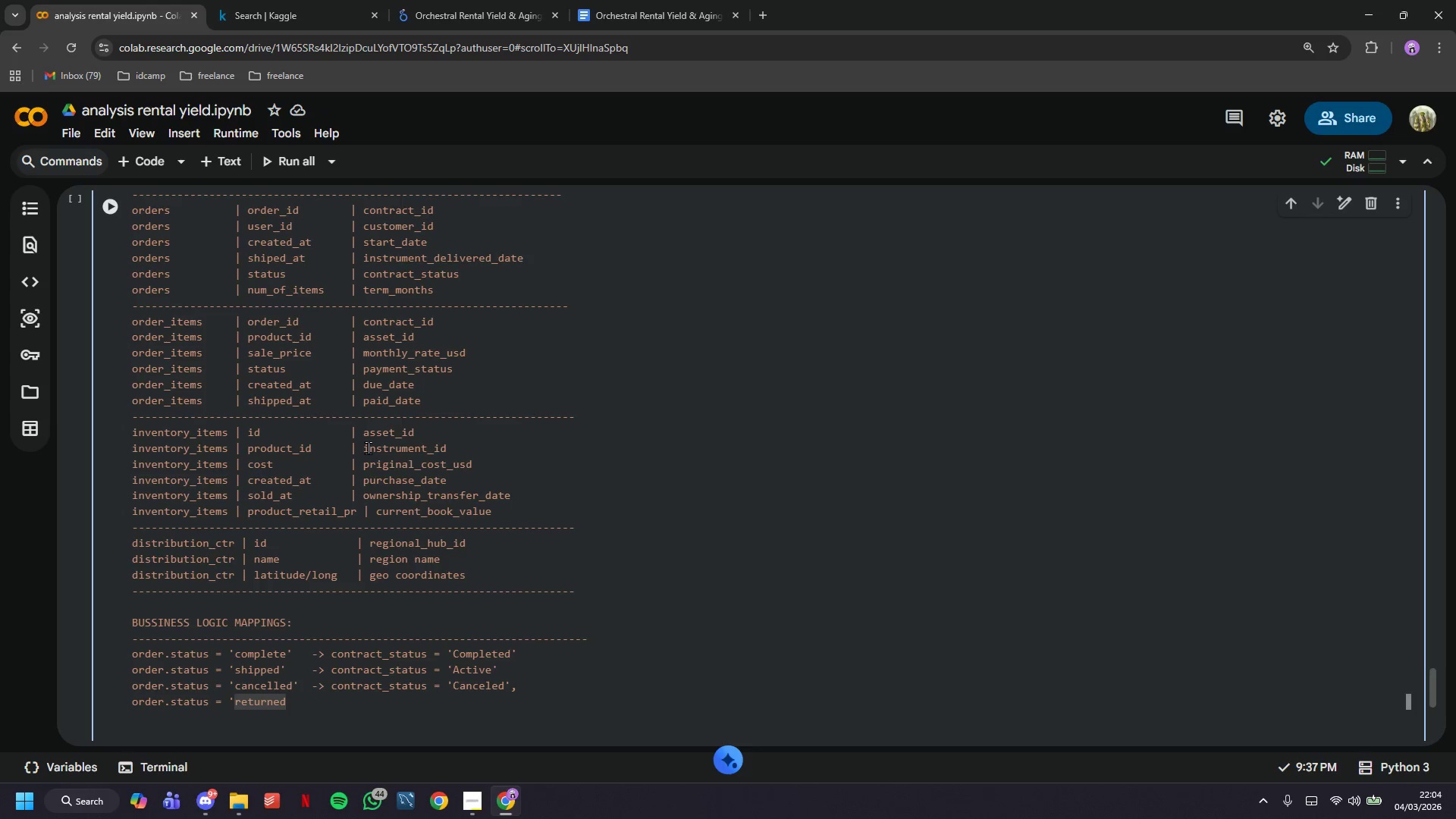 
key(Quote)
 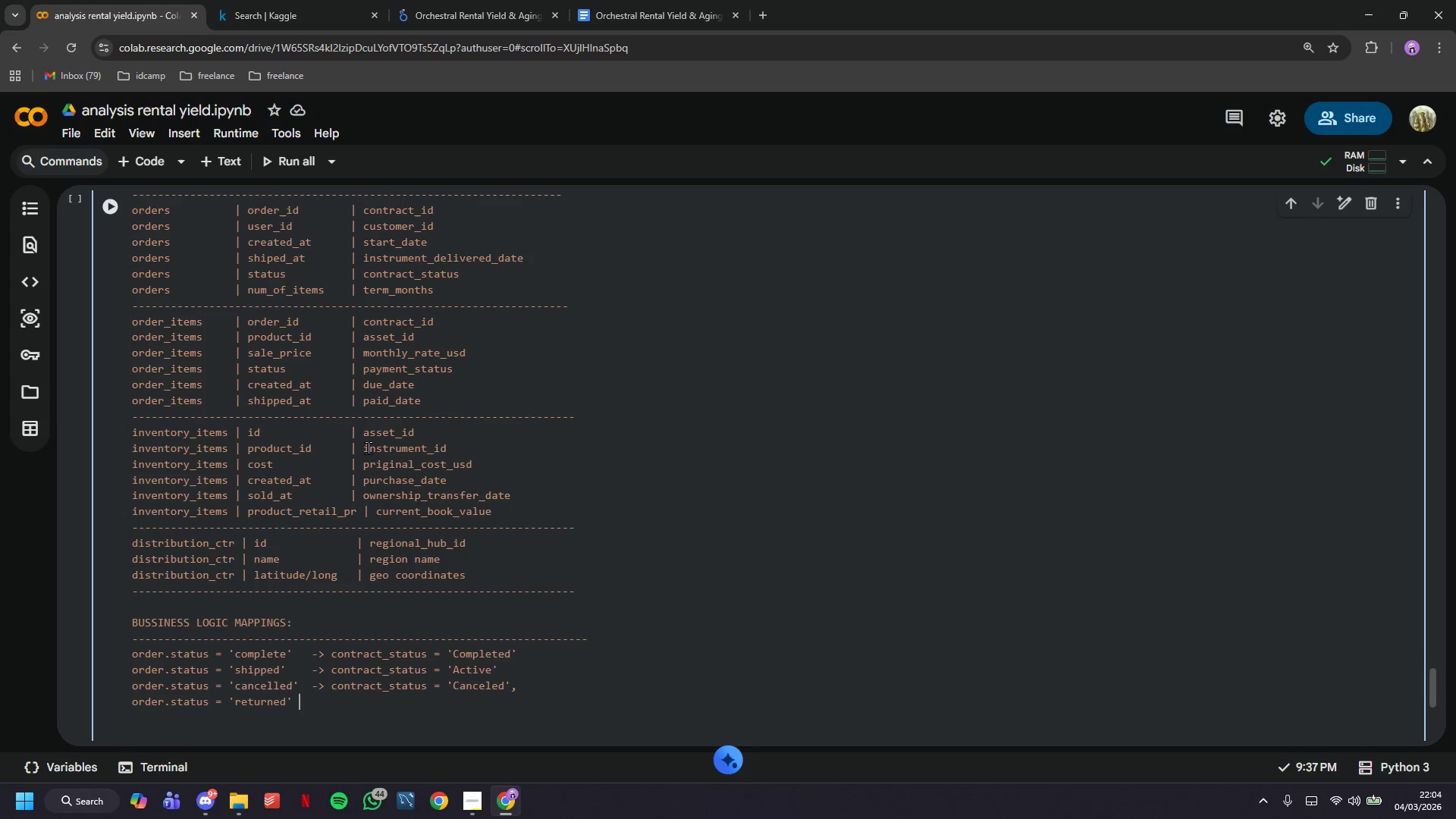 
key(Space)
 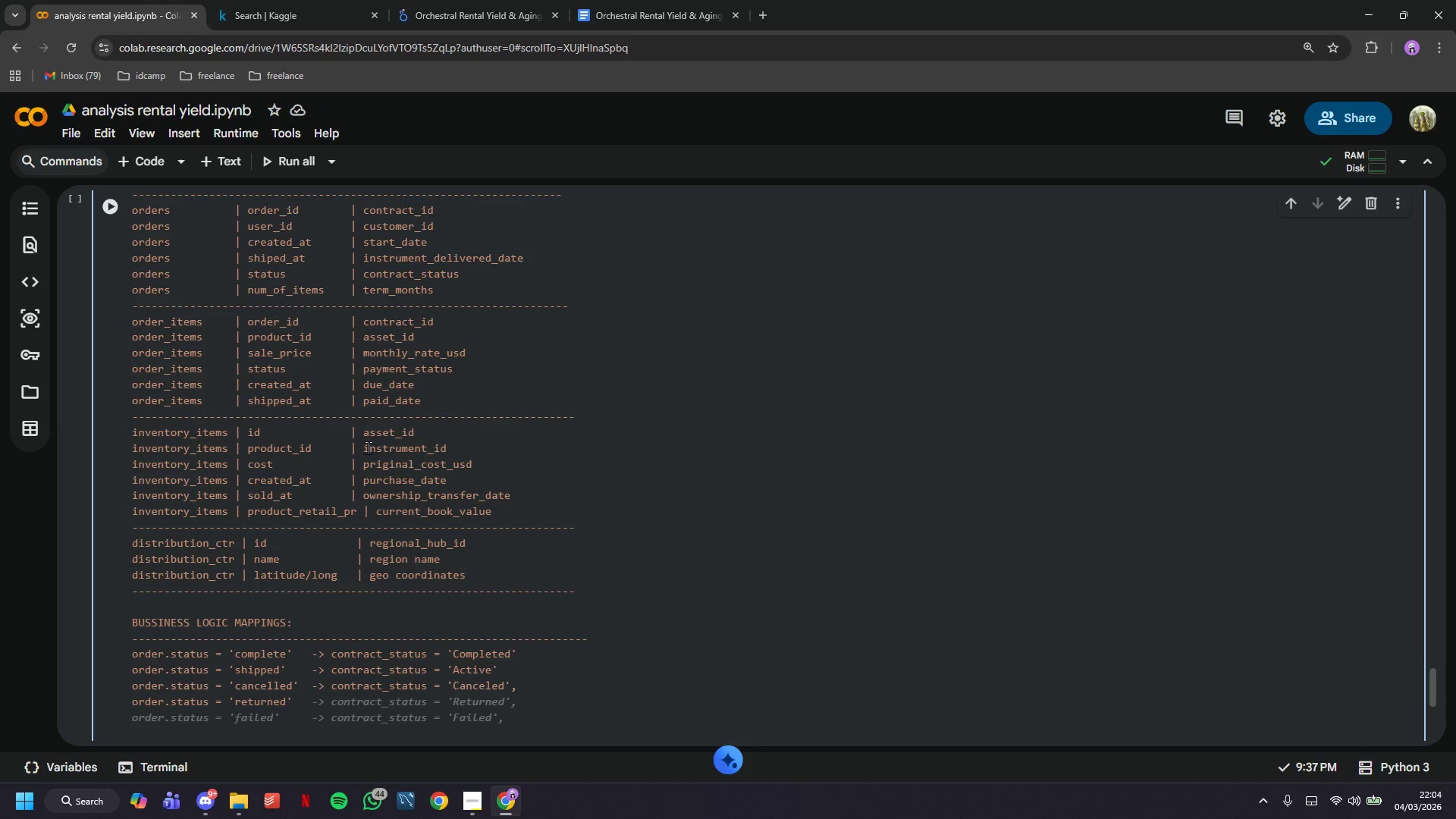 
key(Tab)
 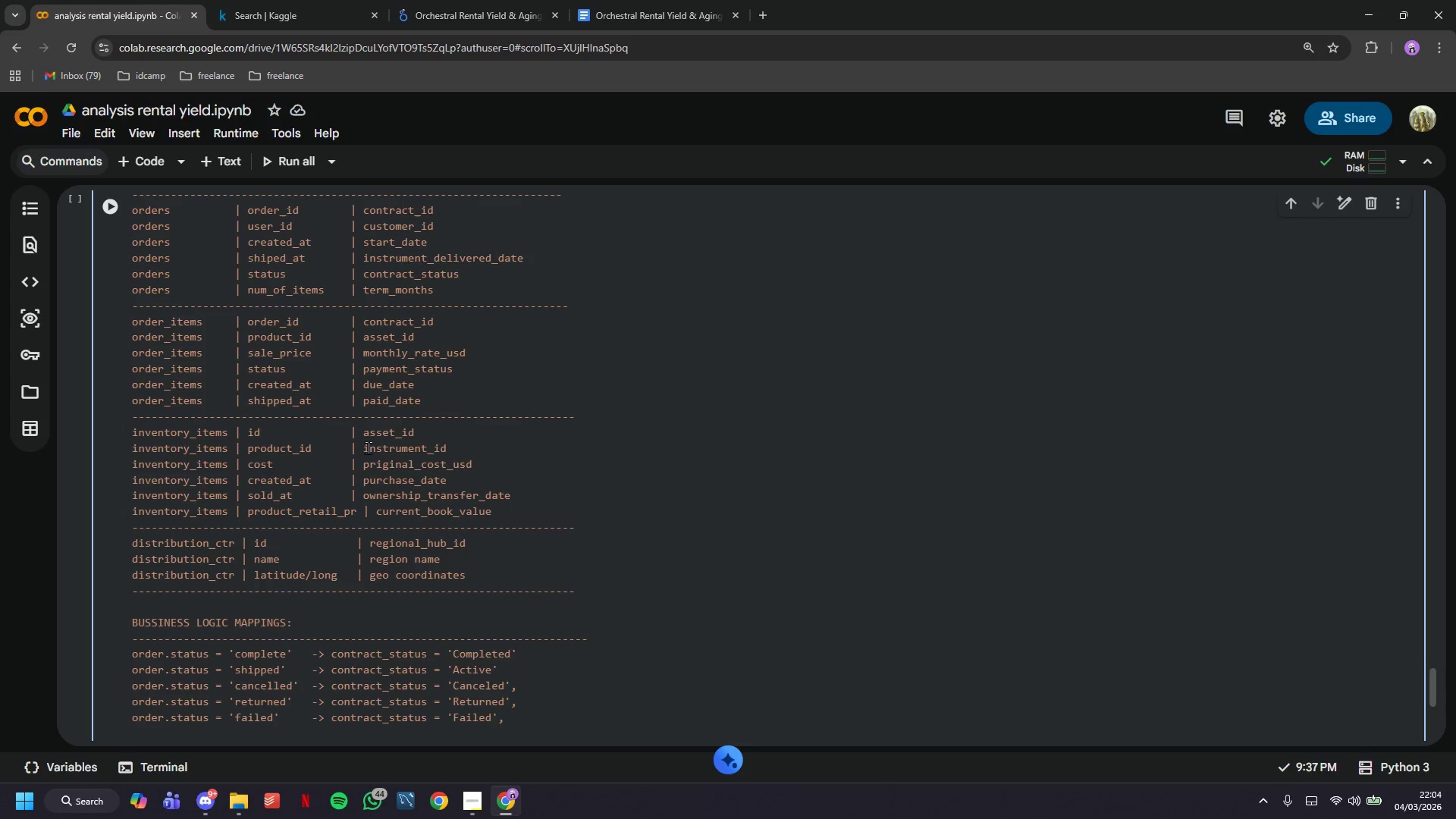 
wait(5.06)
 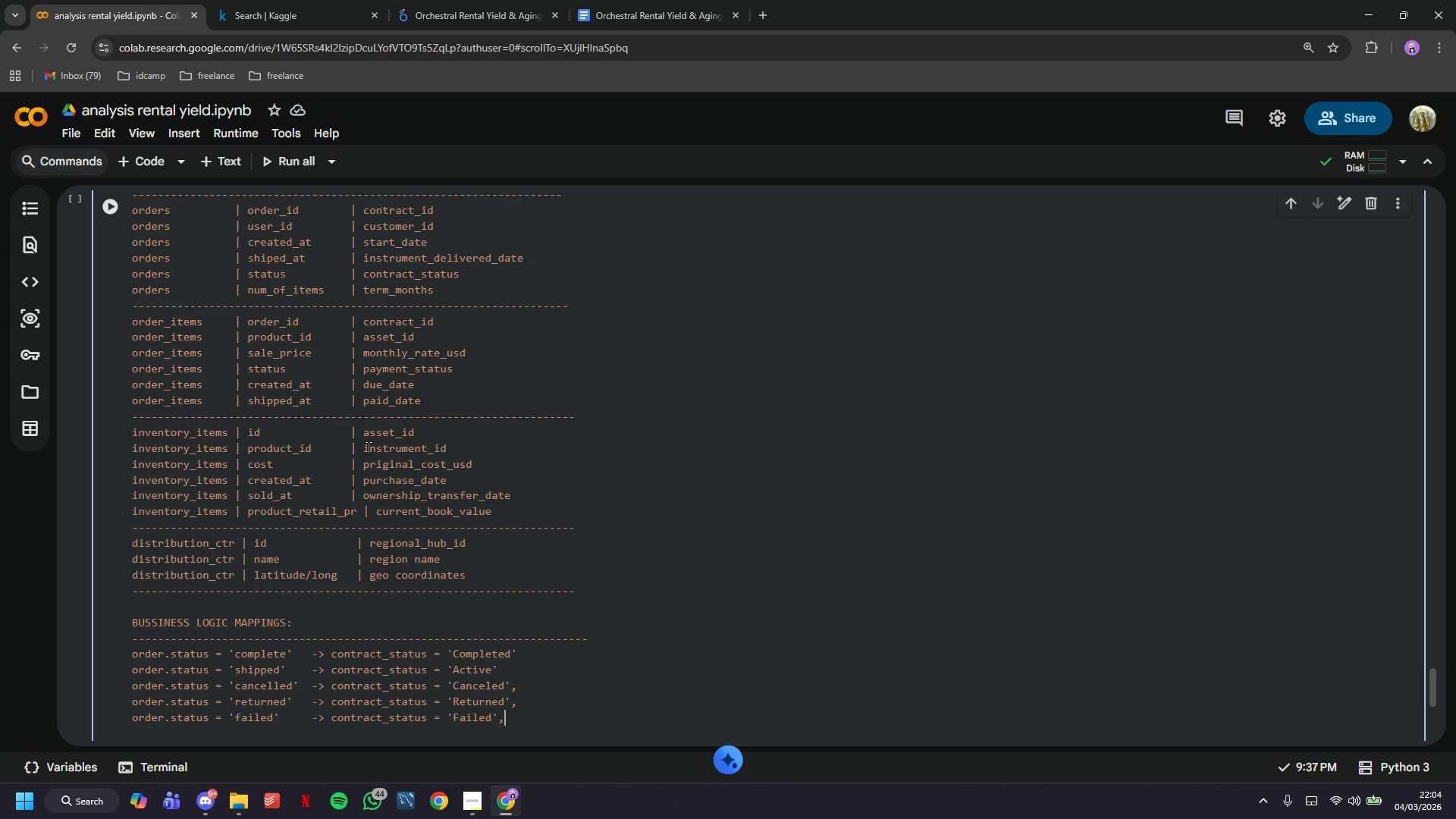 
hold_key(key=ArrowLeft, duration=1.51)
 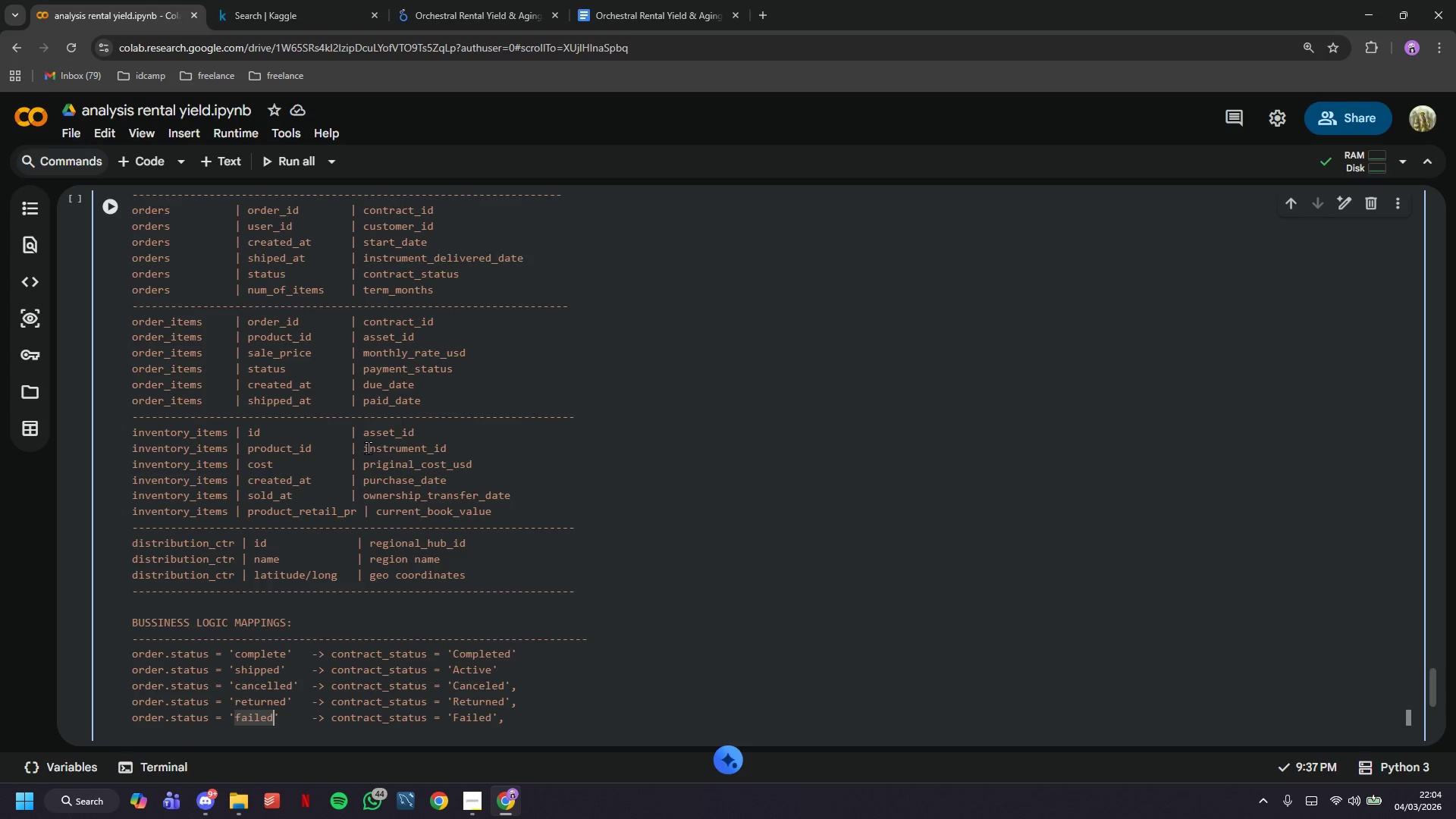 
key(ArrowLeft)
 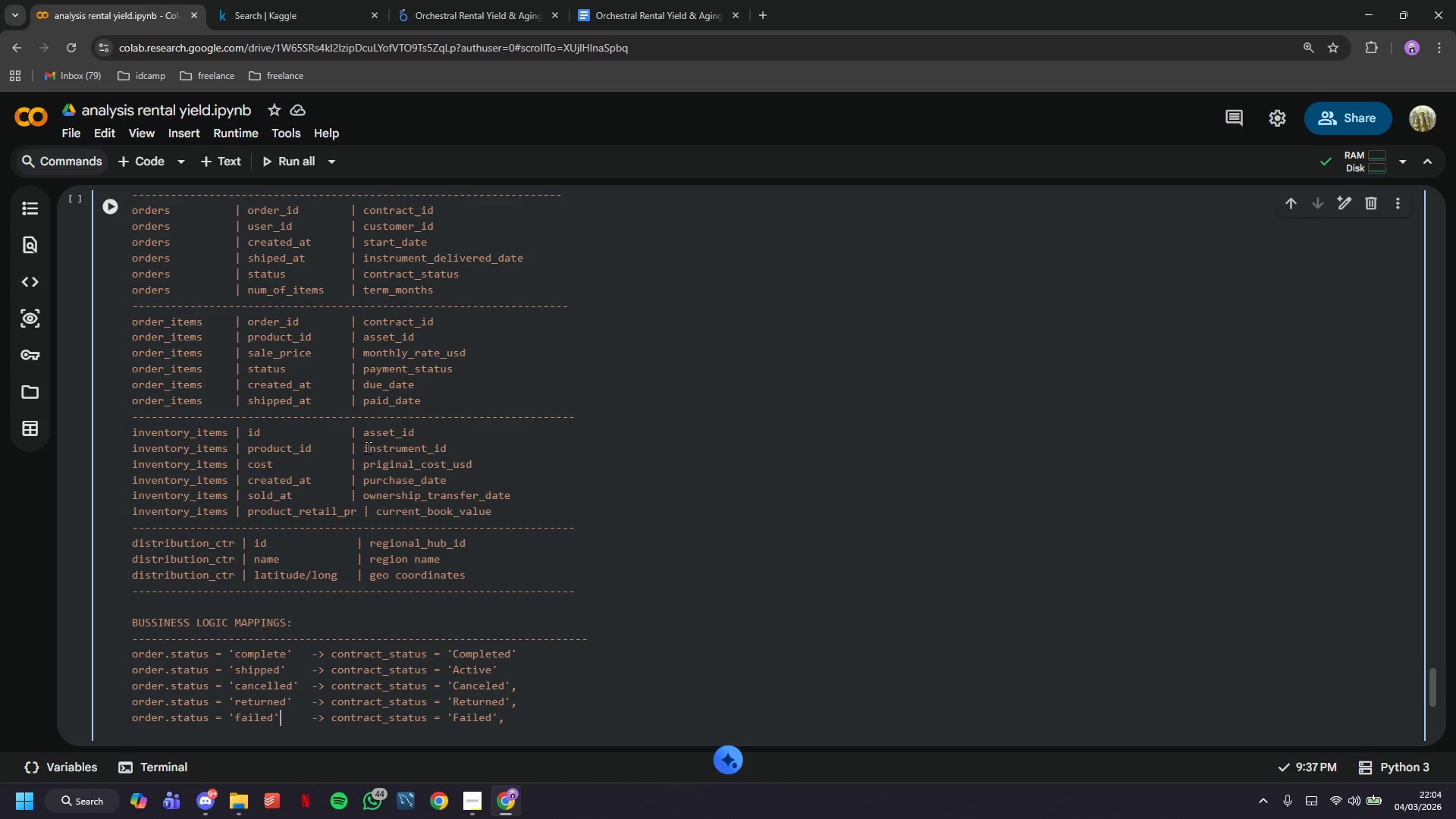 
key(ArrowLeft)
 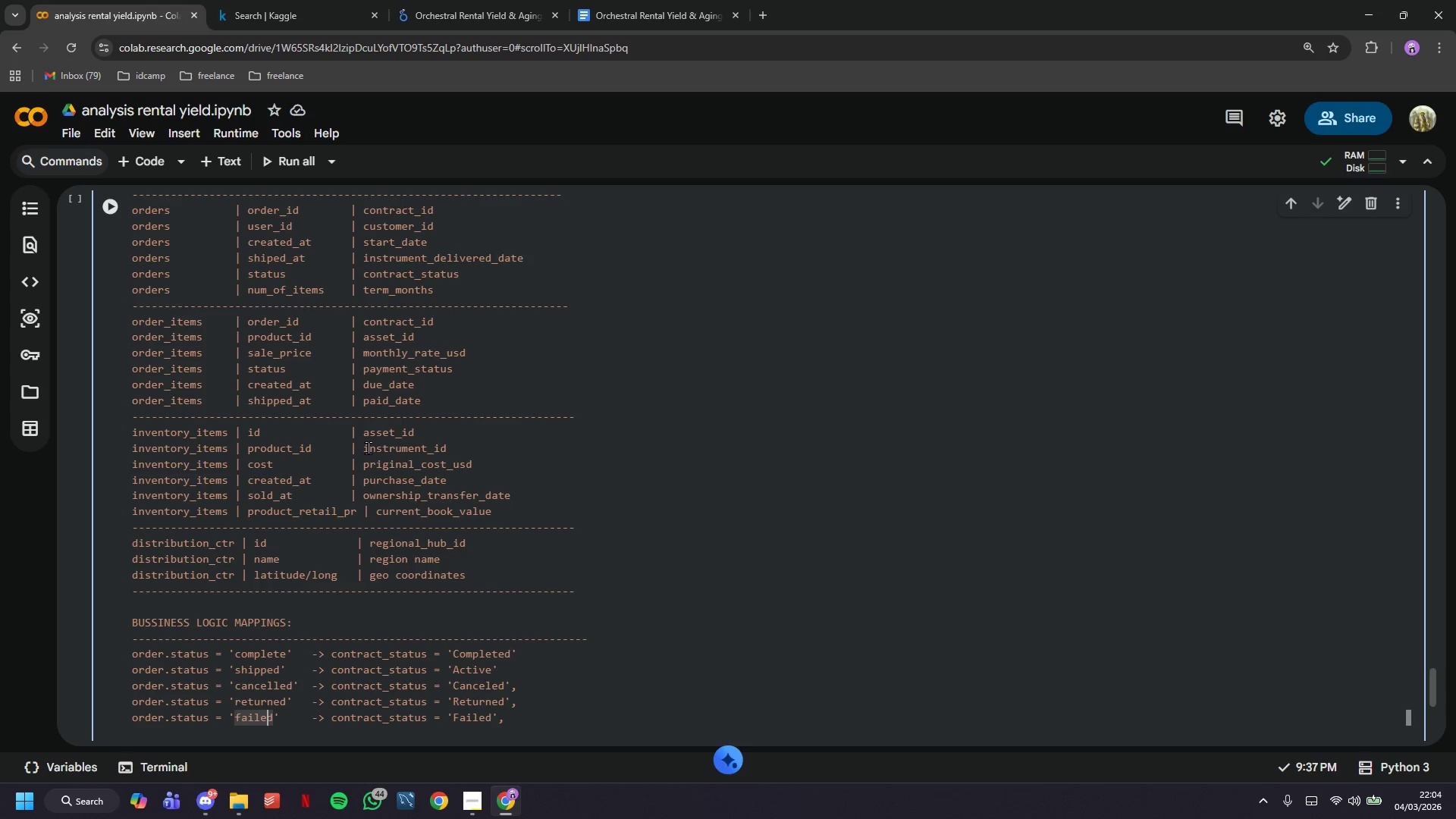 
key(ArrowRight)
 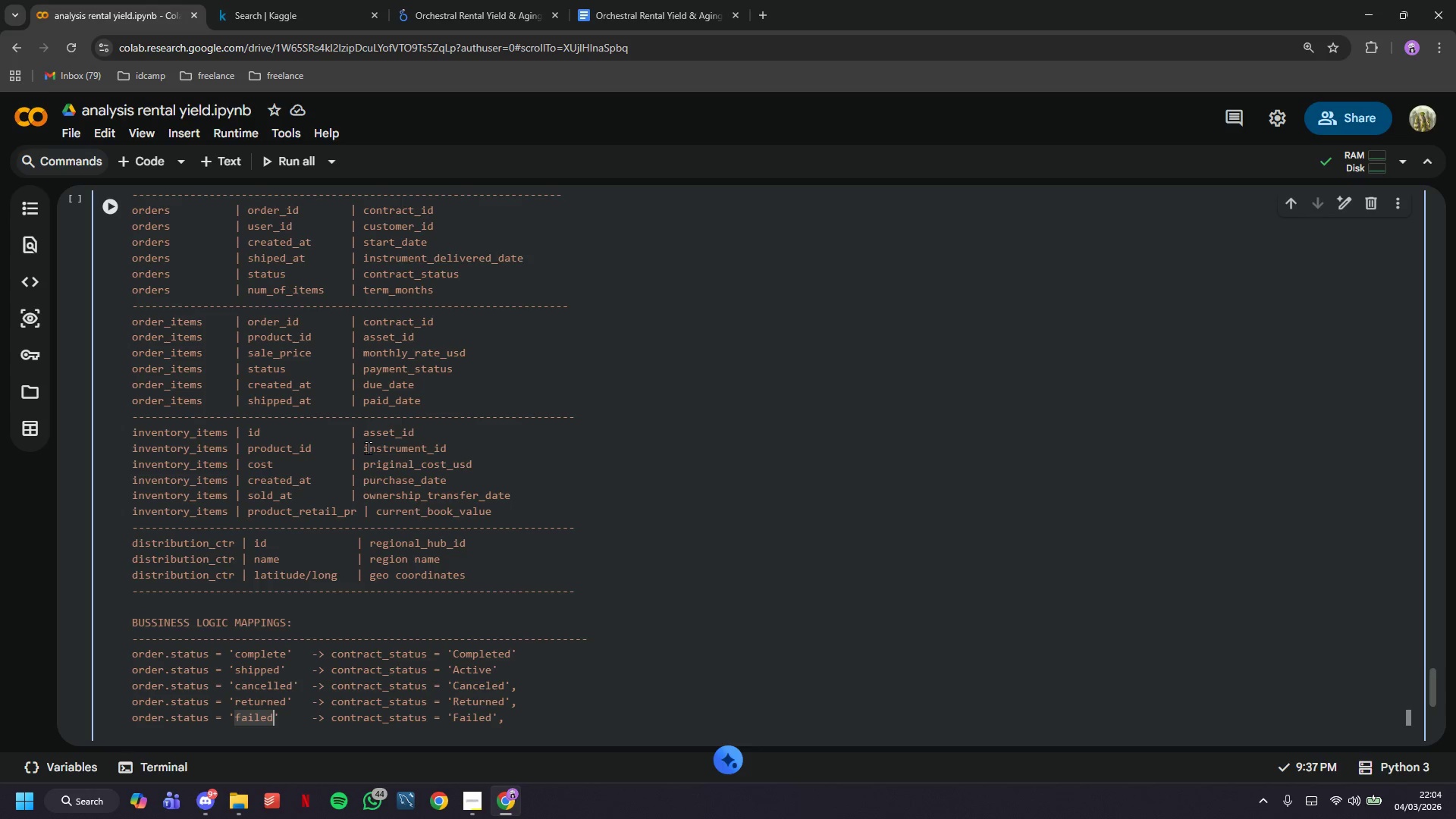 
key(ArrowRight)
 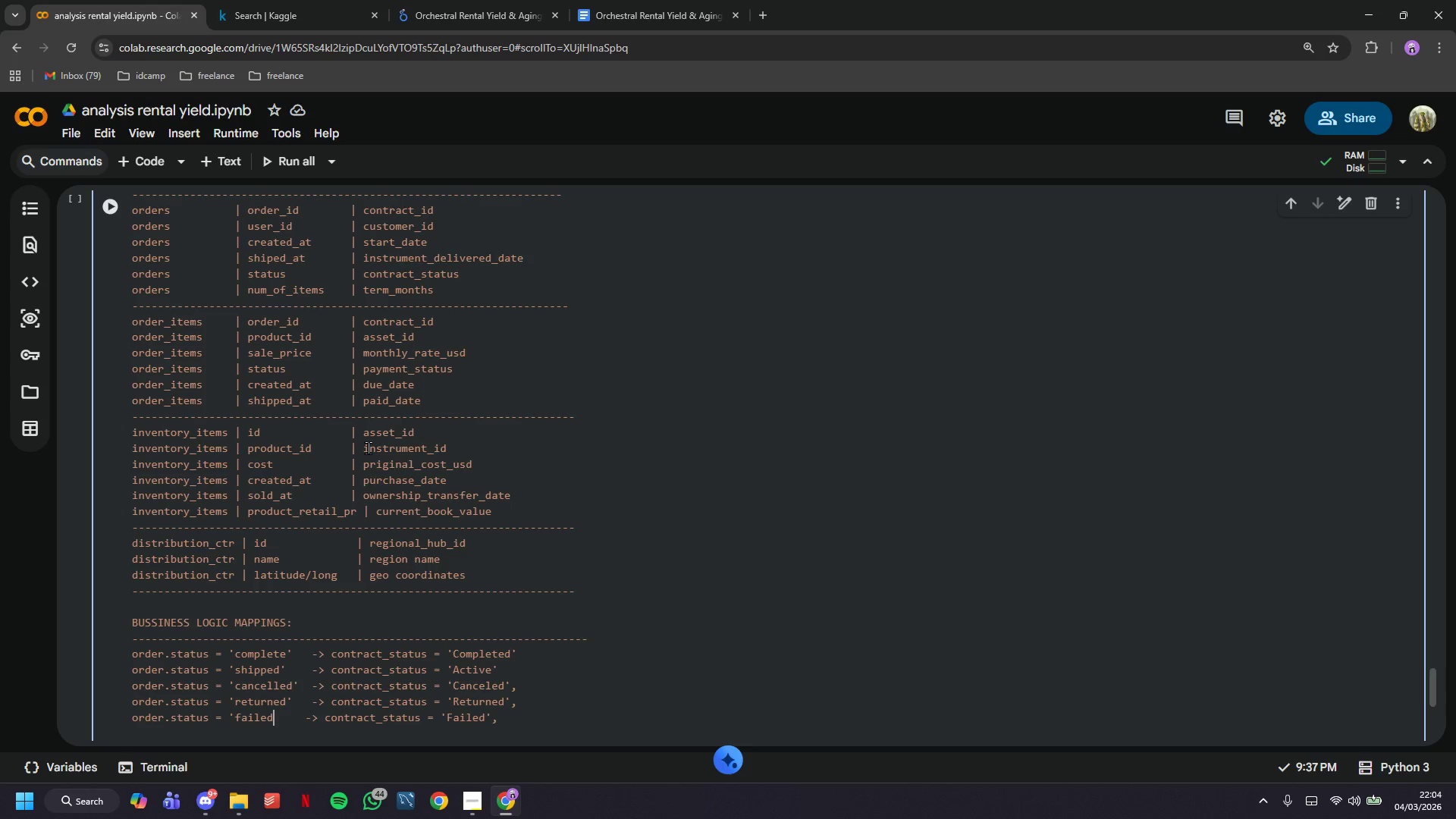 
hold_key(key=Backspace, duration=0.95)
 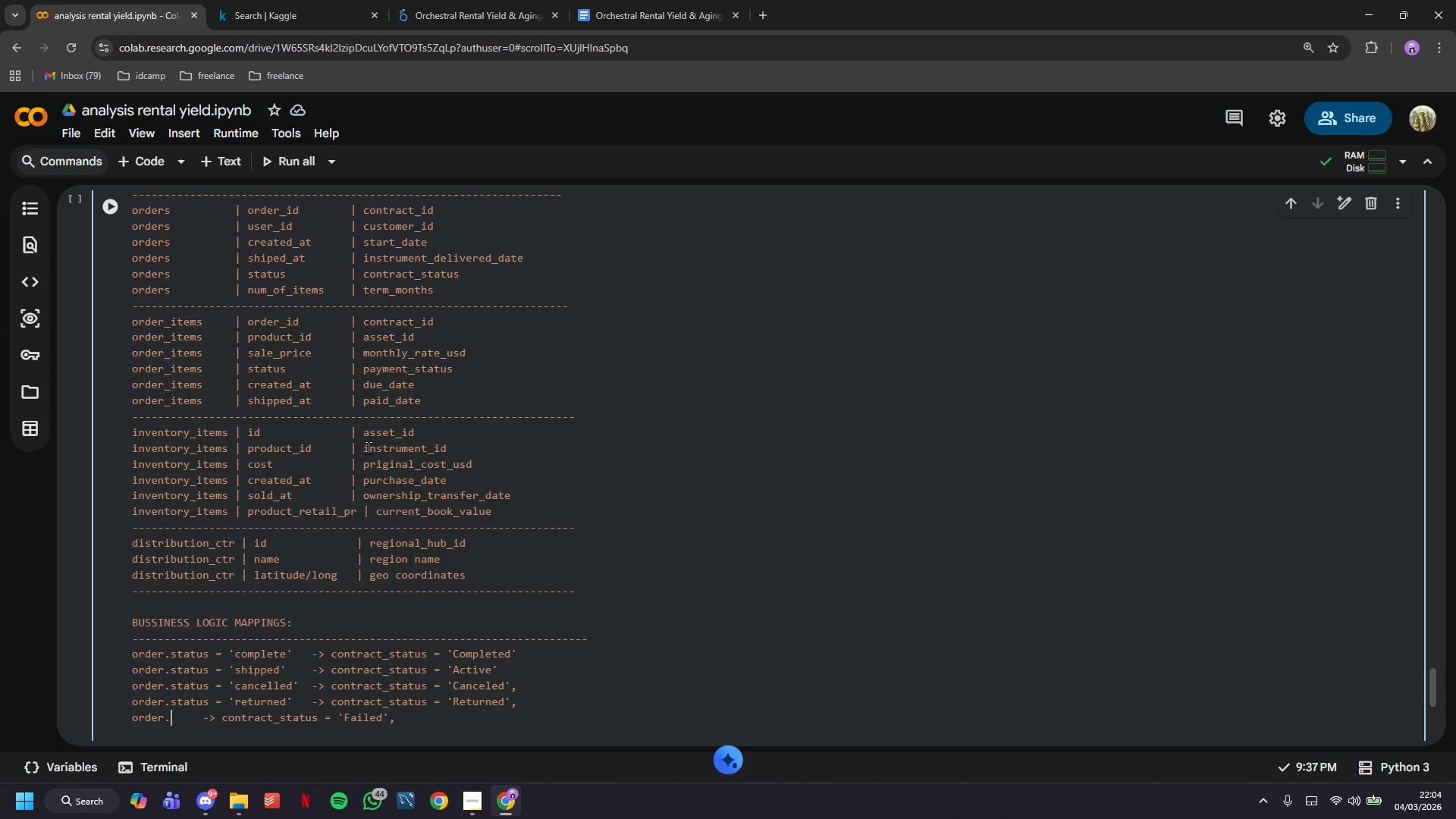 
key(Backspace)
key(Backspace)
key(Backspace)
key(Backspace)
key(Backspace)
key(Backspace)
key(Backspace)
type((no theloom)
key(Backspace)
type(k equiv)
 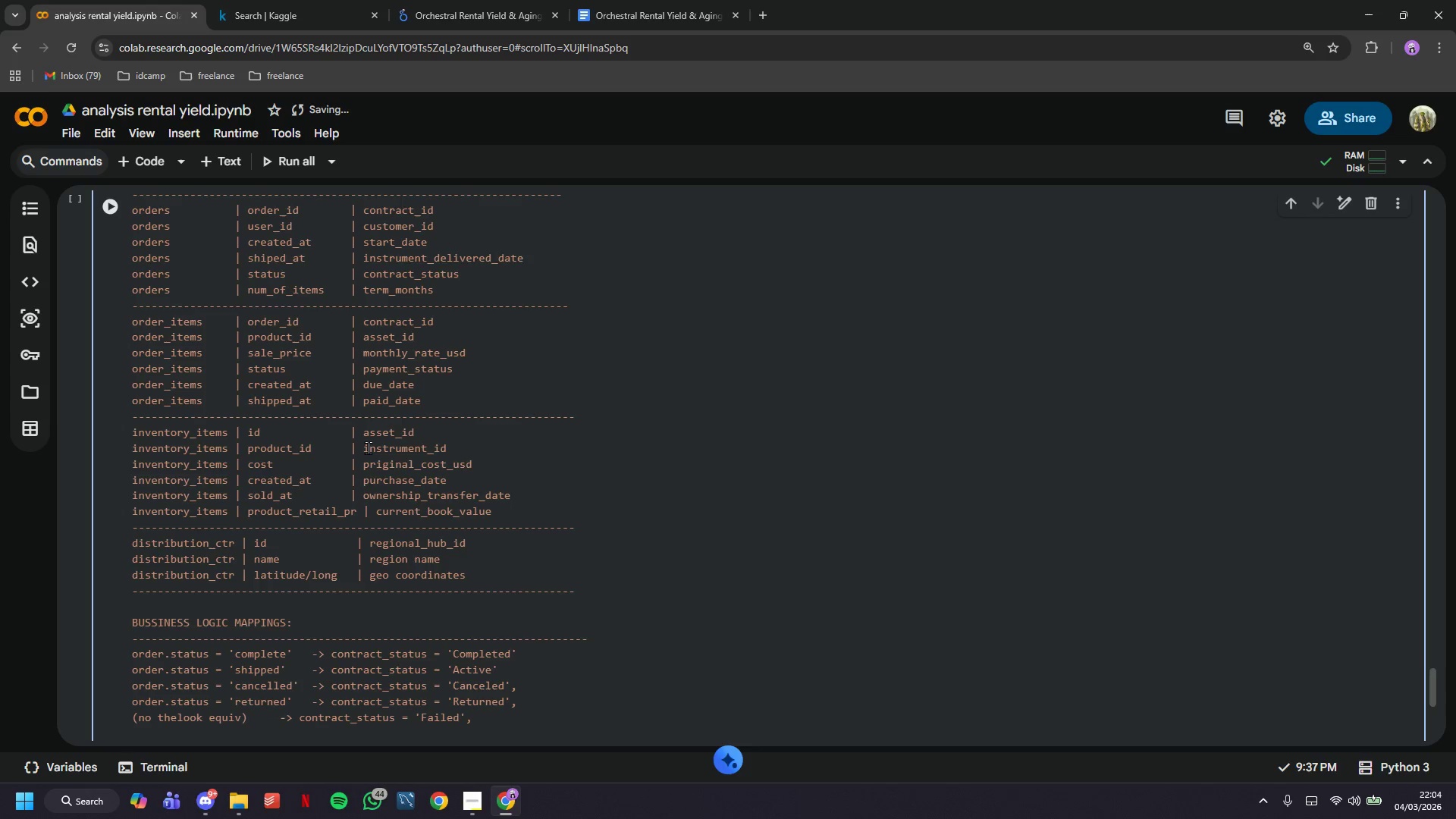 
key(ArrowRight)
 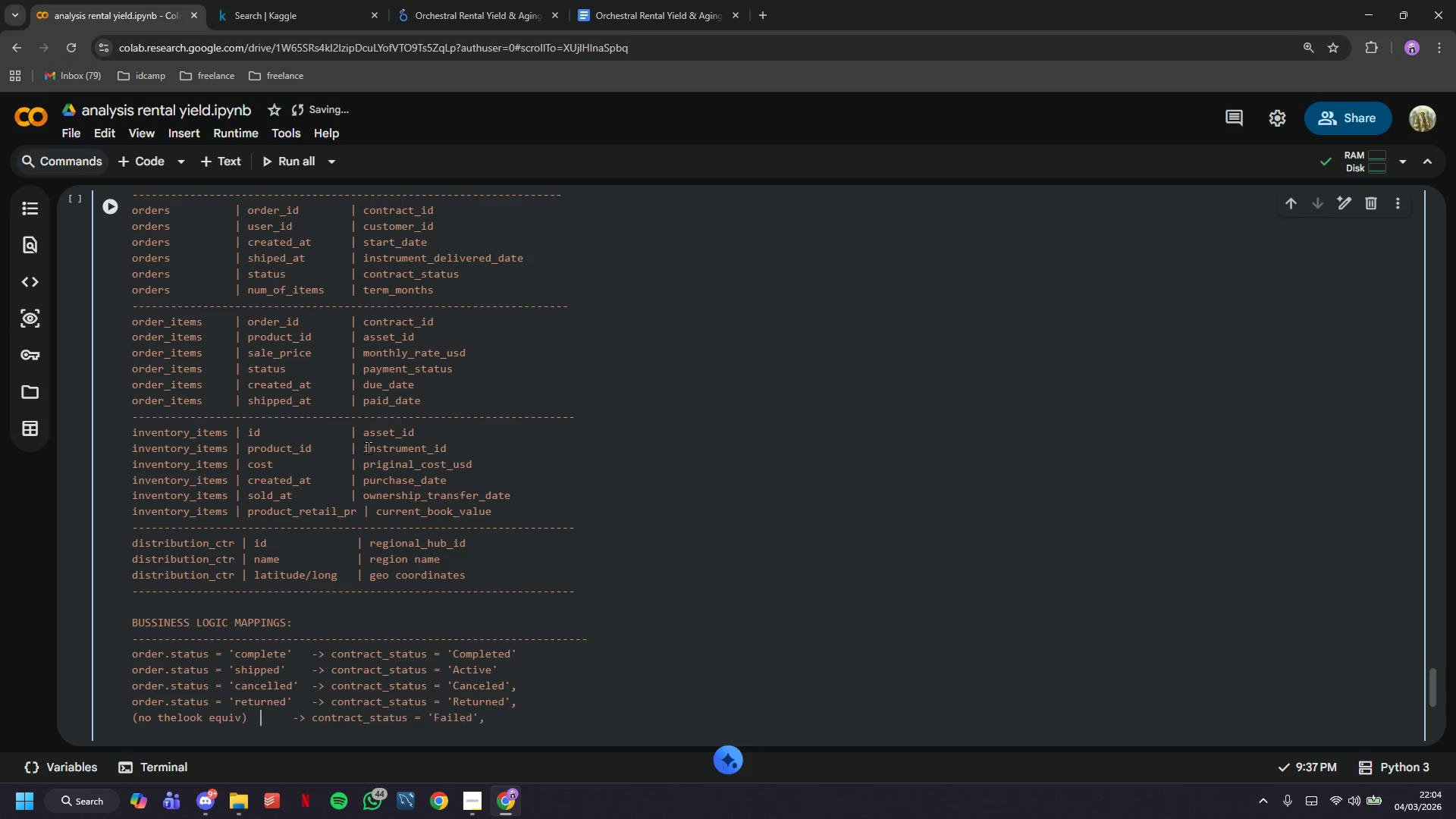 
key(Tab)
 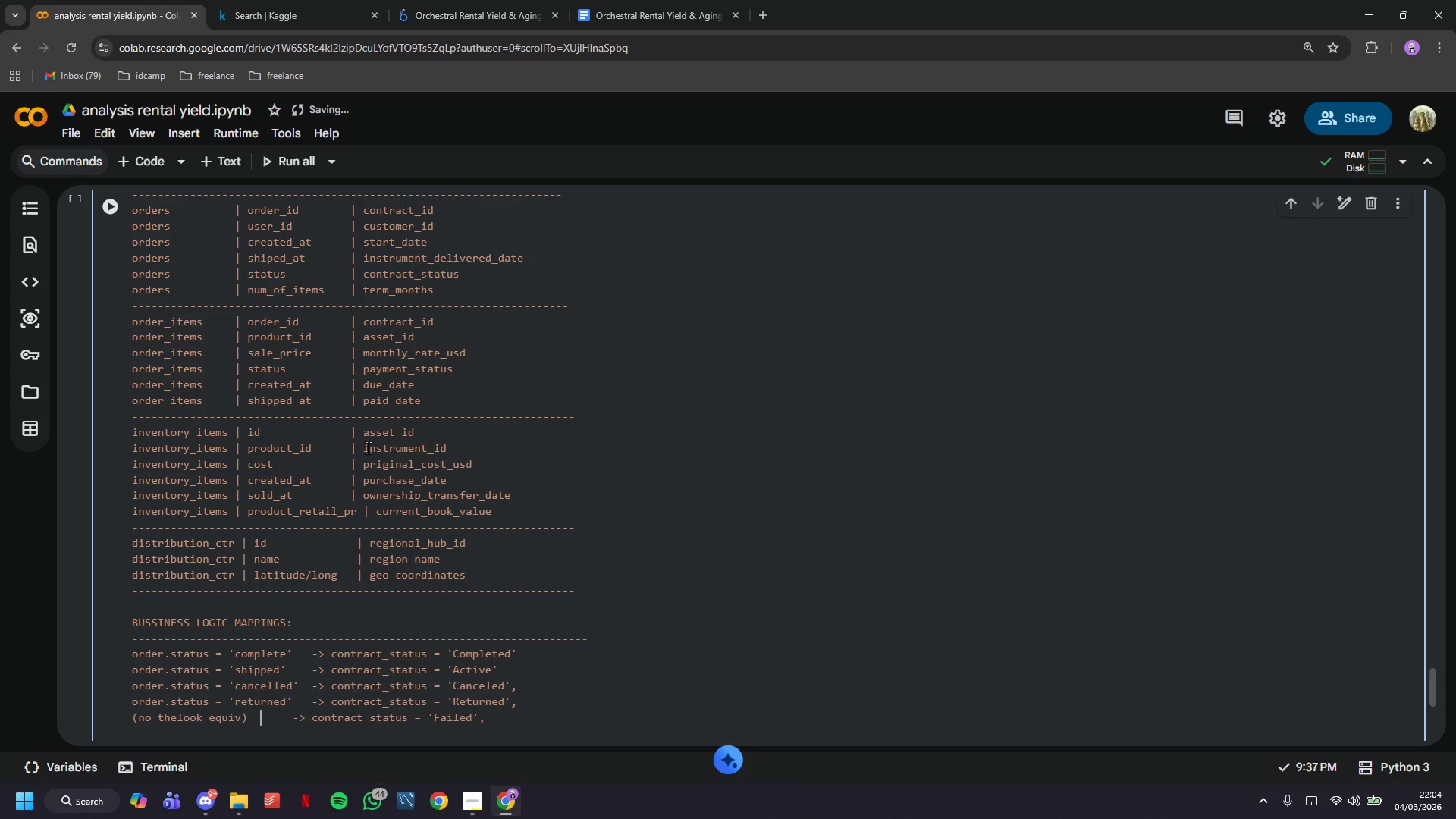 
key(Tab)
 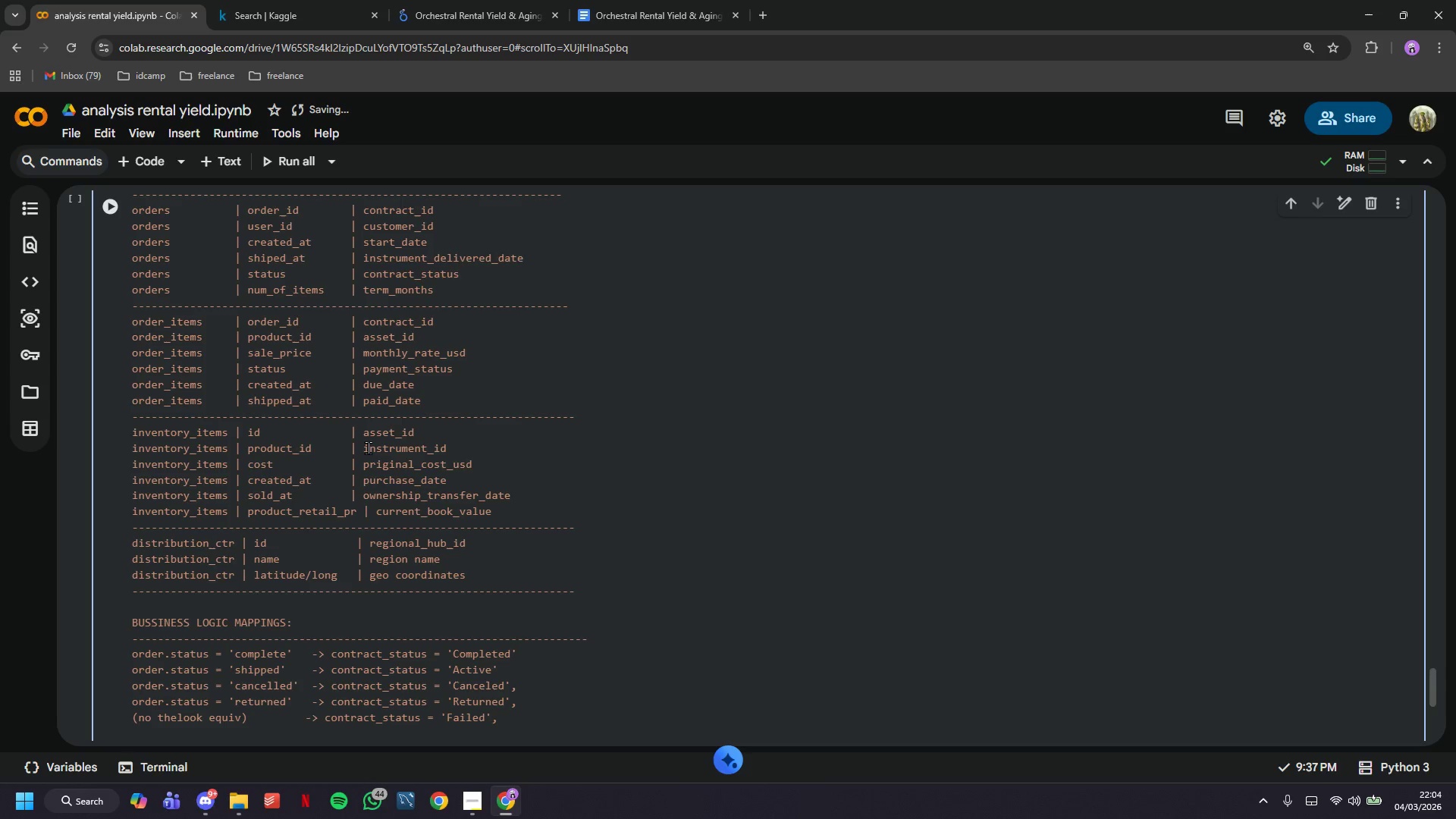 
key(Tab)
 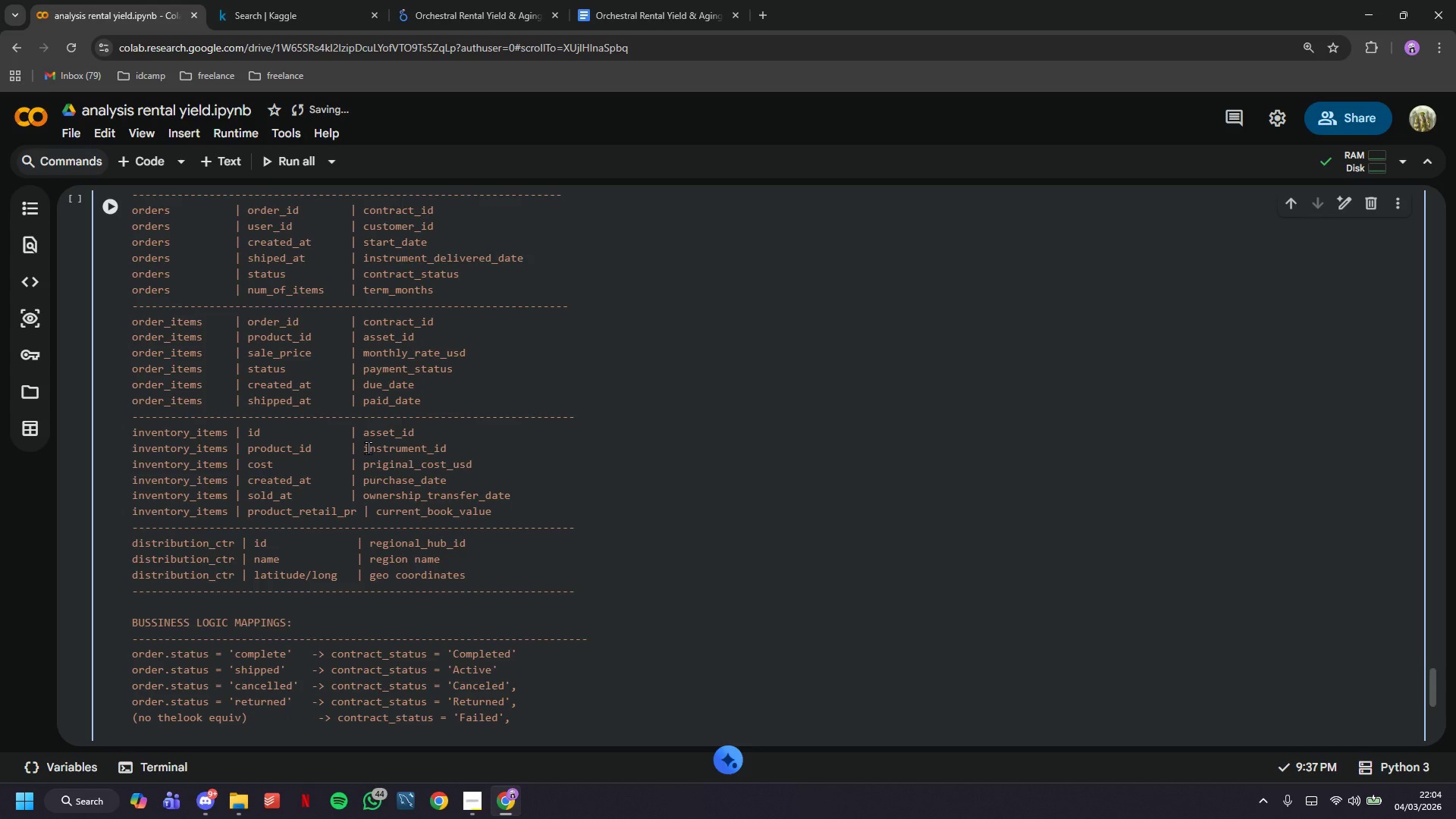 
key(ArrowRight)
 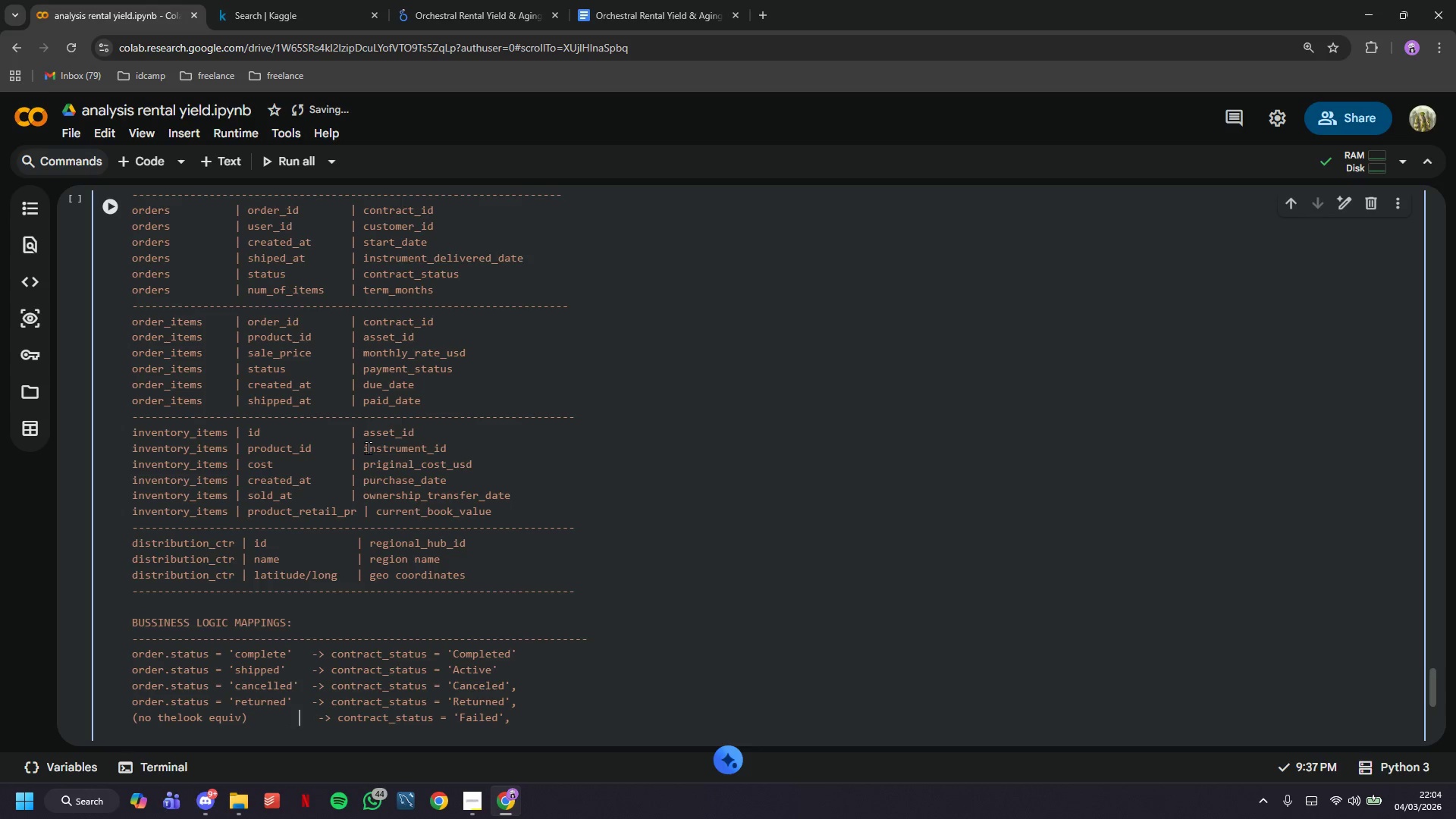 
key(ArrowRight)
 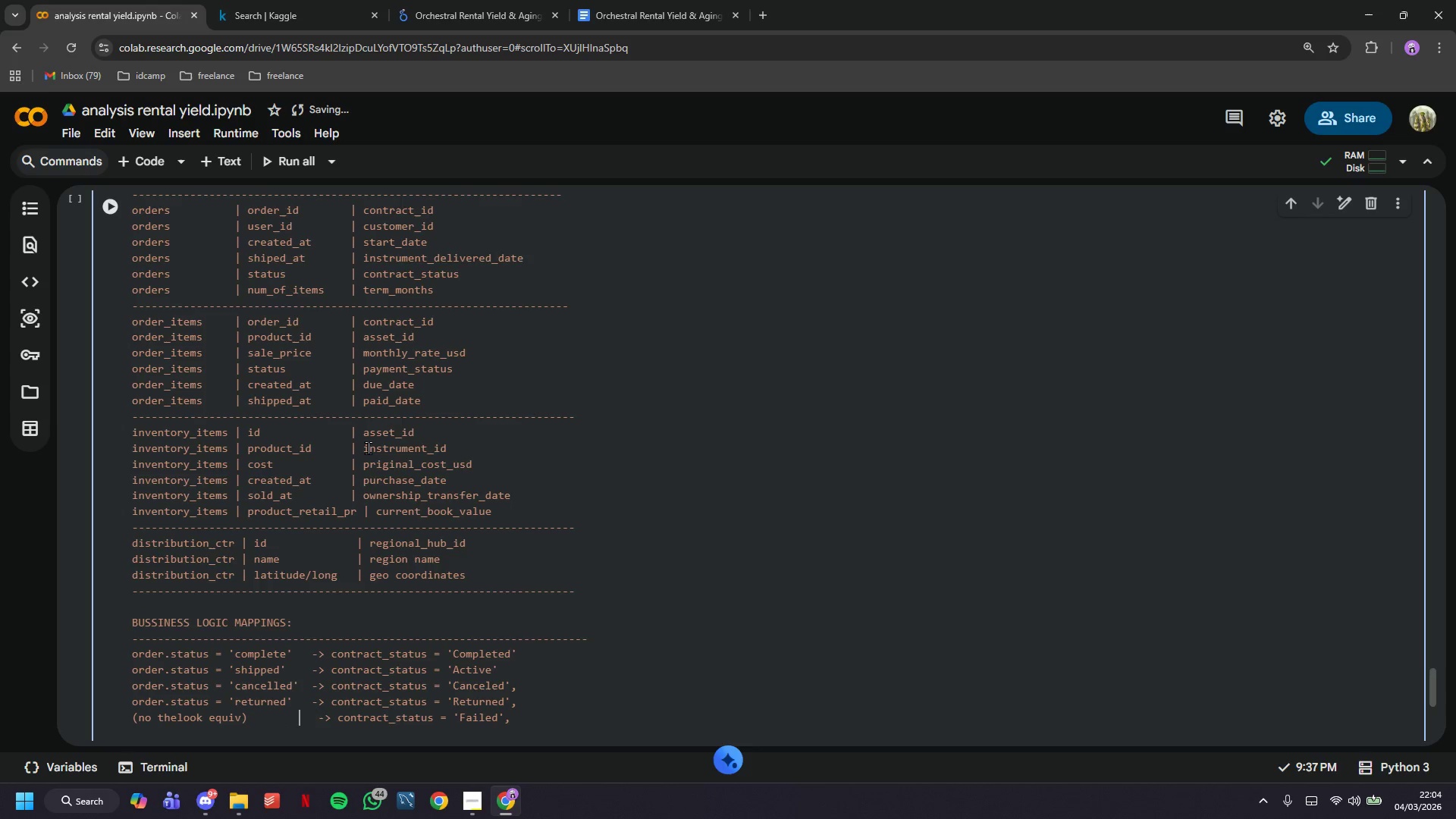 
key(ArrowRight)
 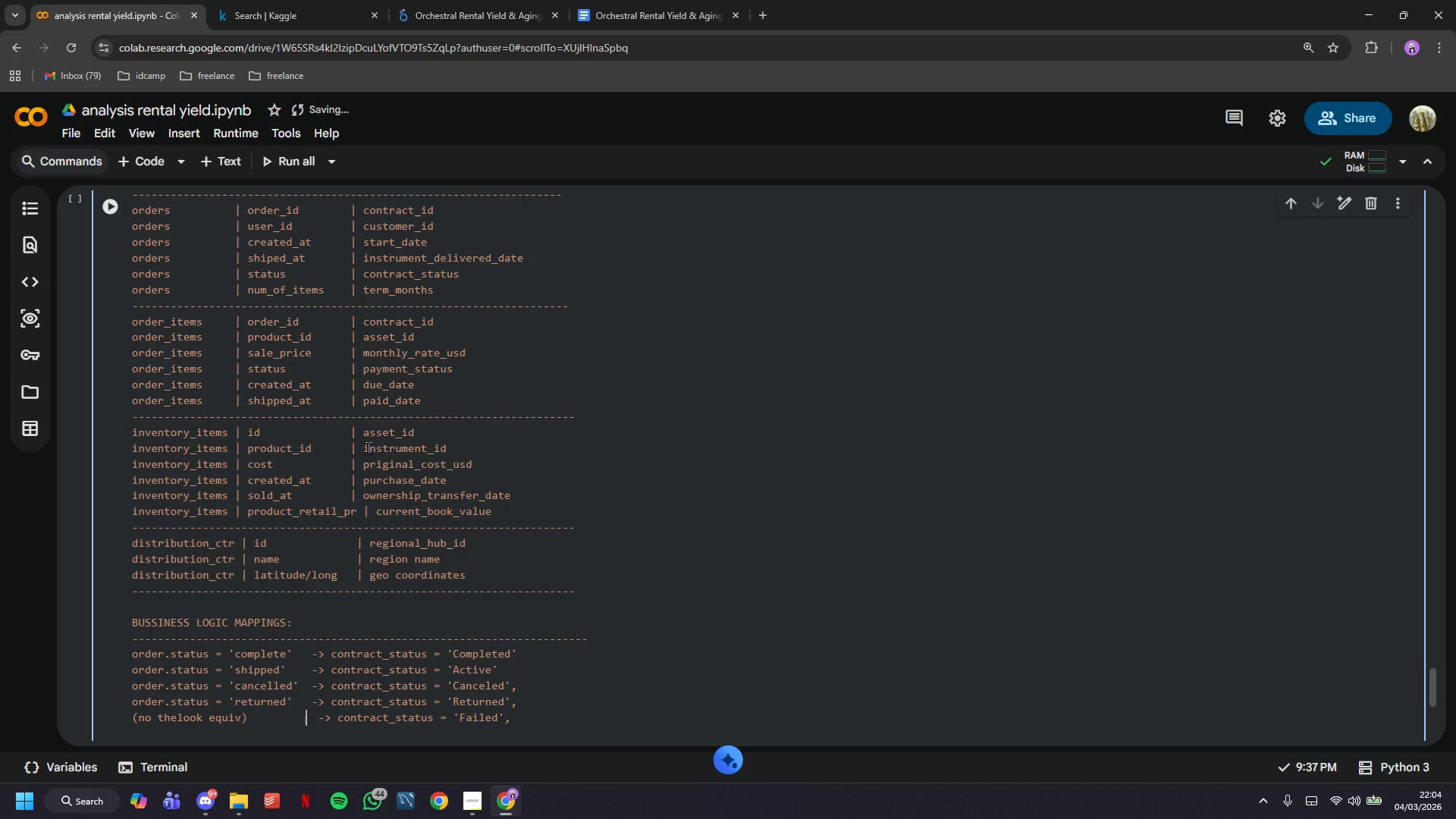 
key(ArrowRight)
 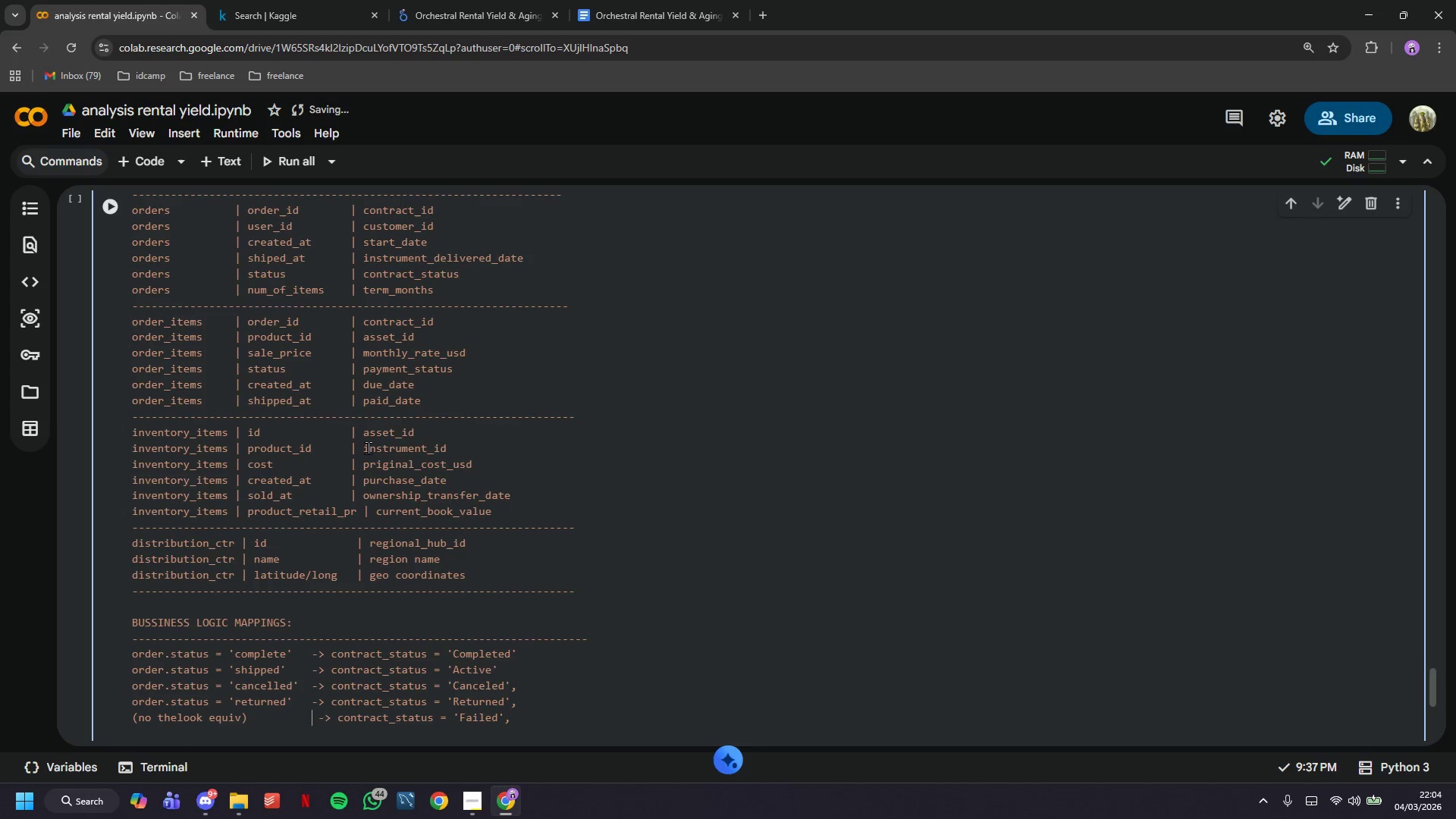 
key(ArrowRight)
 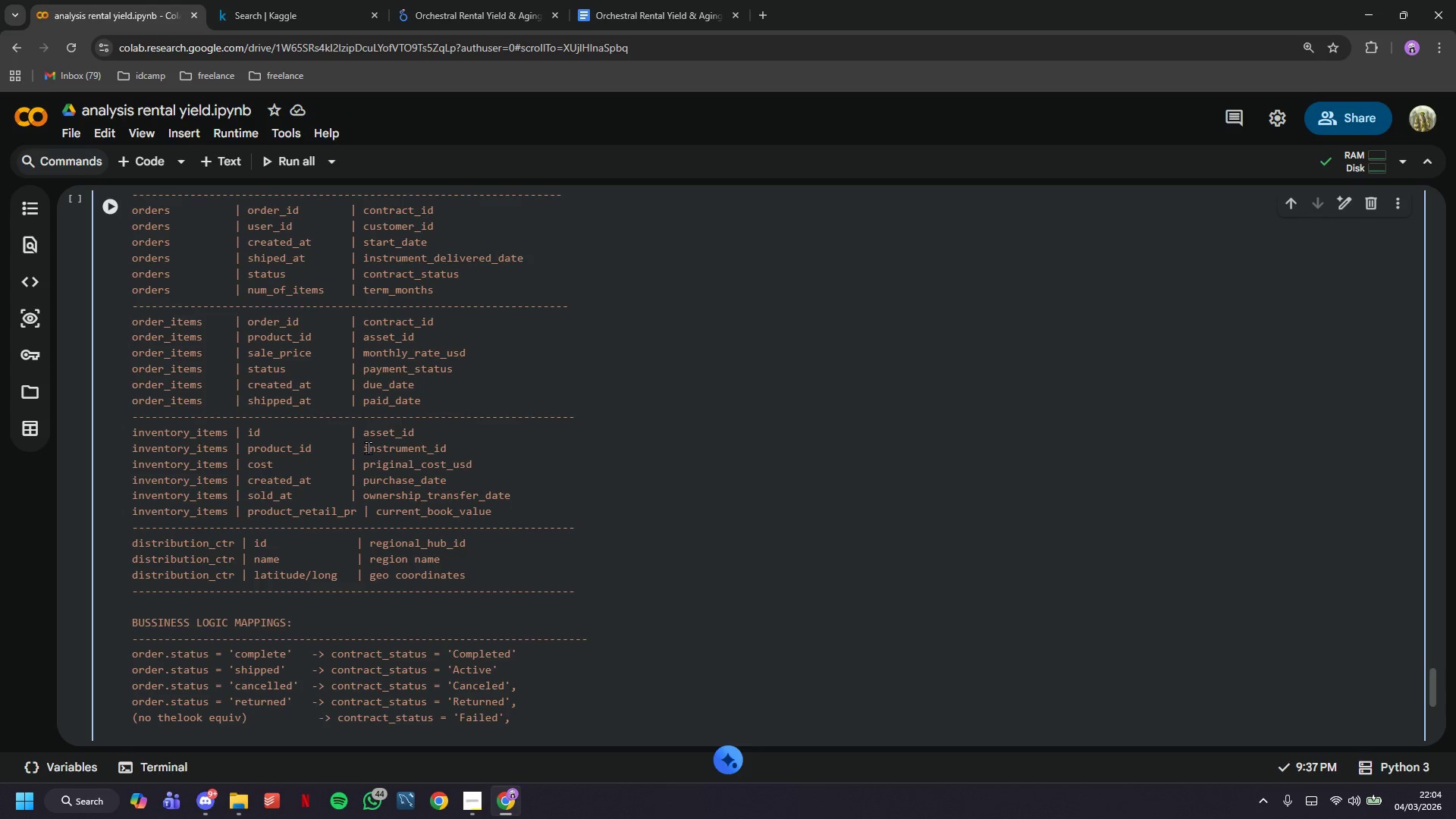 
key(Backspace)
 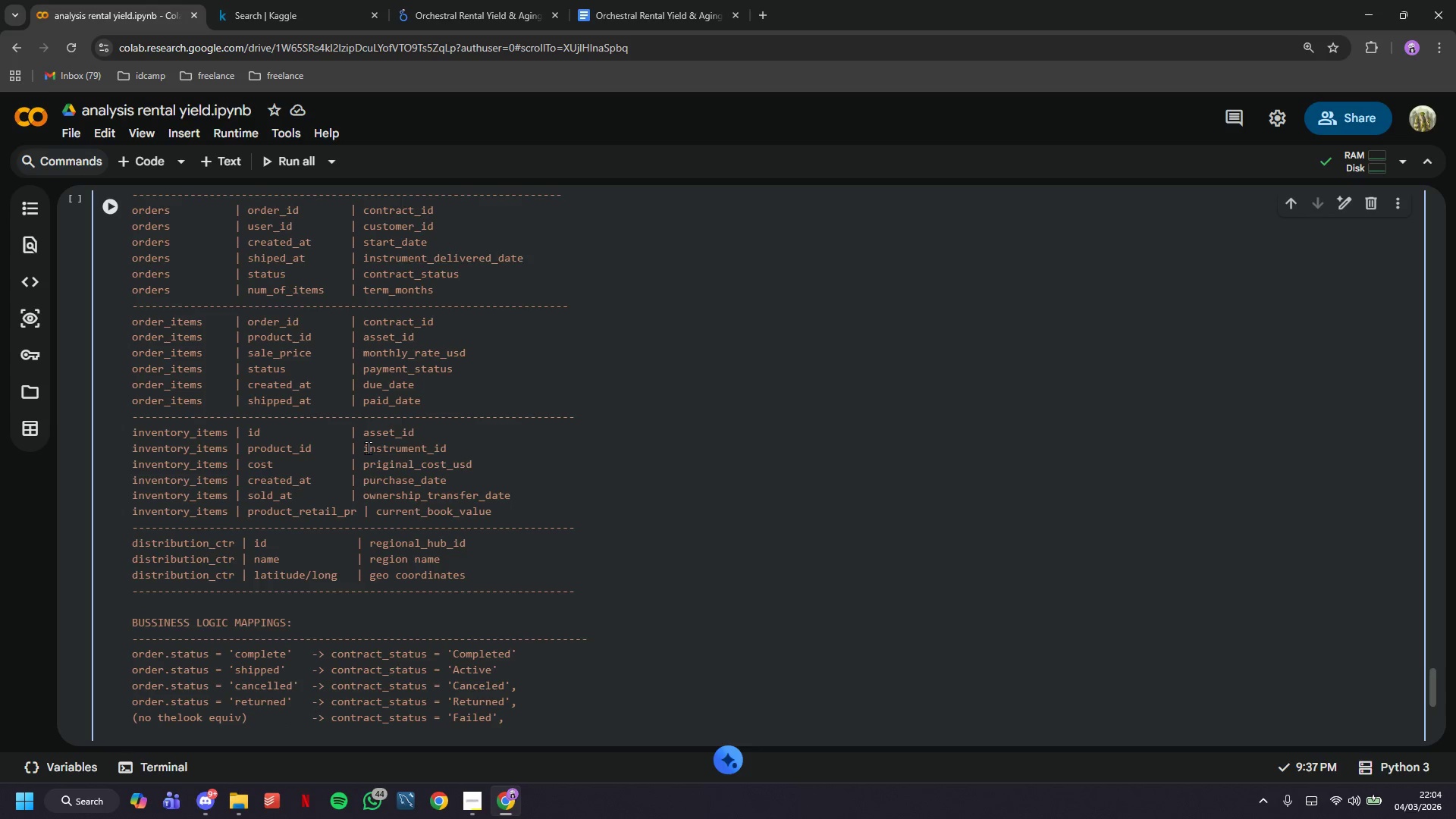 
hold_key(key=ArrowRight, duration=1.19)
 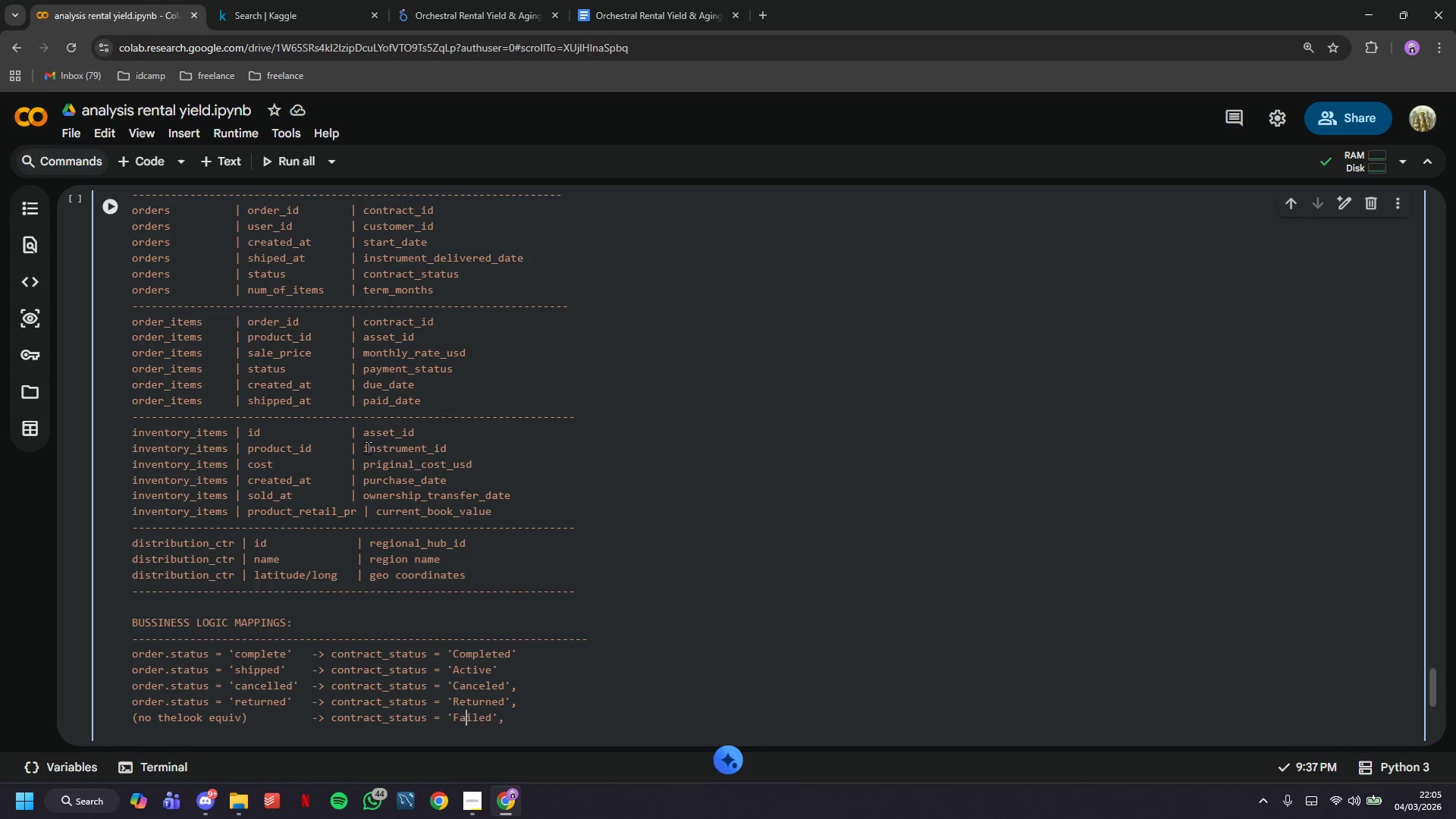 
key(ArrowRight)
 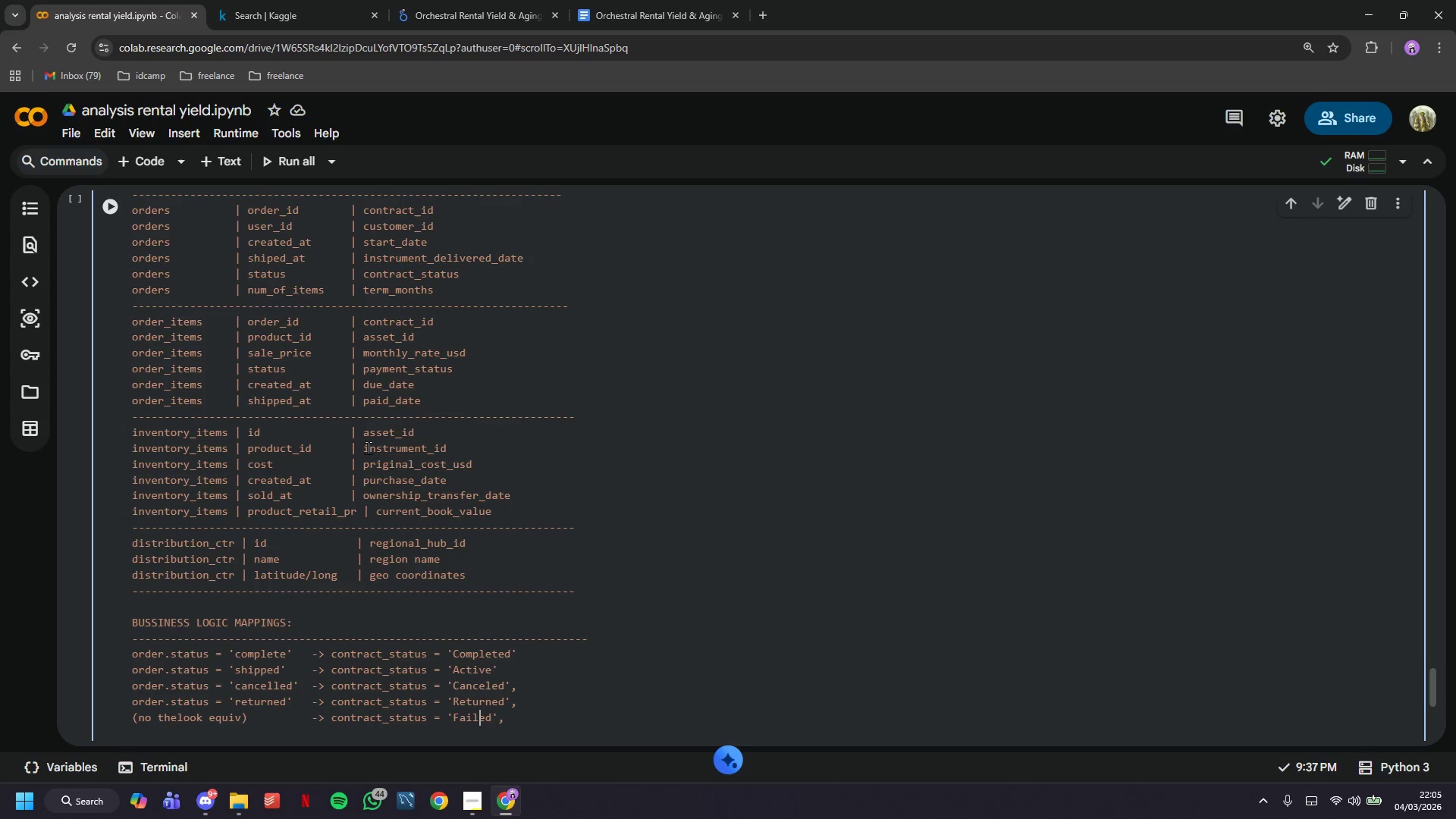 
key(ArrowRight)
 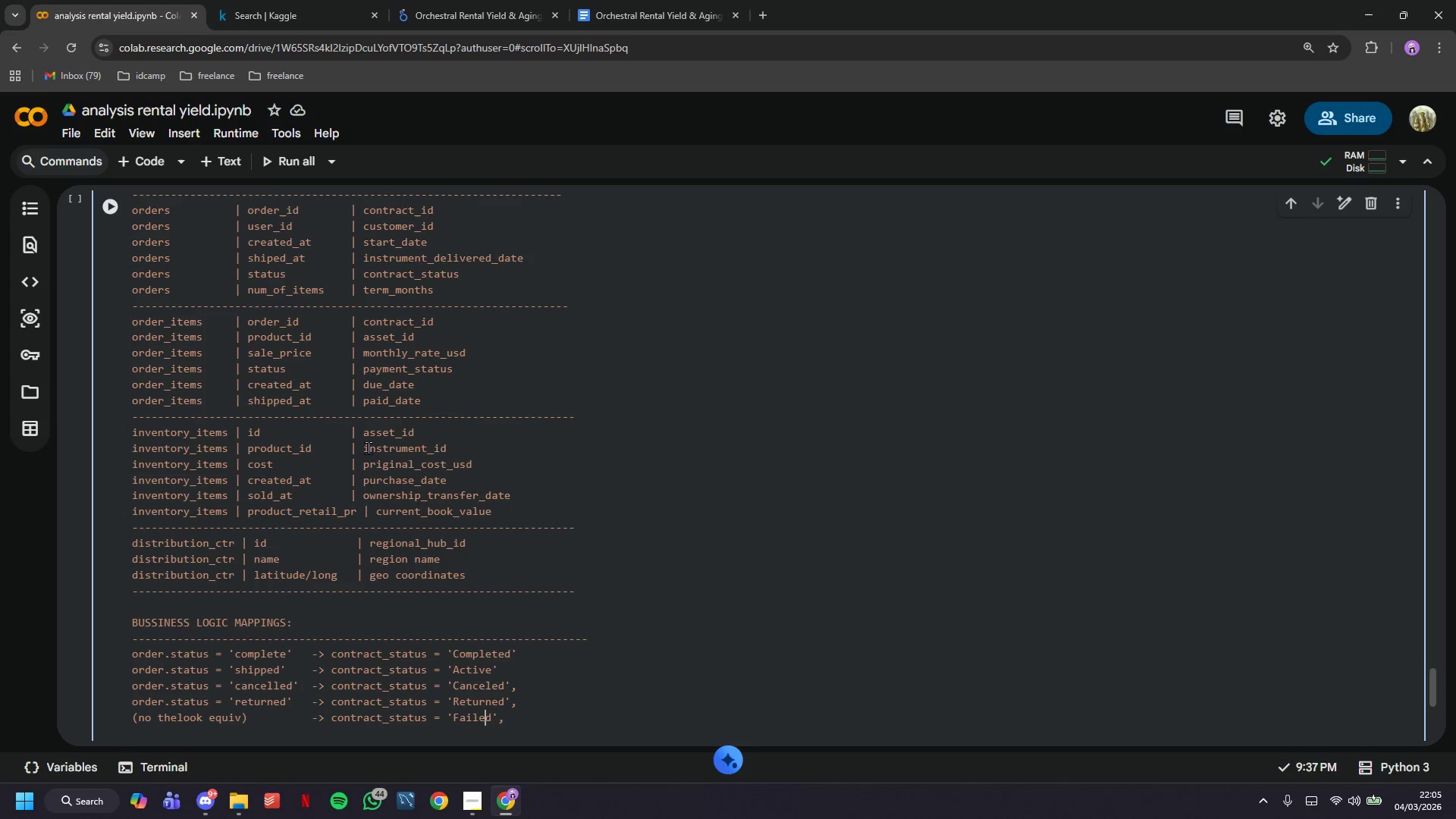 
key(ArrowRight)
 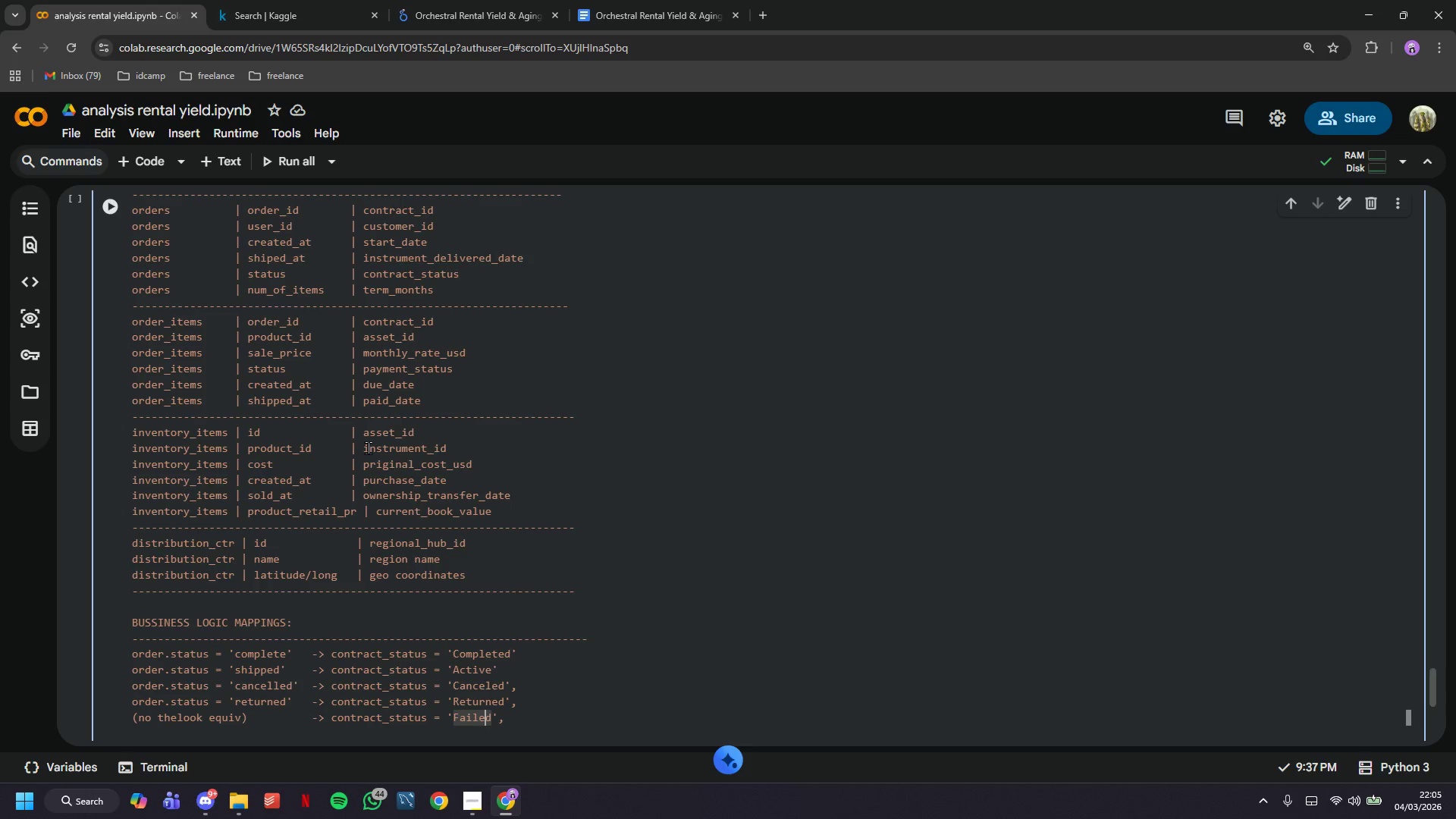 
key(ArrowRight)
 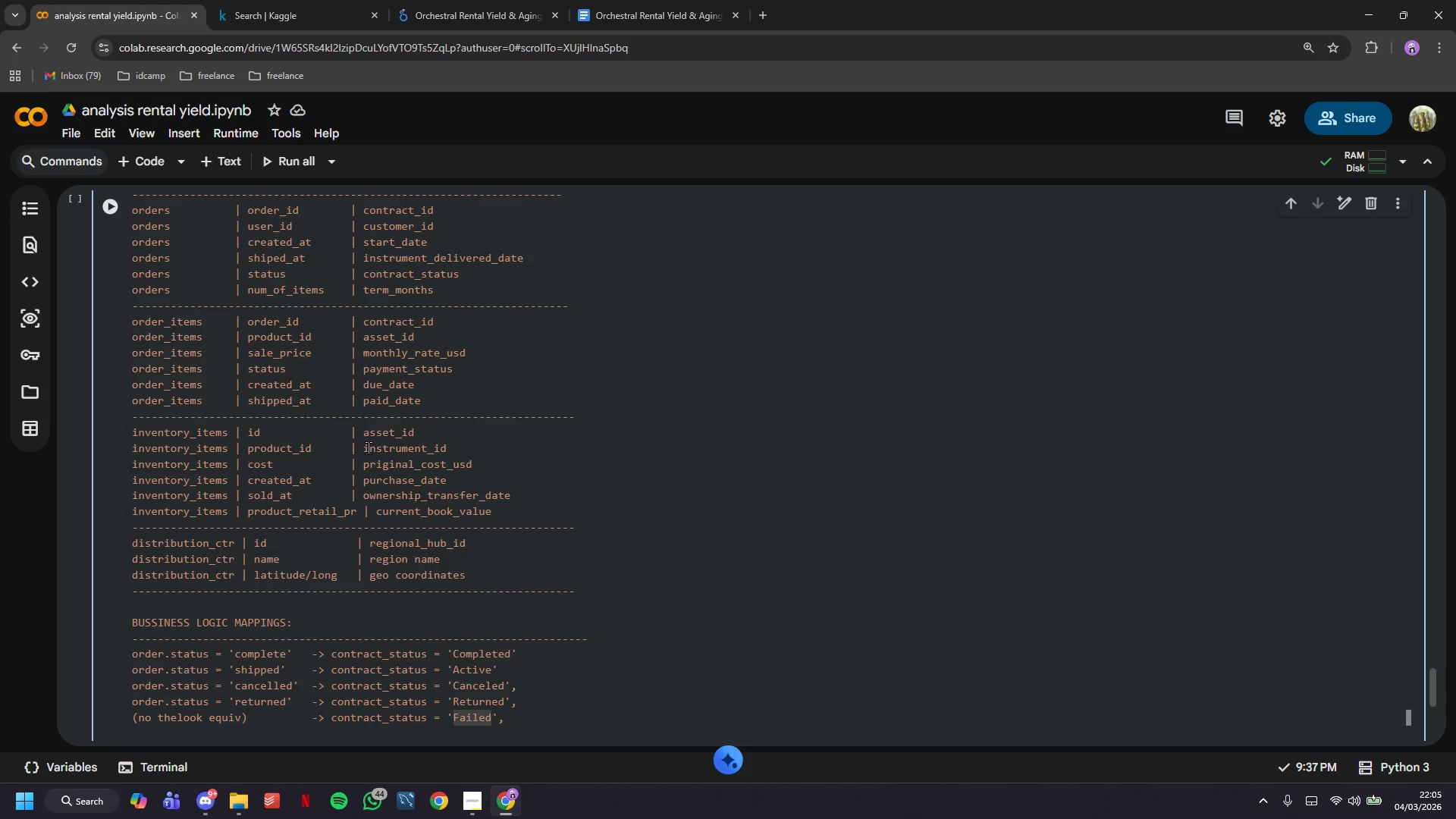 
key(Backspace)
key(Backspace)
key(Backspace)
key(Backspace)
key(Backspace)
key(Backspace)
type(Deliq)
key(Backspace)
type(nquent)
 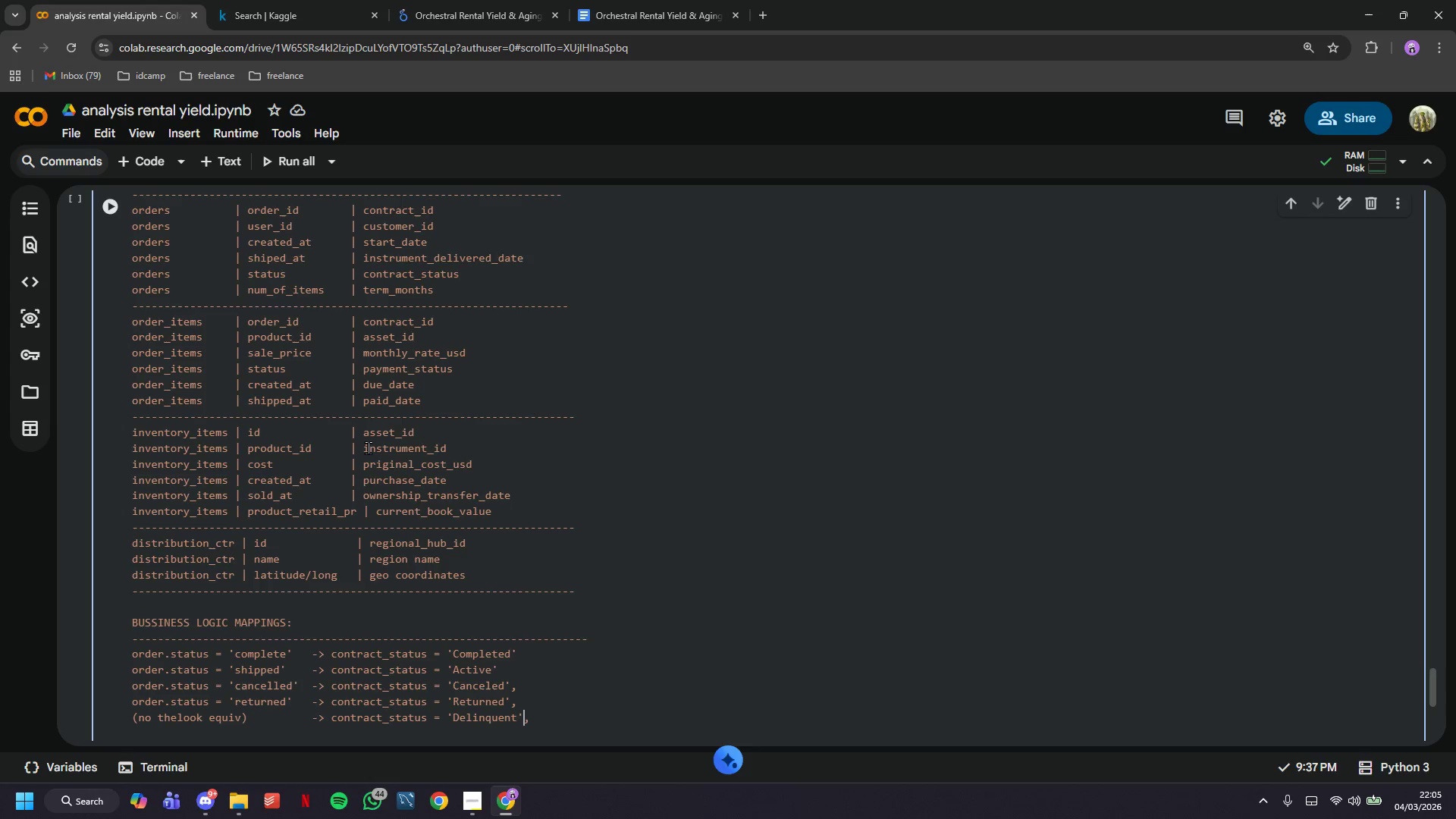 
key(ArrowRight)
 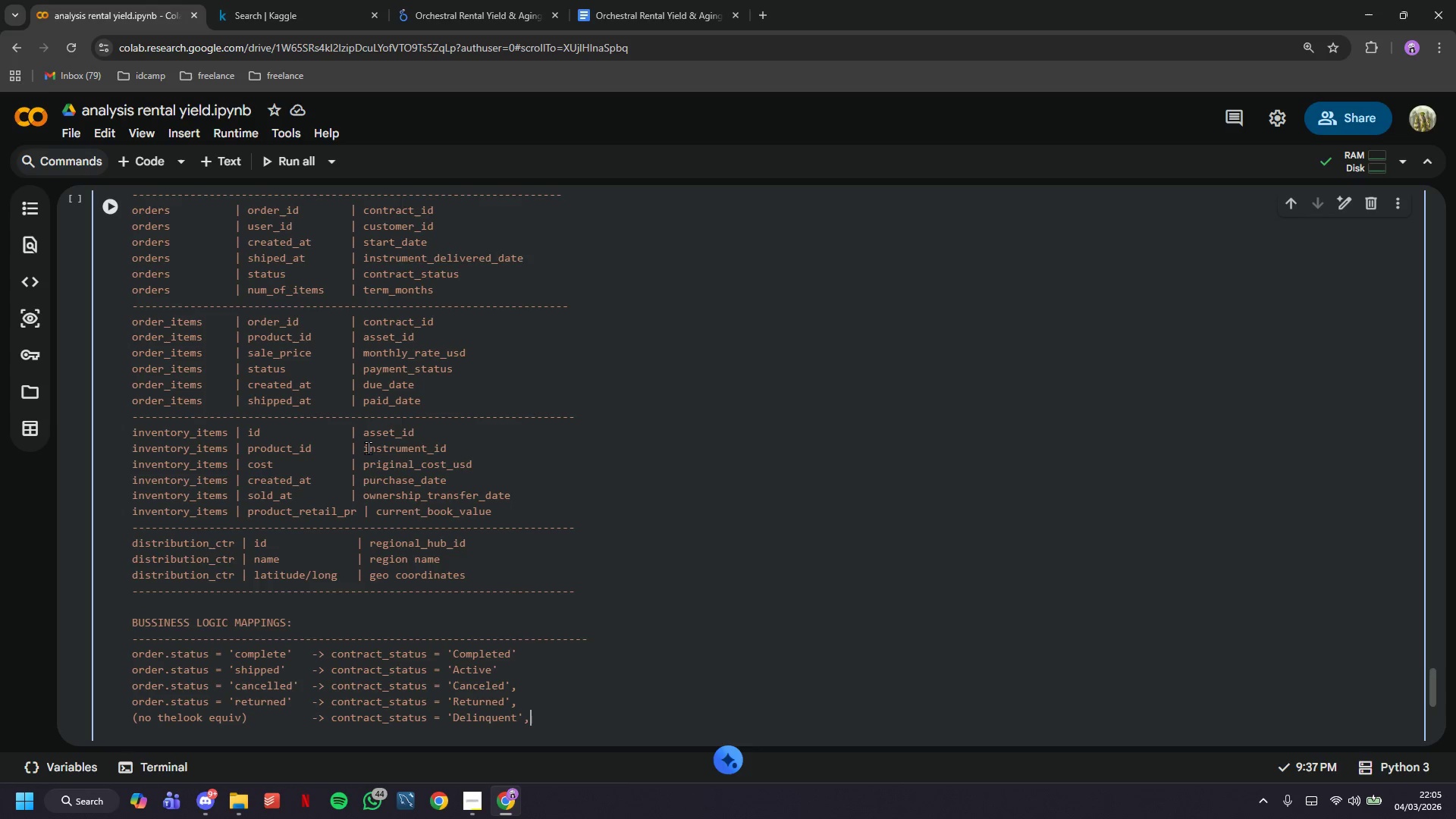 
key(ArrowRight)
 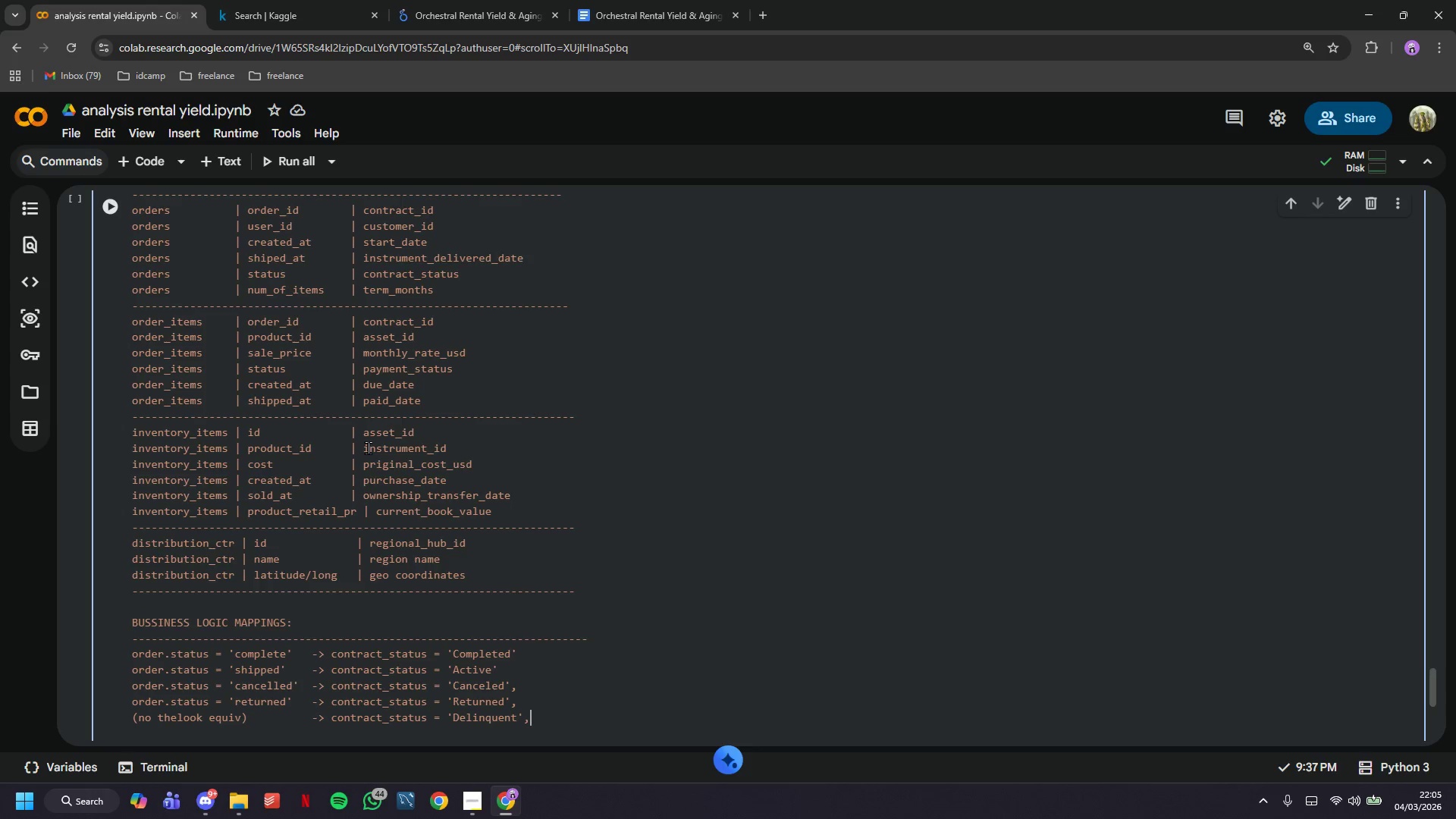 
key(Backspace)
 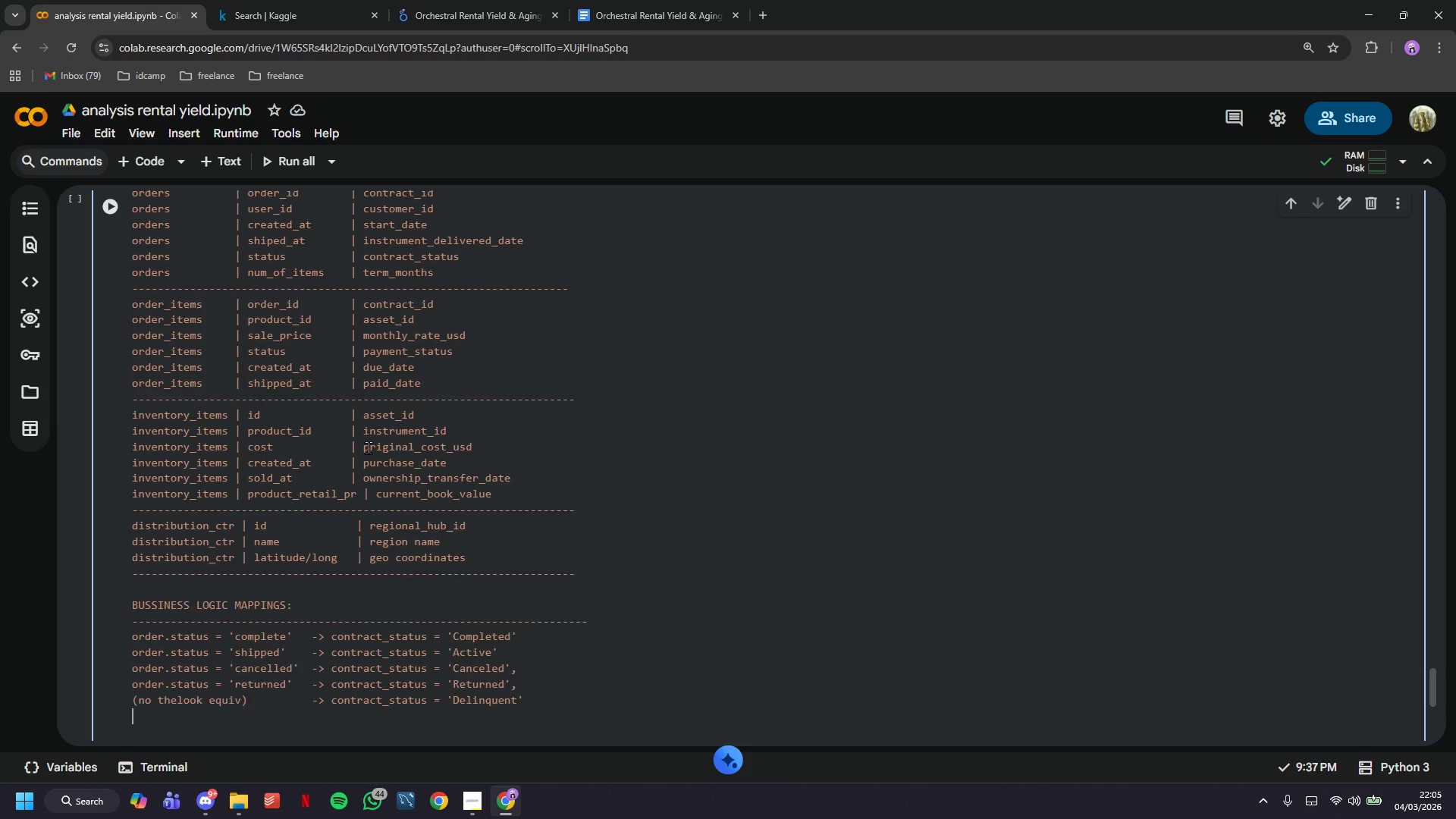 
key(Enter)
 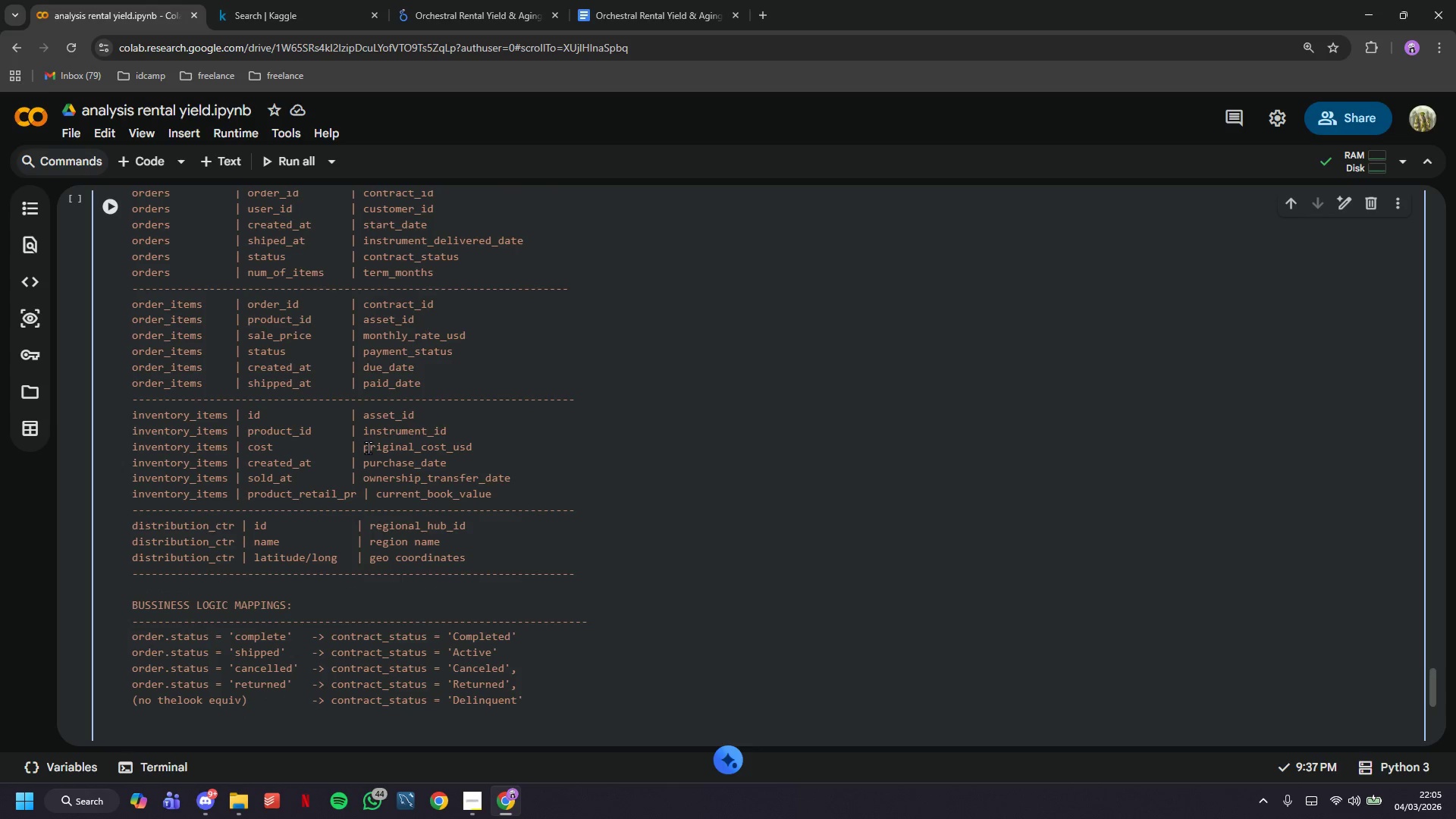 
hold_key(key=Tab, duration=1.2)
 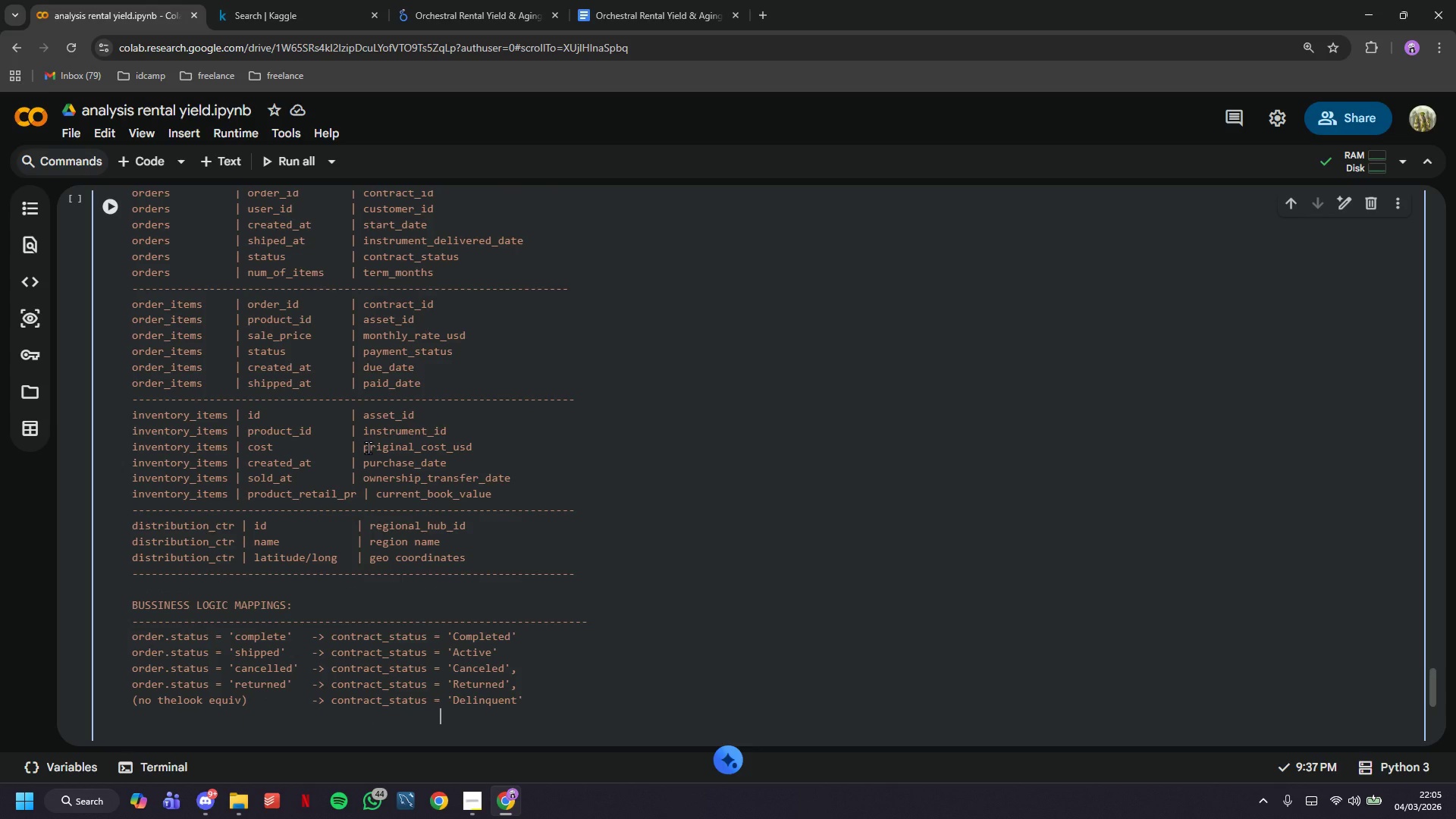 
hold_key(key=Backspace, duration=0.7)
 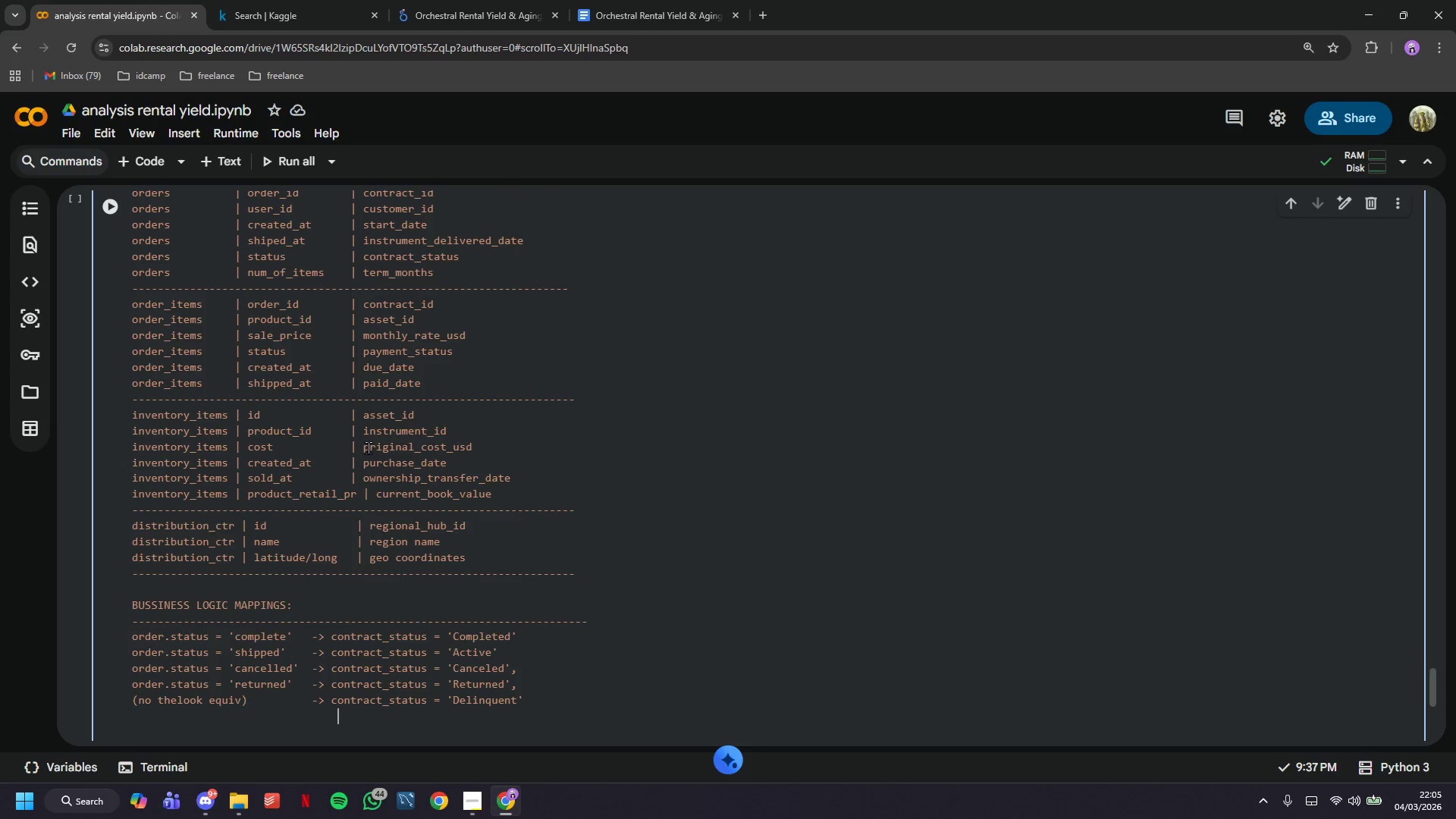 
key(Backspace)
key(Backspace)
key(Backspace)
type((derivedL)
key(Backspace)
type(: payments > 30 days)
key(Backspace)
type(s late)
 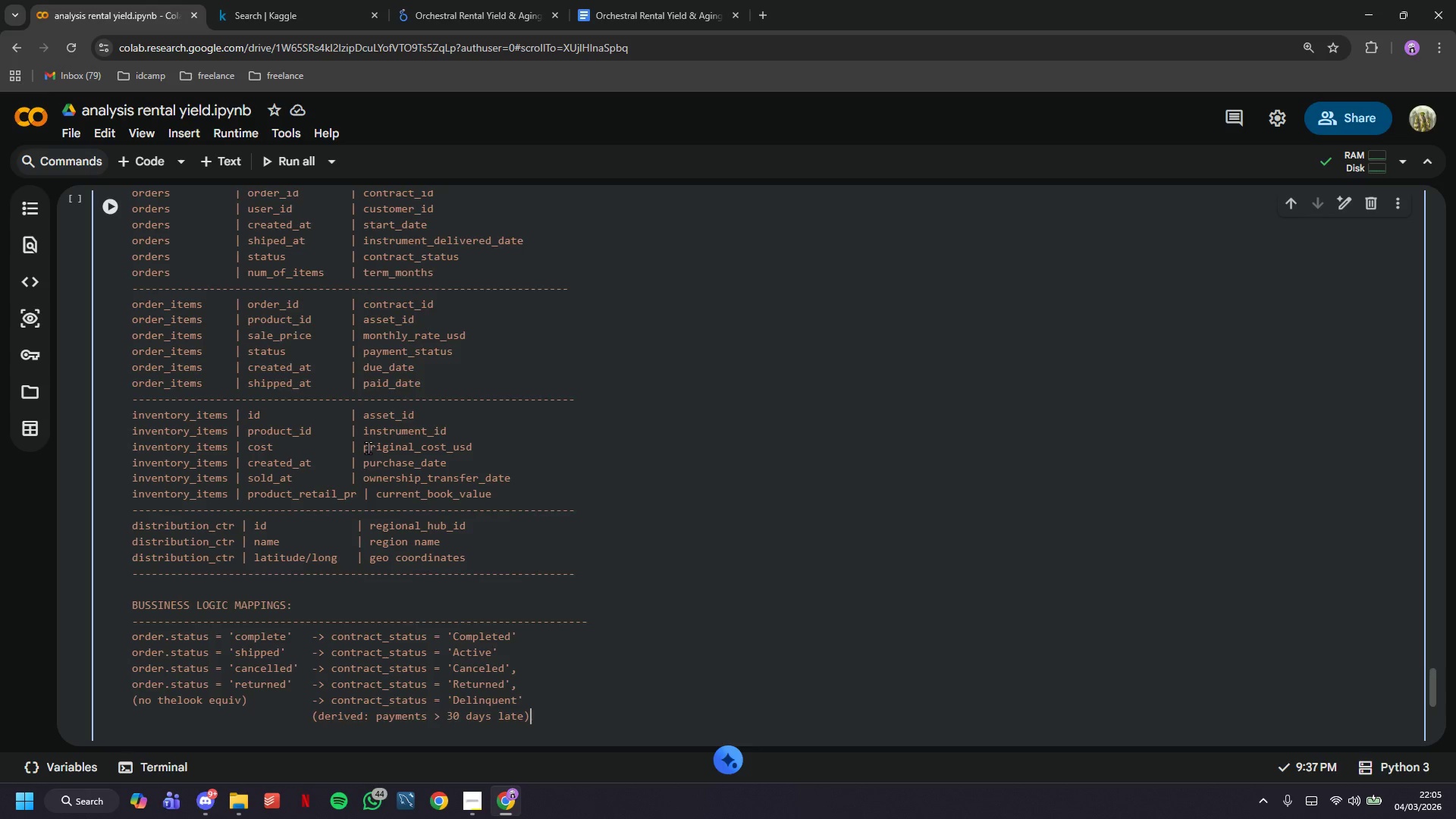 
 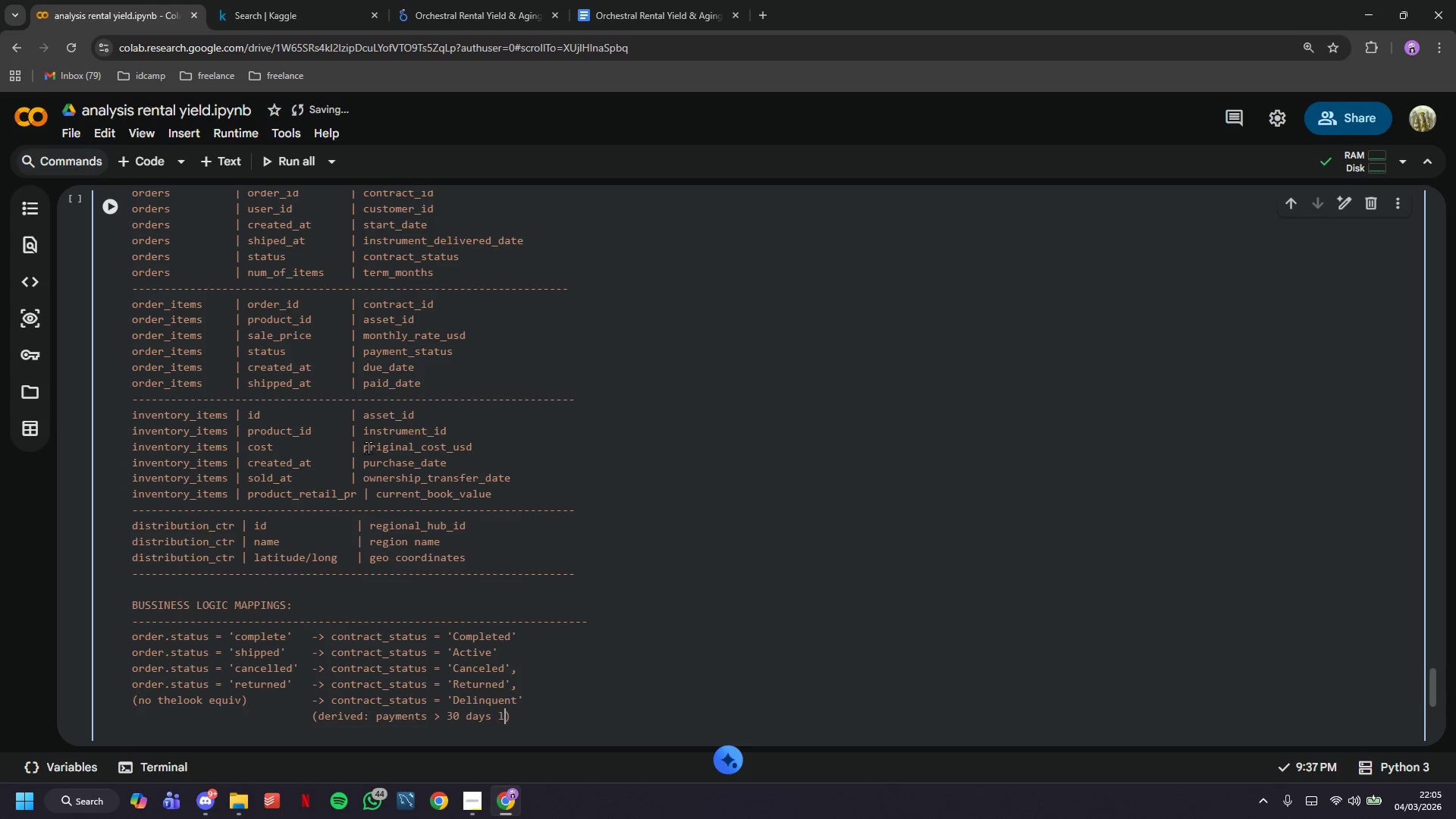 
key(ArrowRight)
 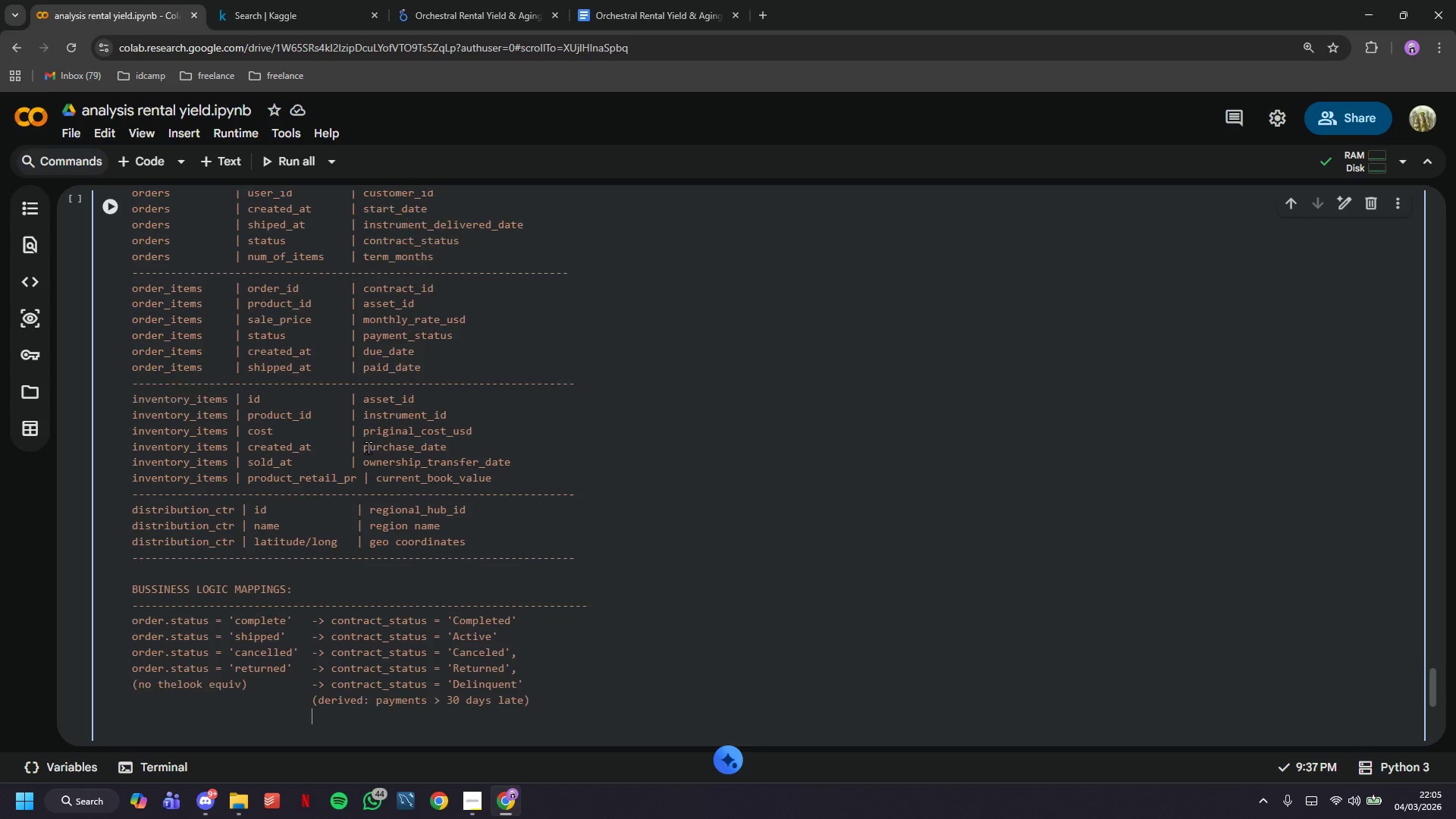 
key(Enter)
 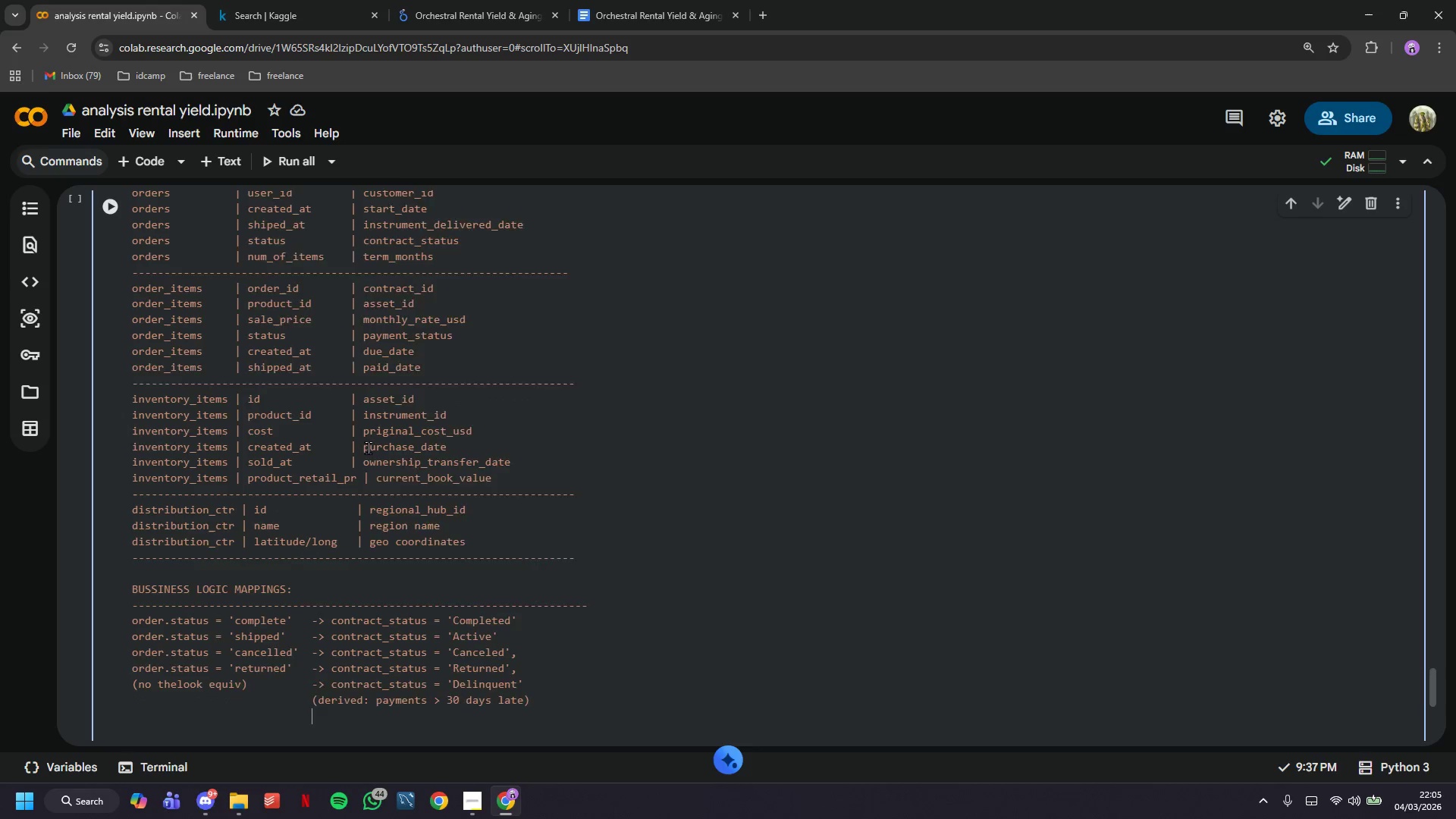 
key(Enter)
 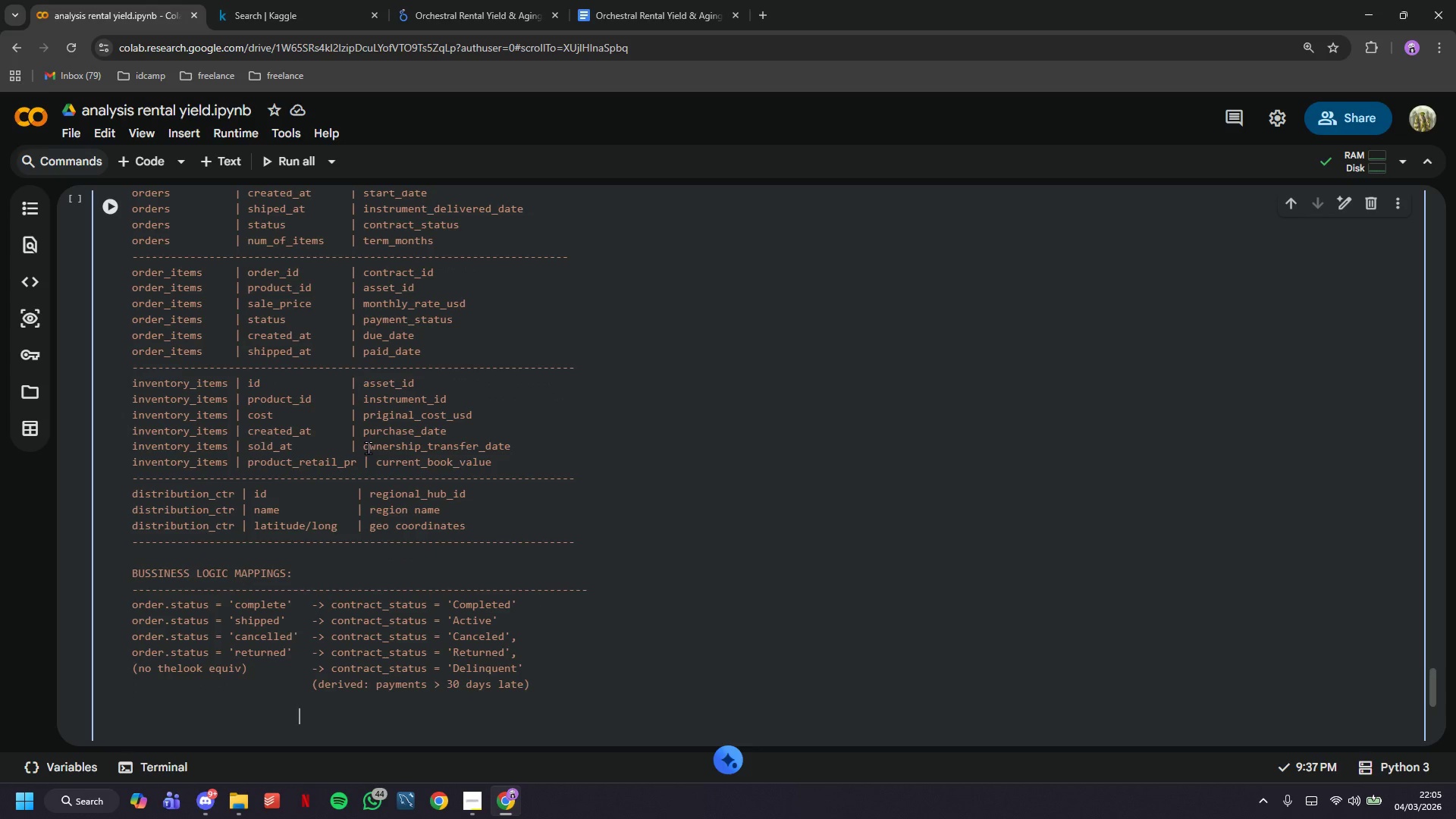 
hold_key(key=Backspace, duration=0.97)
 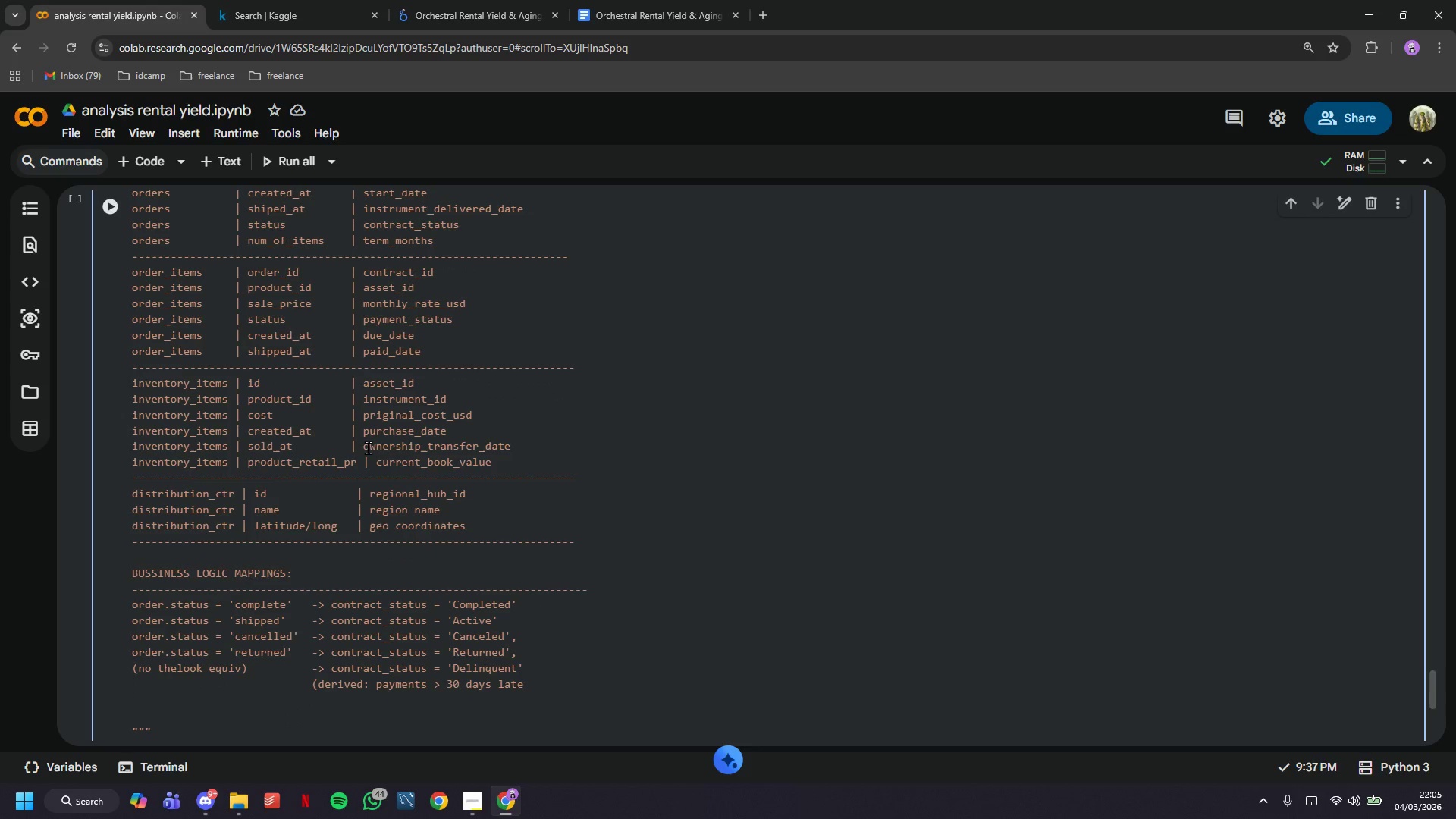 
key(Enter)
 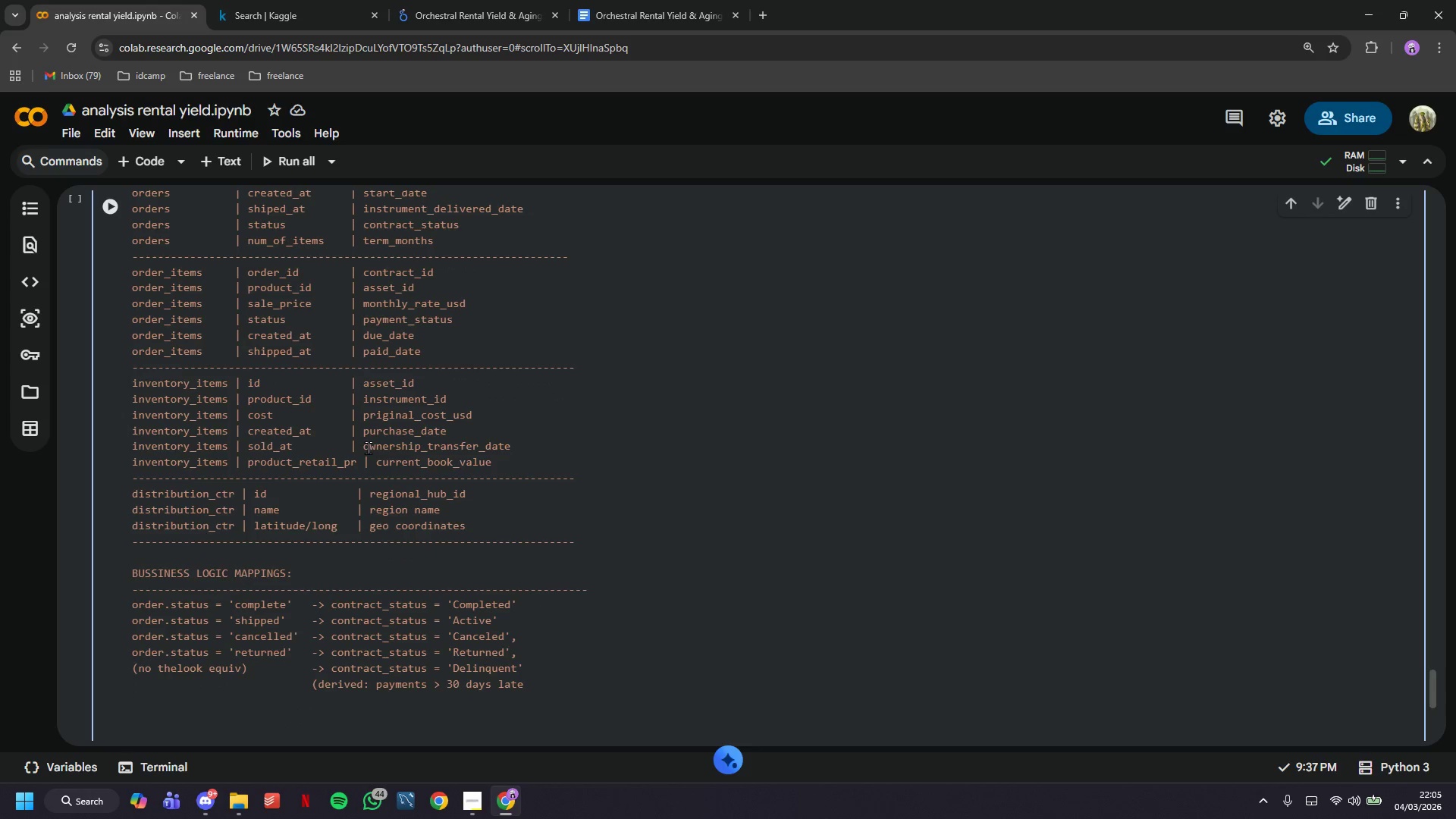 
key(Backspace)
 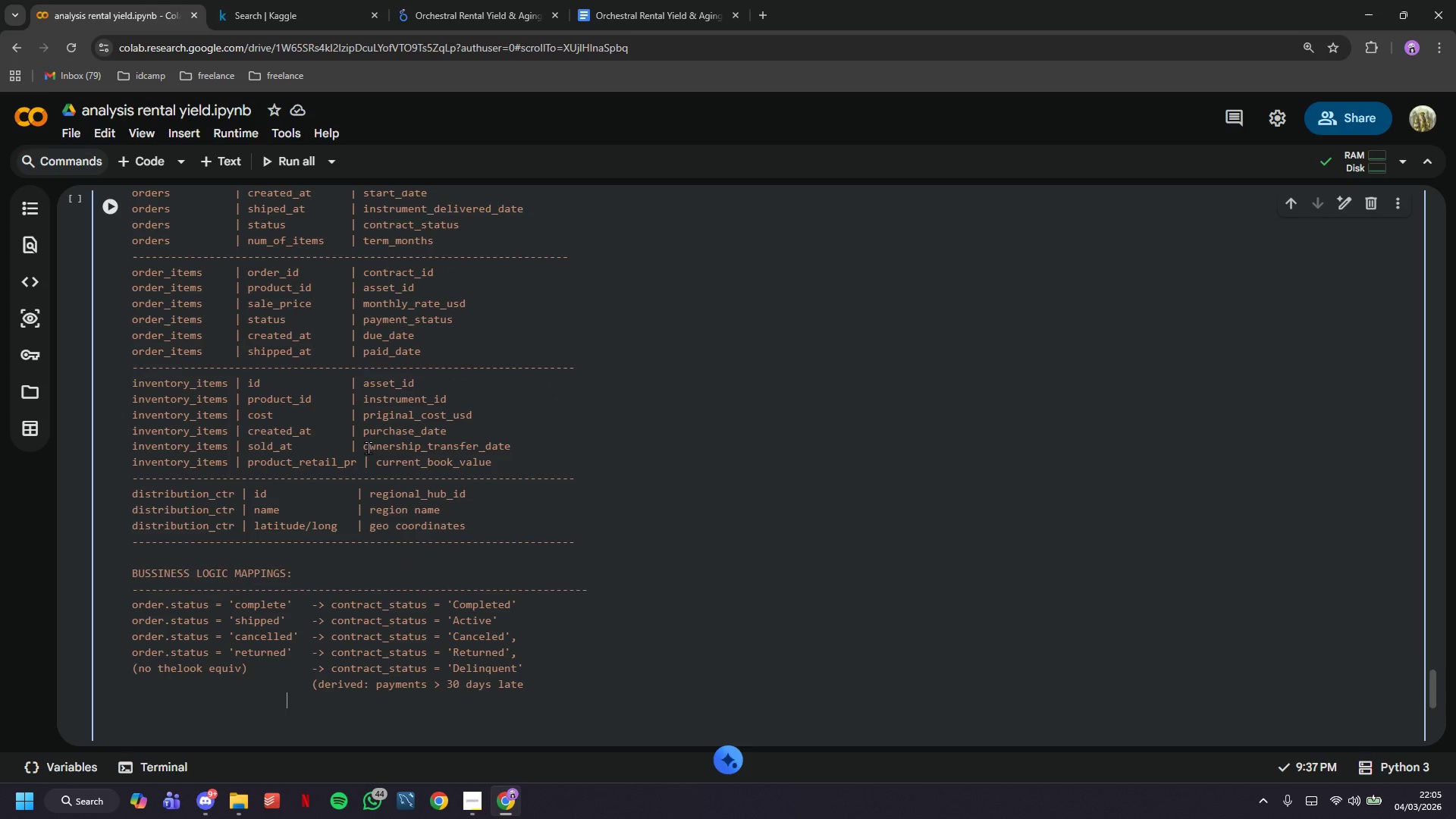 
key(Backspace)
 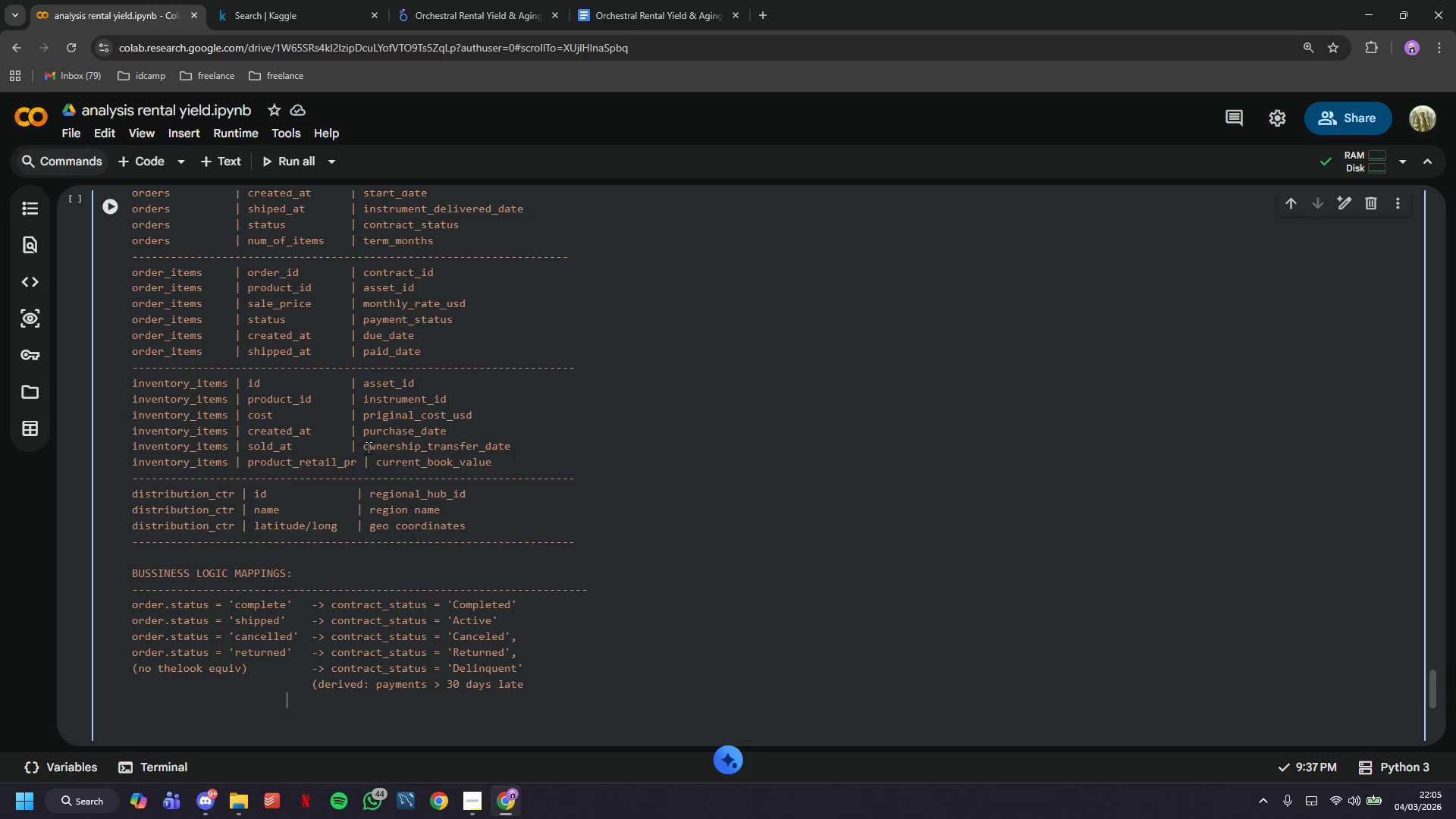 
key(Backspace)
 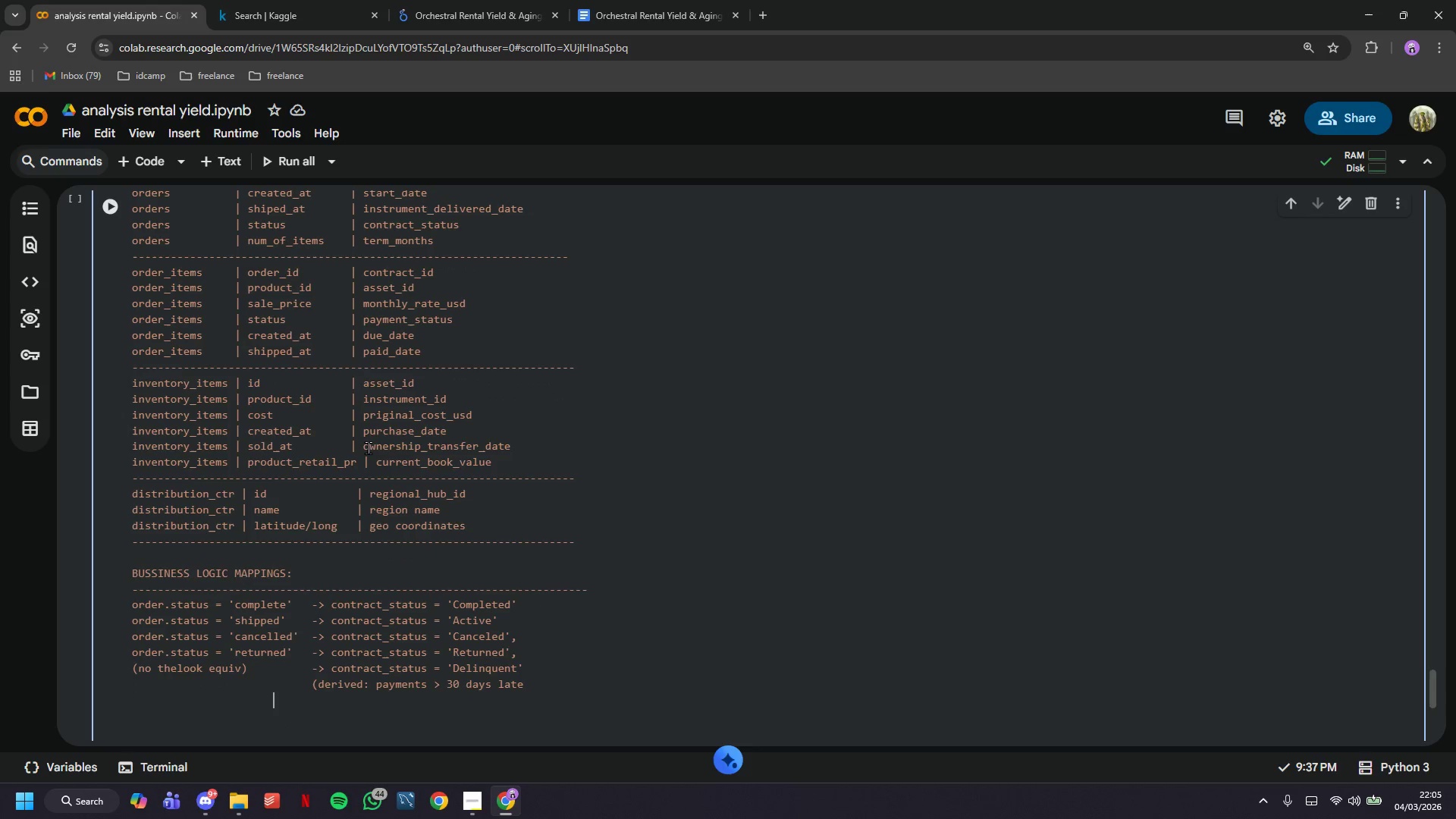 
key(Backspace)
 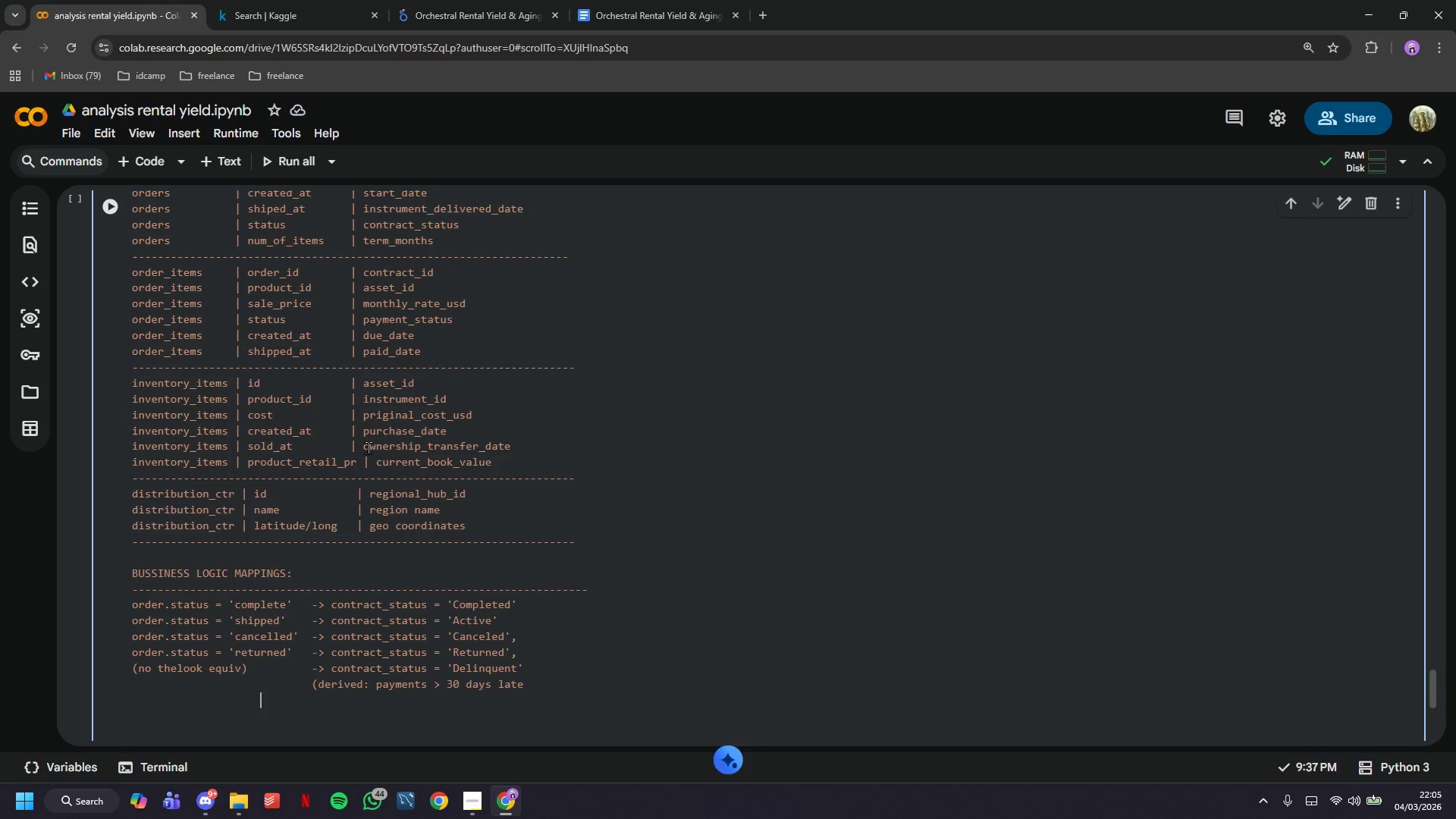 
key(Backspace)
 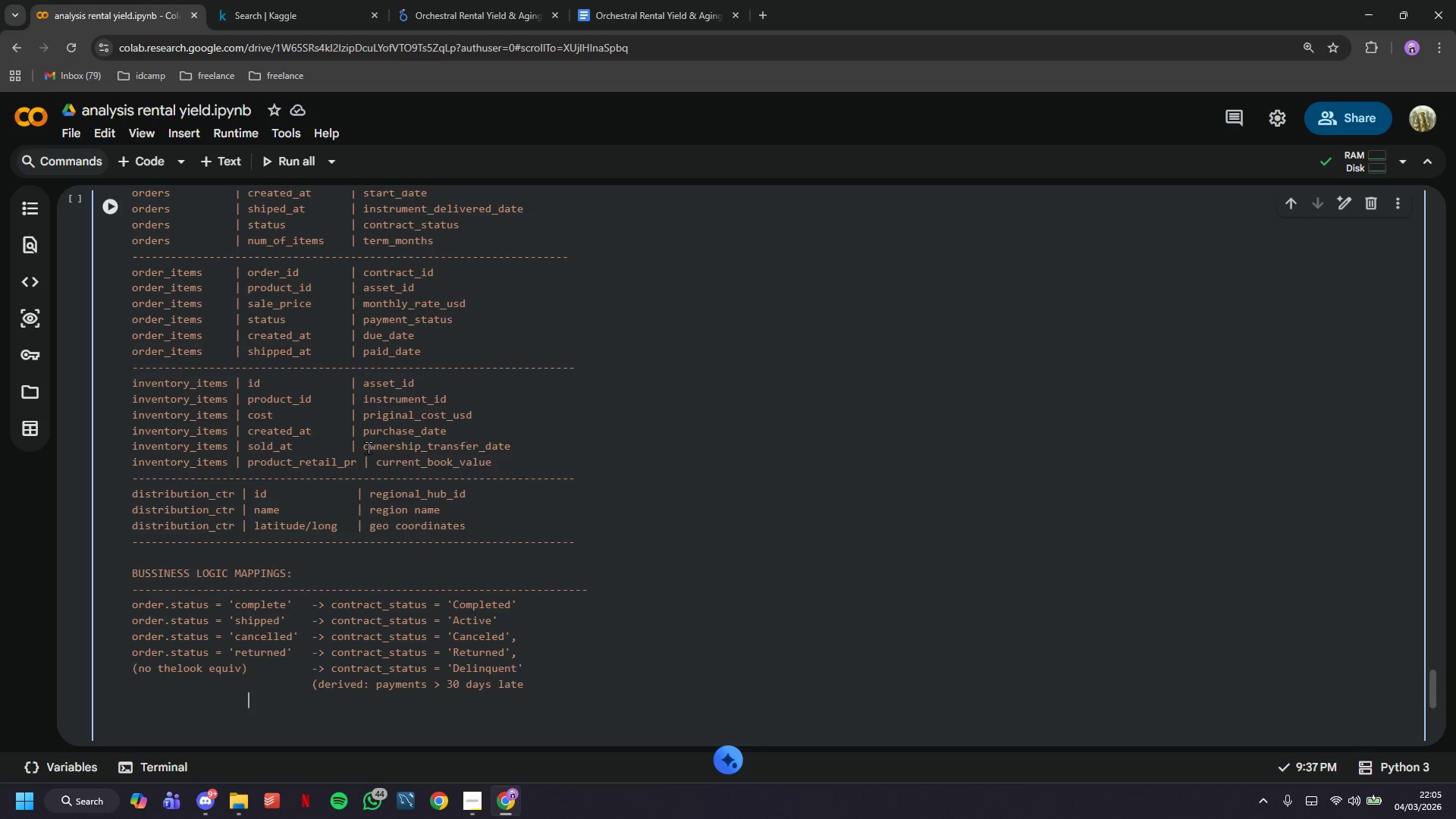 
key(Backspace)
 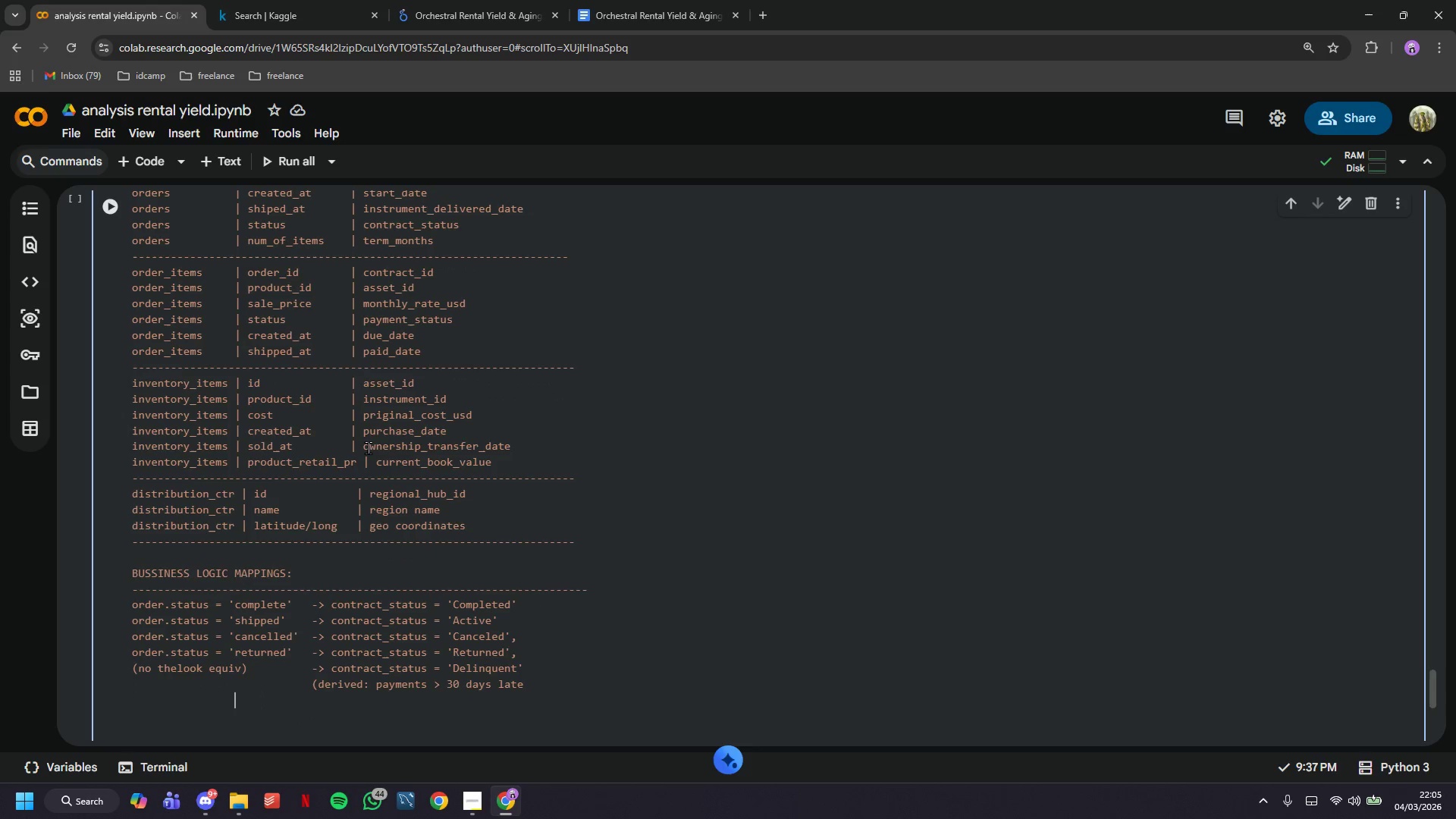 
key(Backspace)
 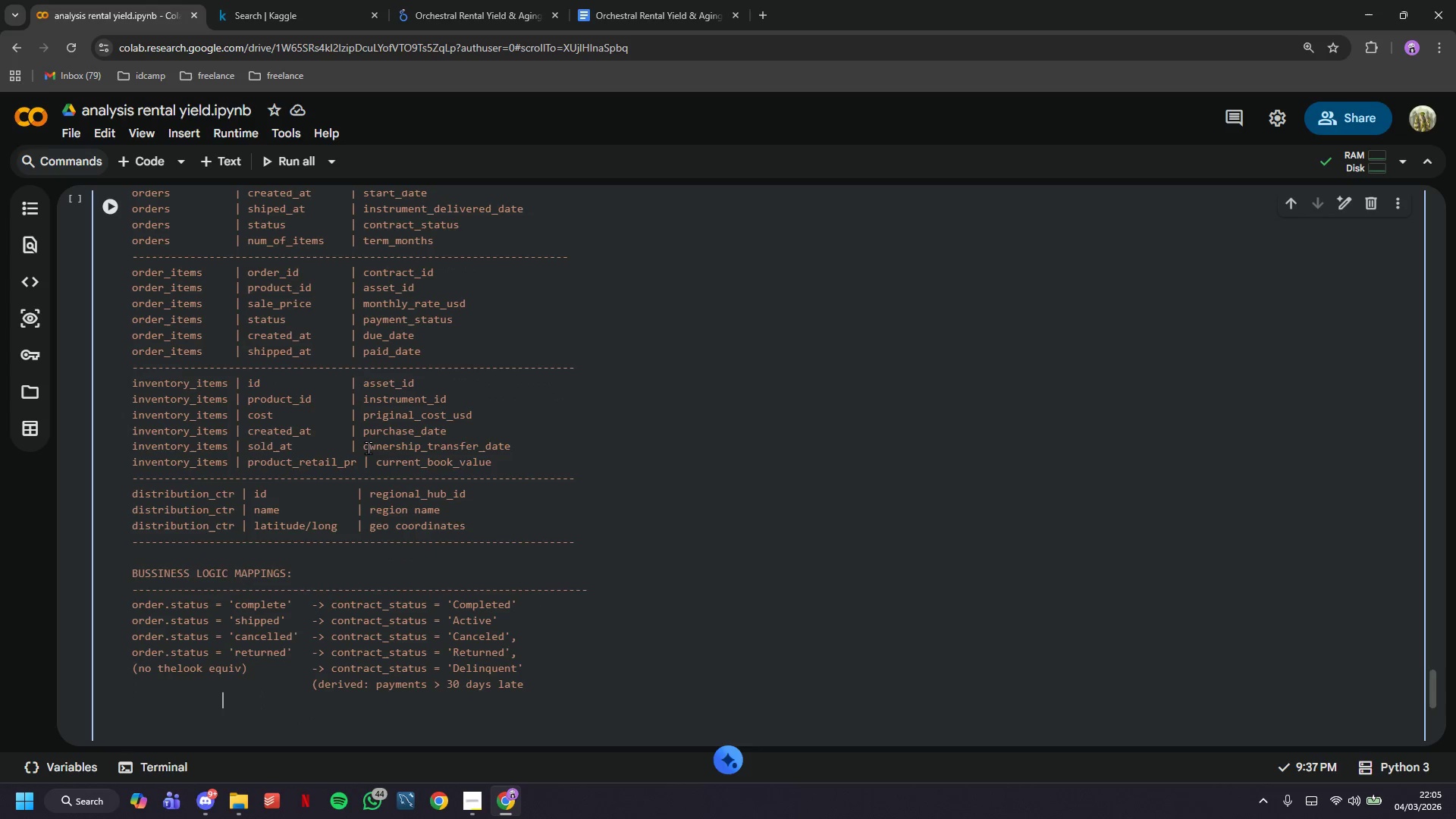 
key(Backspace)
 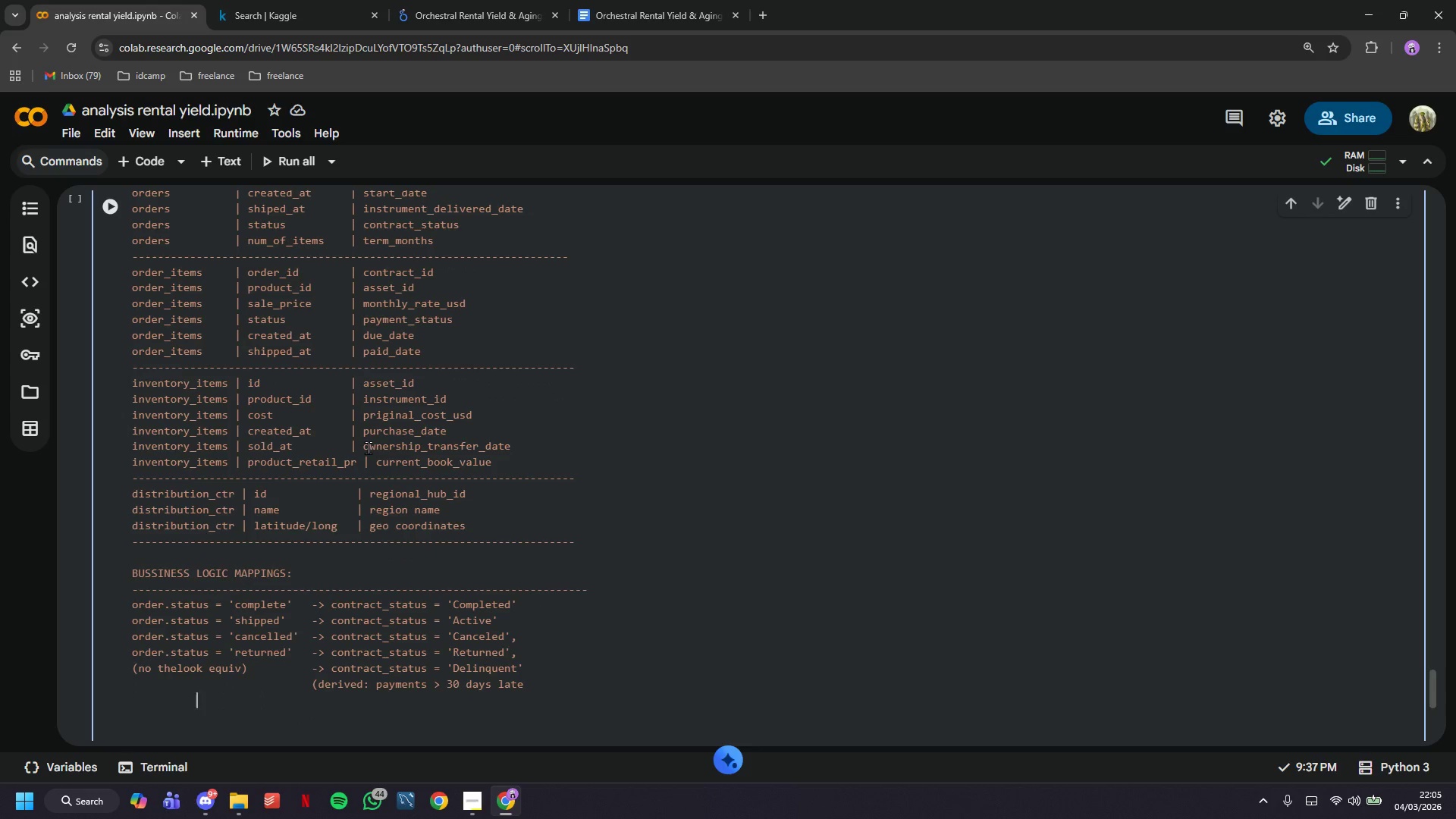 
key(Backspace)
 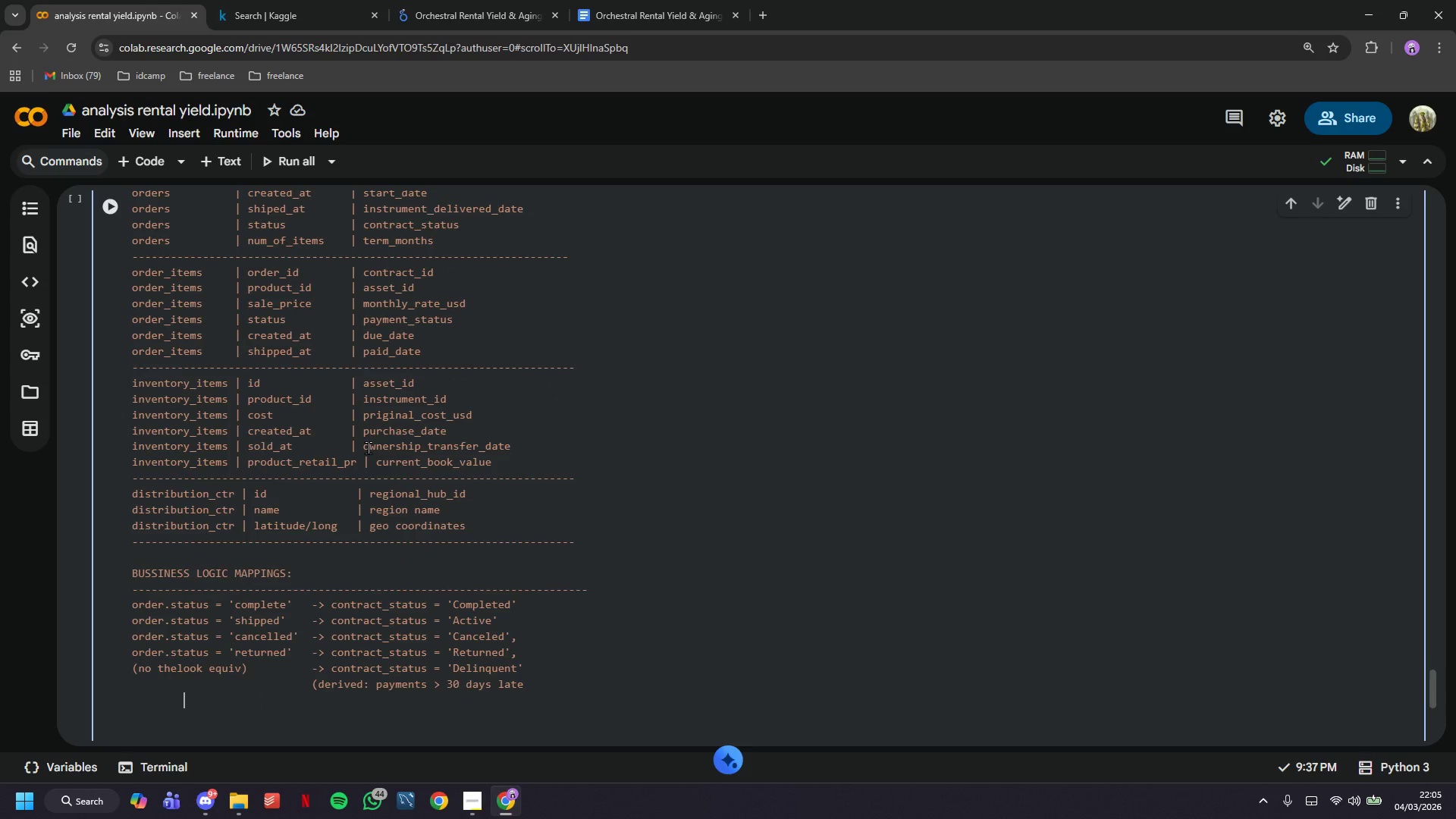 
key(Backspace)
 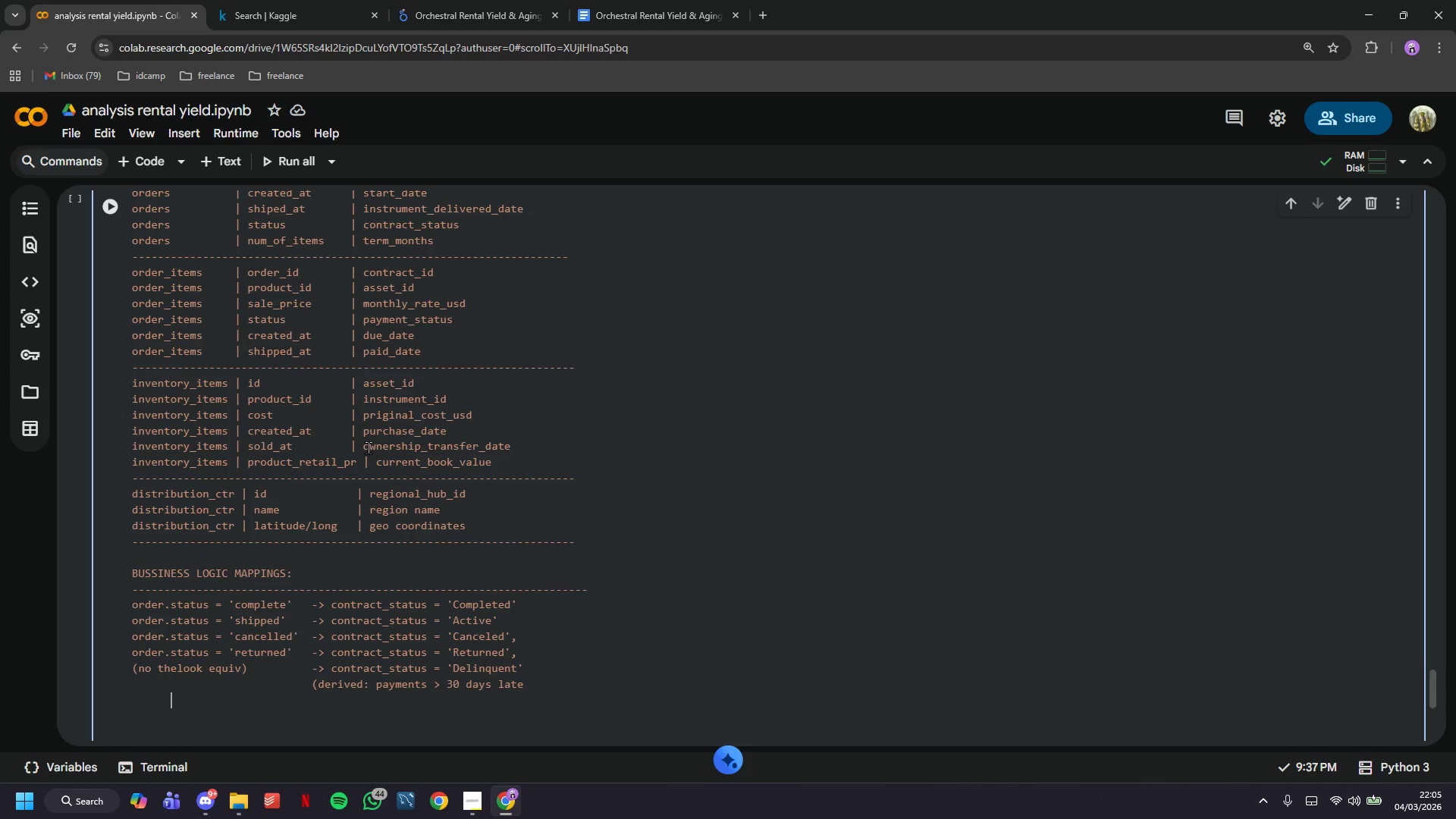 
key(Backspace)
 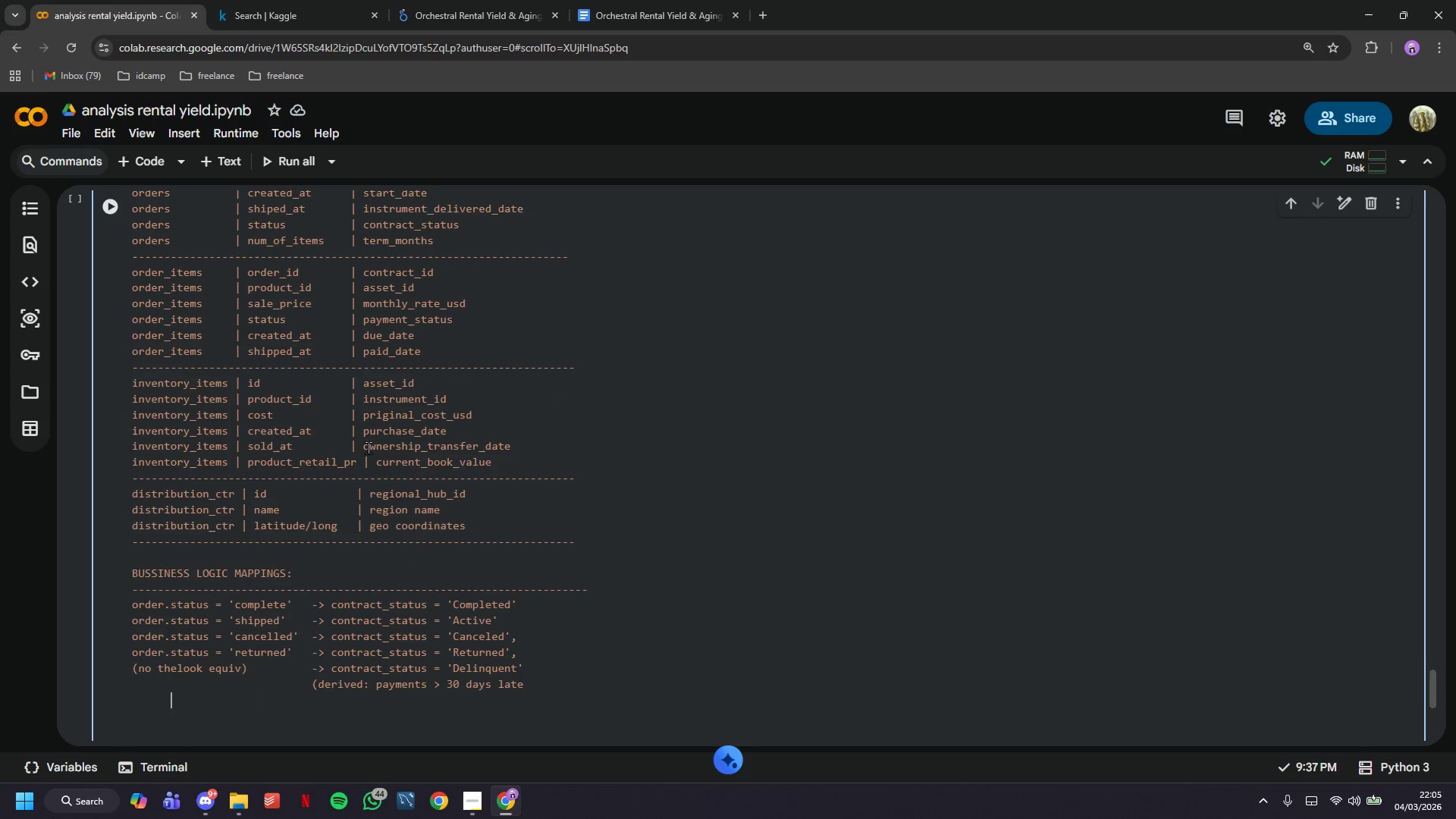 
key(Backspace)
 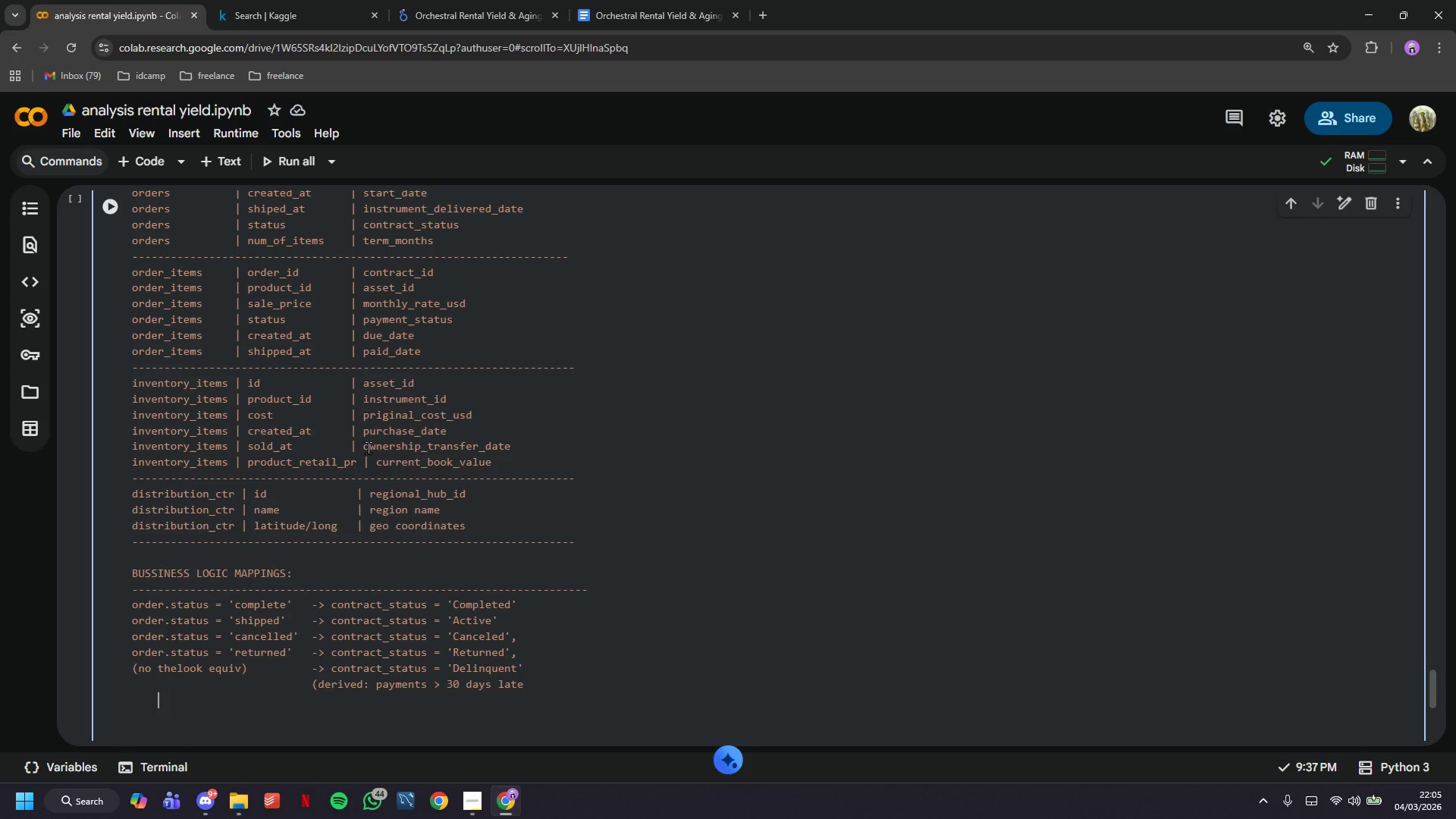 
key(Backspace)
 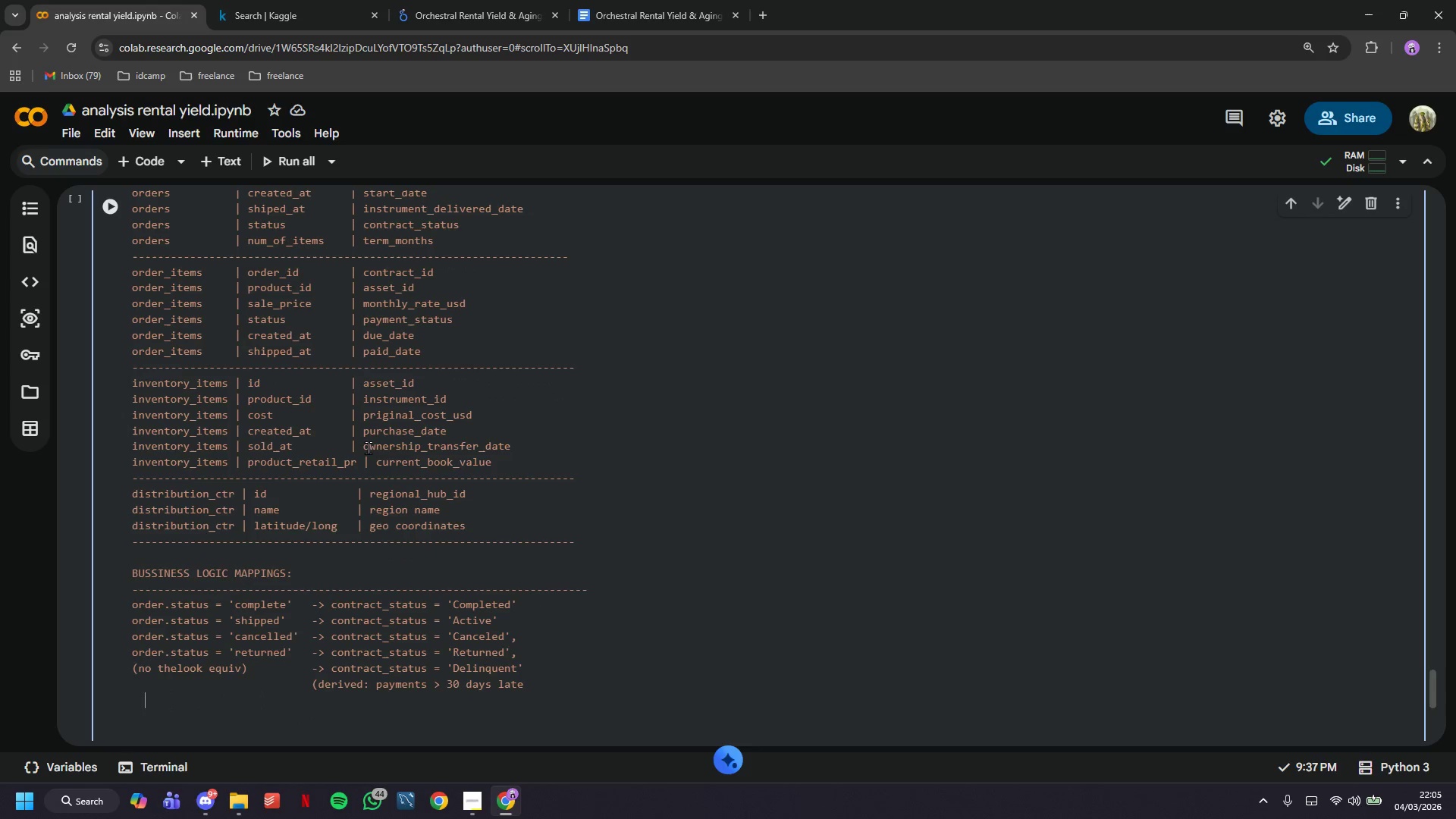 
key(Backspace)
 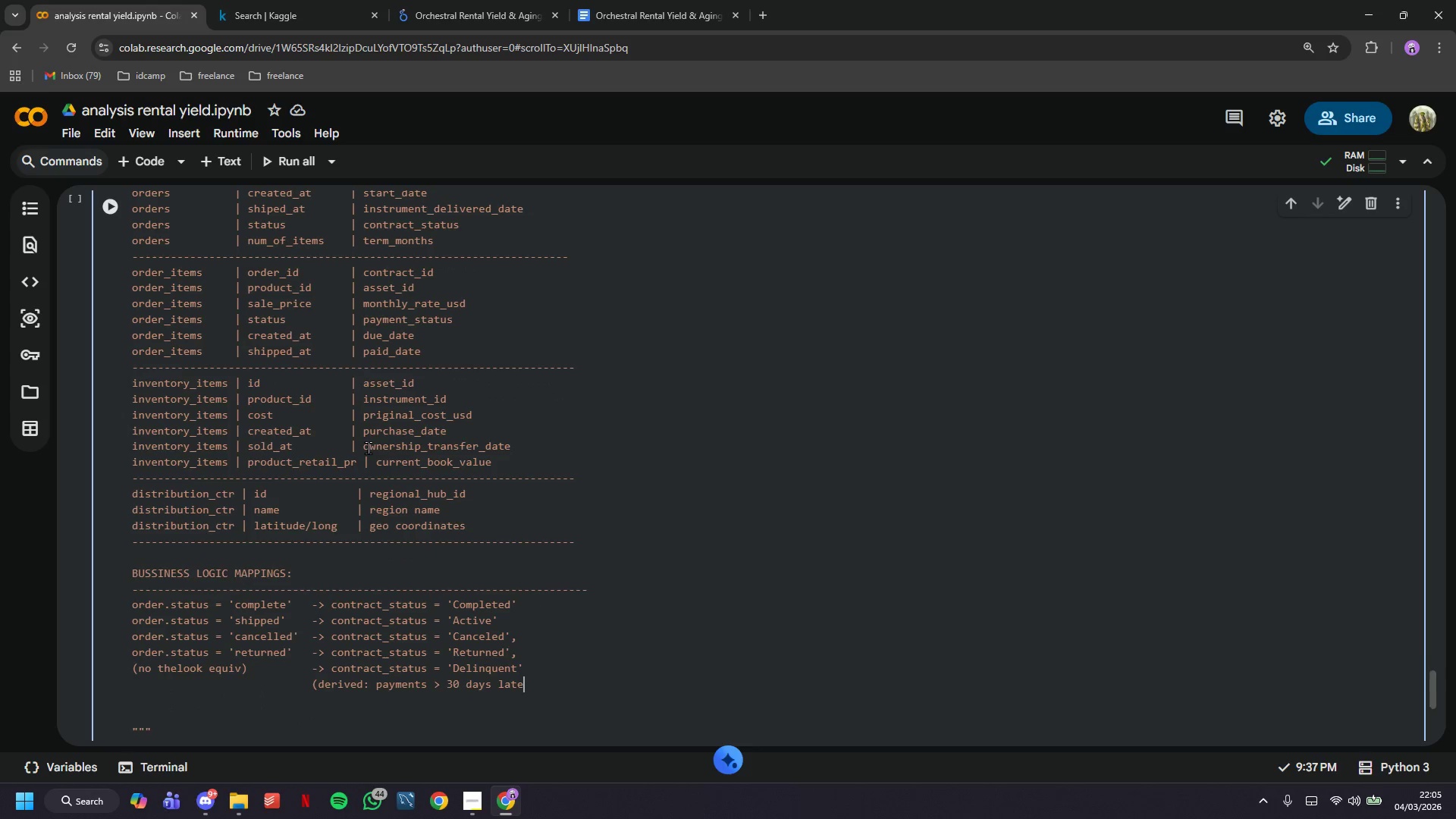 
key(Backspace)
 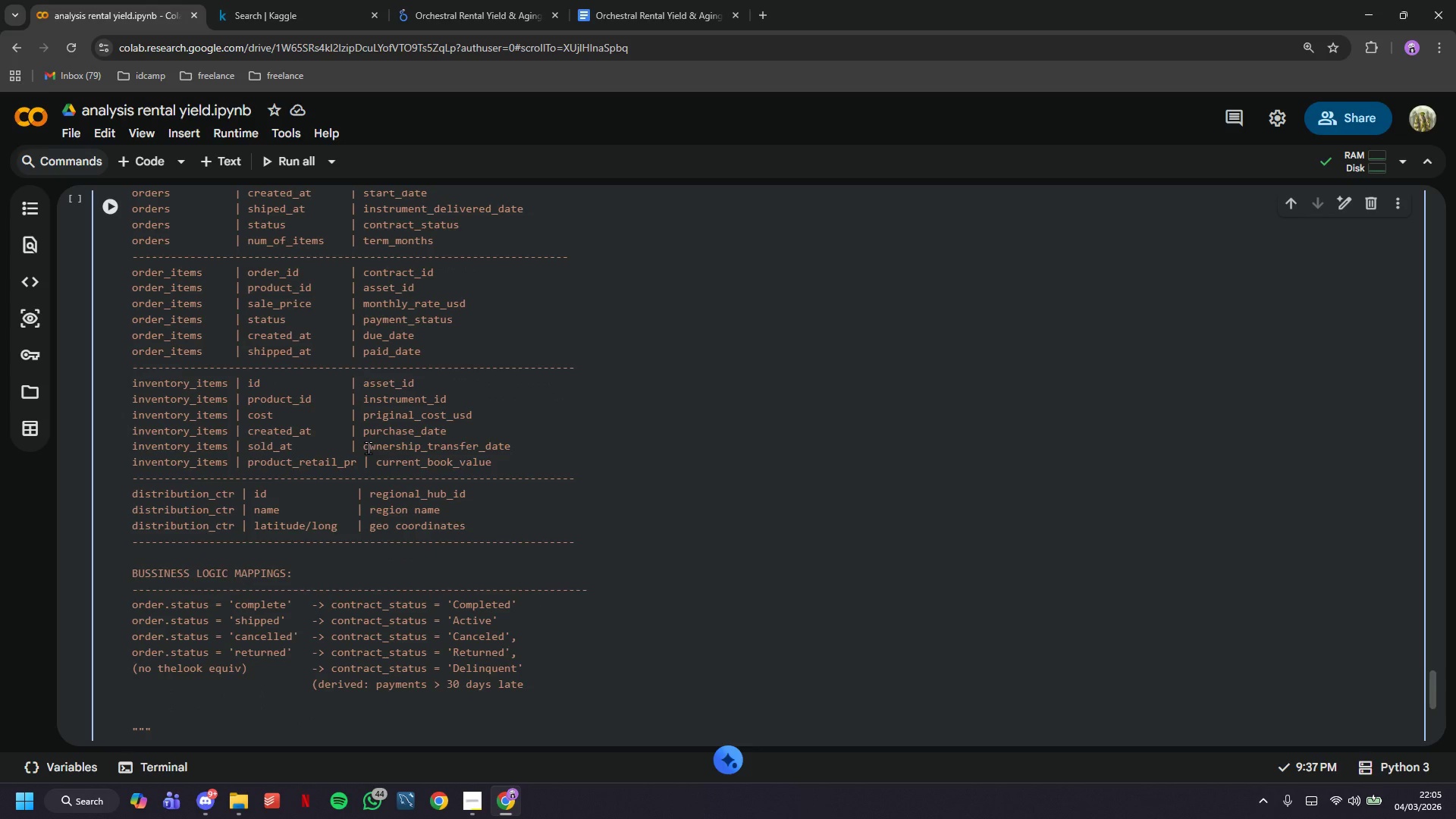 
key(Shift+0)
 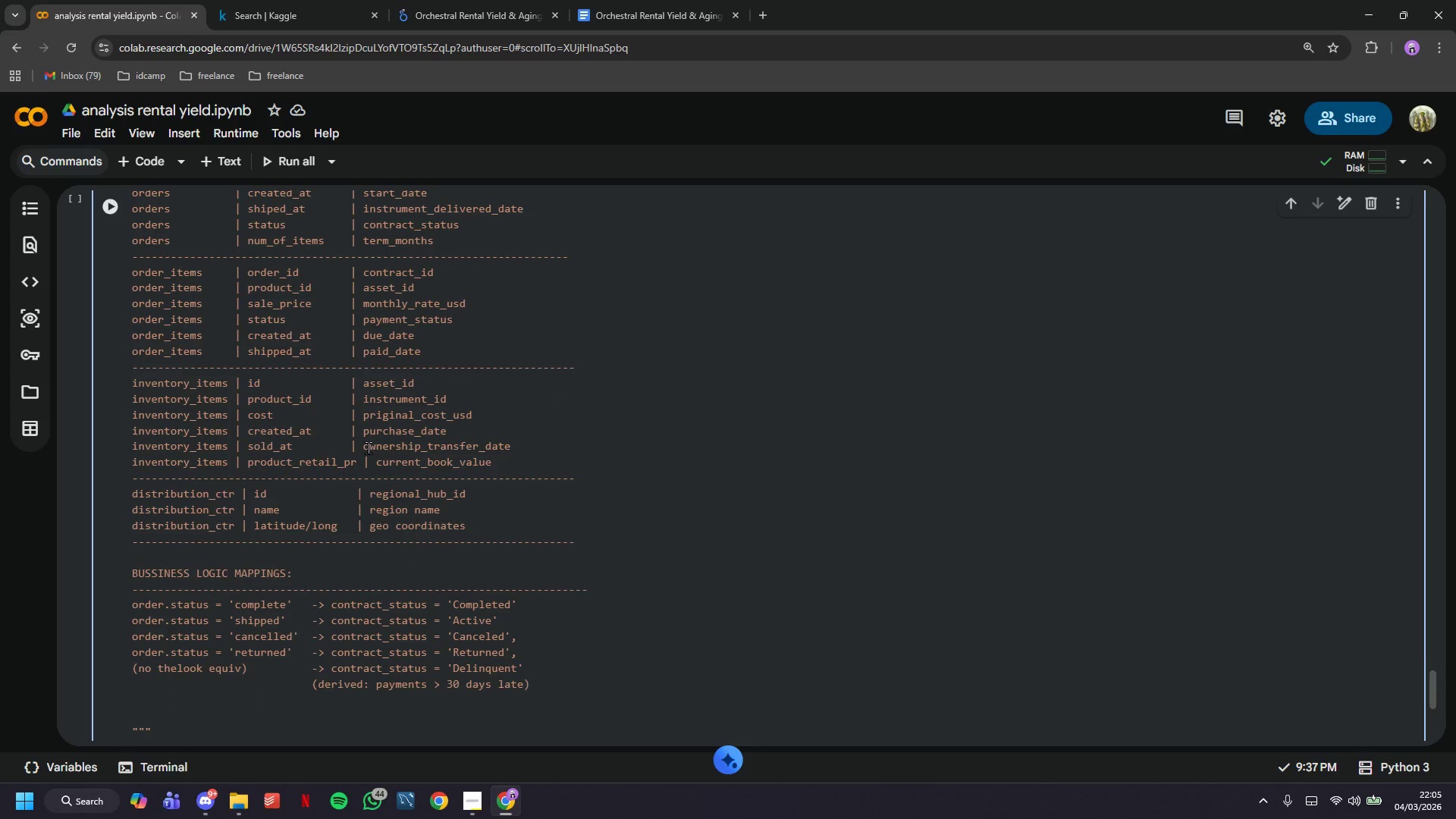 
key(Enter)
 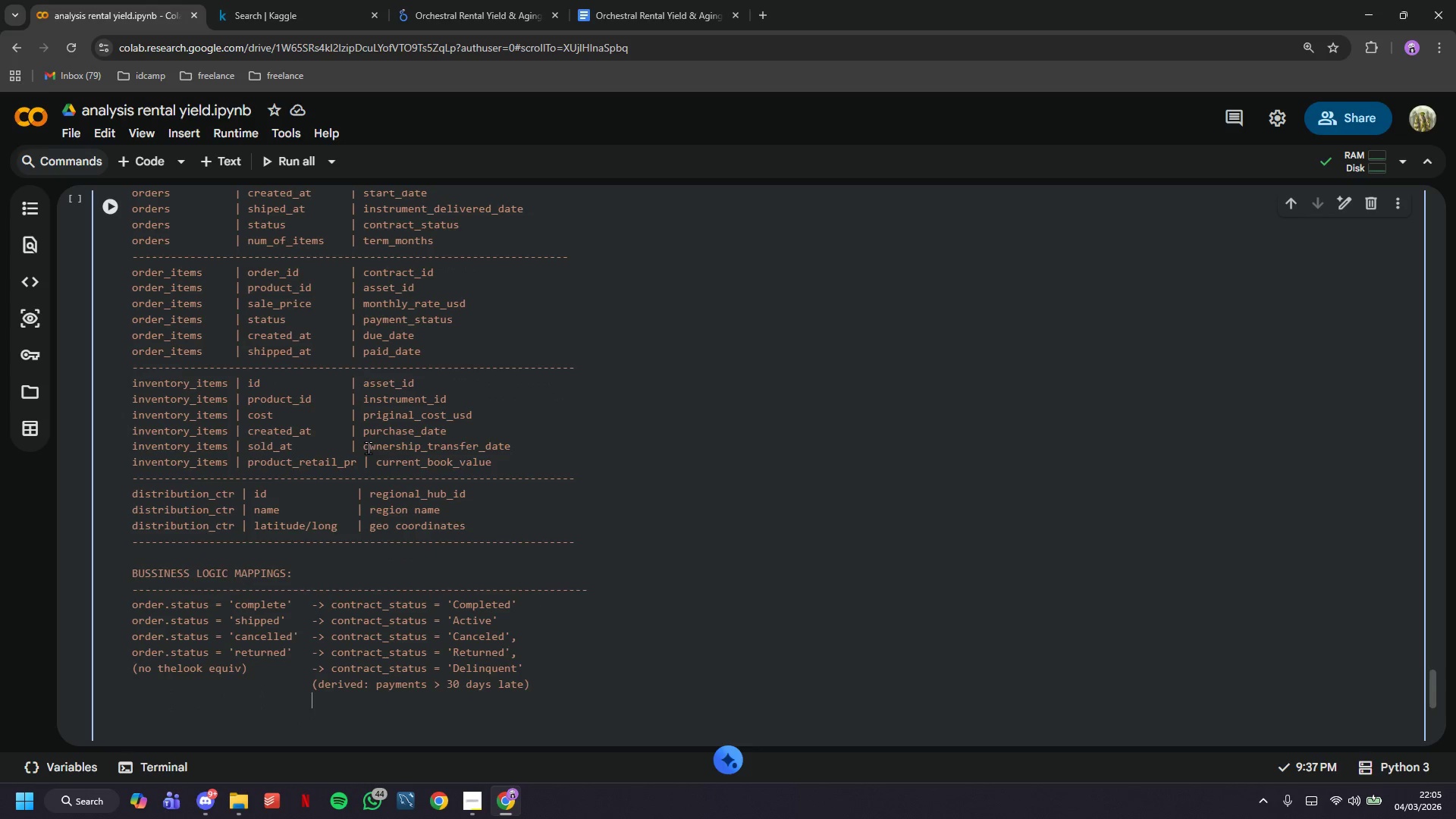 
key(Backspace)
 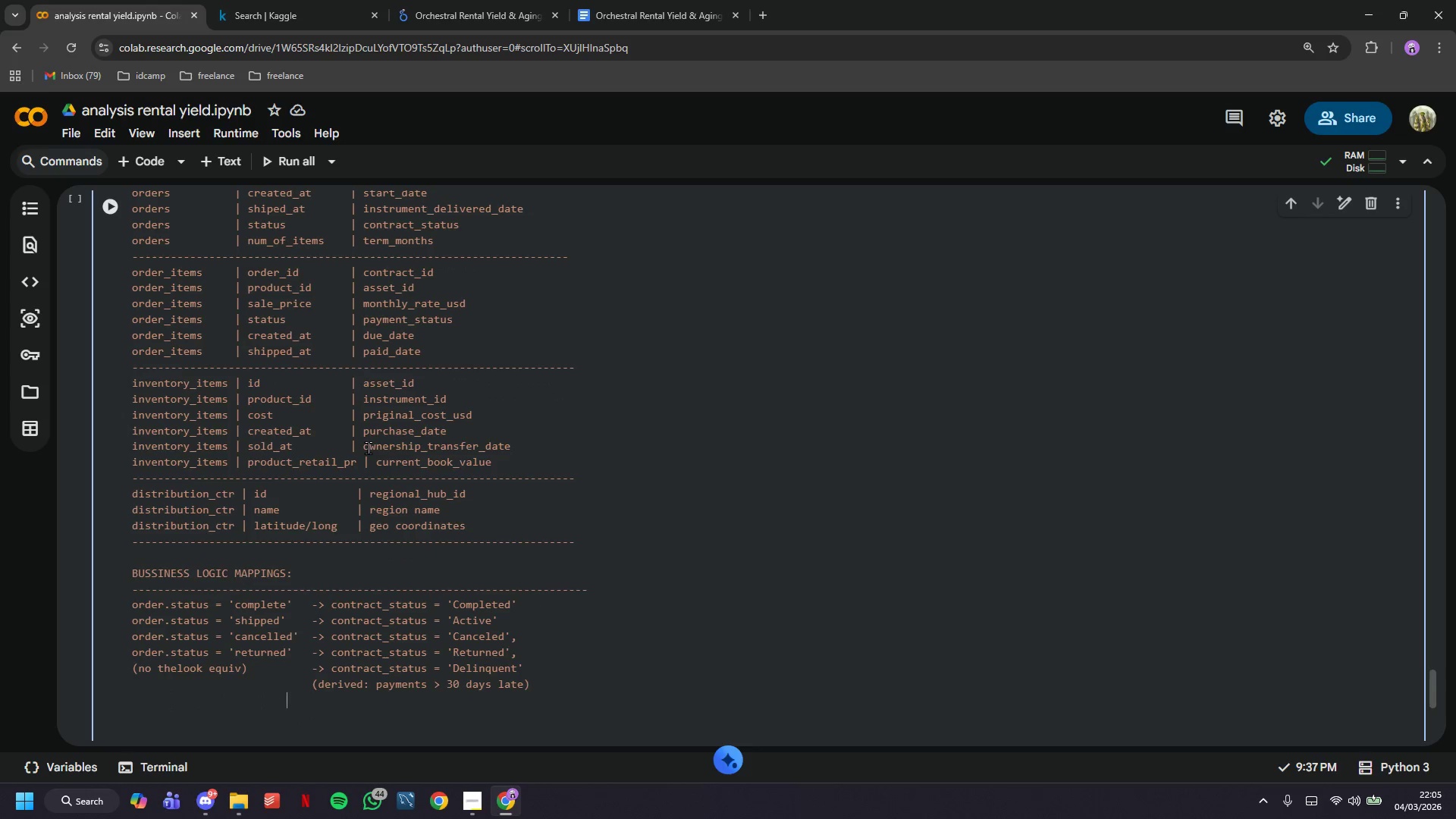 
key(Backspace)
 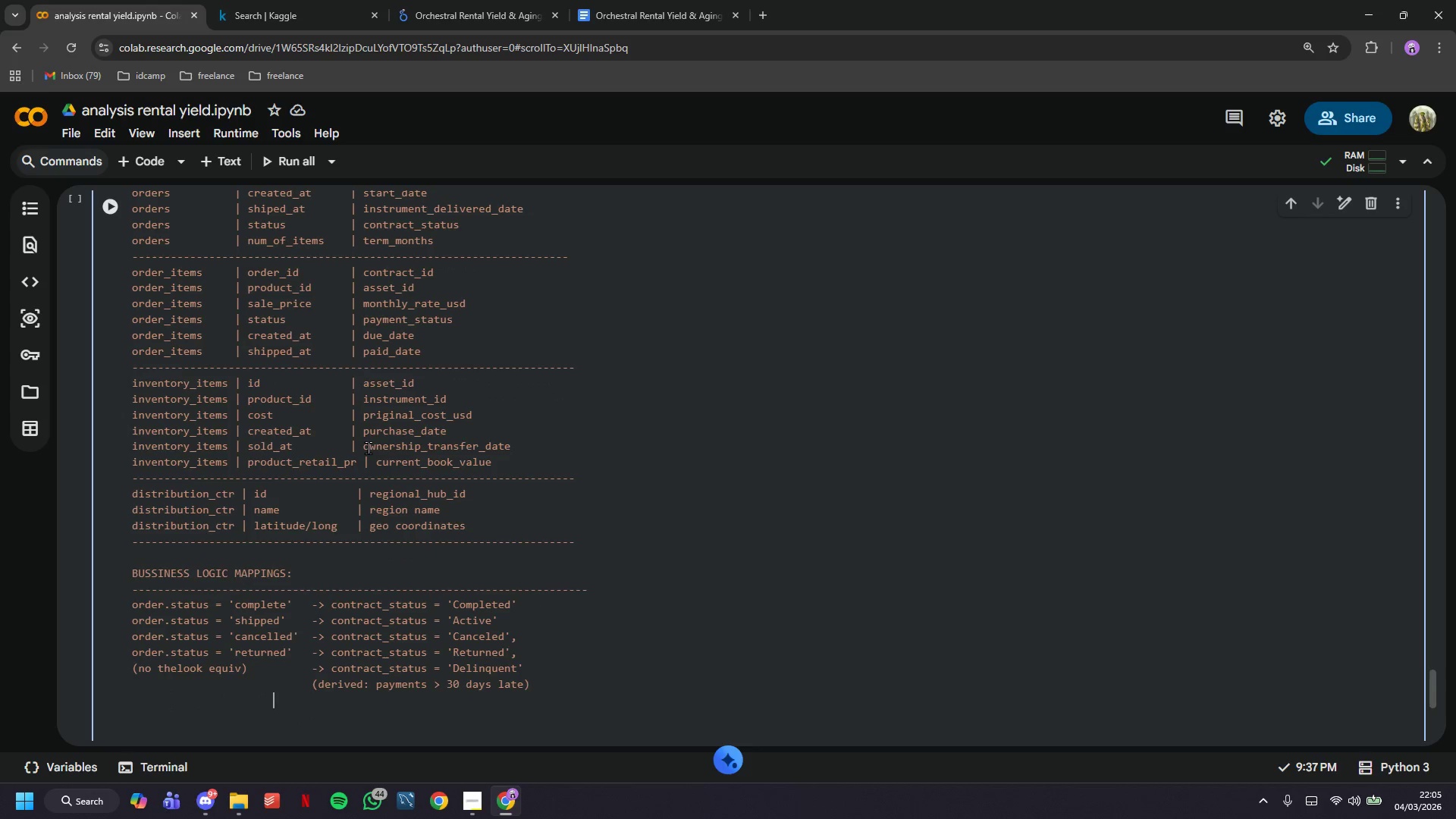 
key(Backspace)
 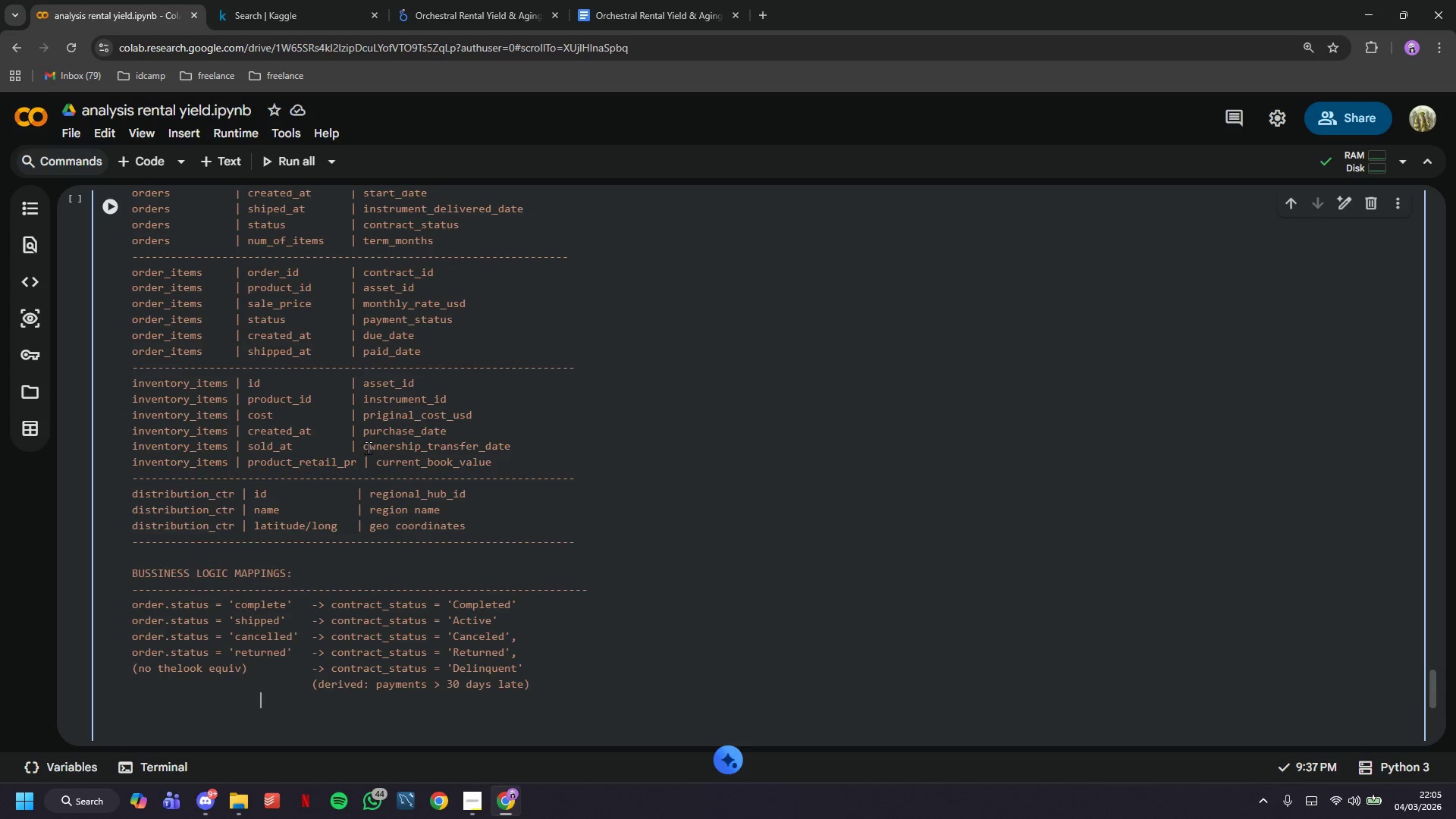 
key(Backspace)
 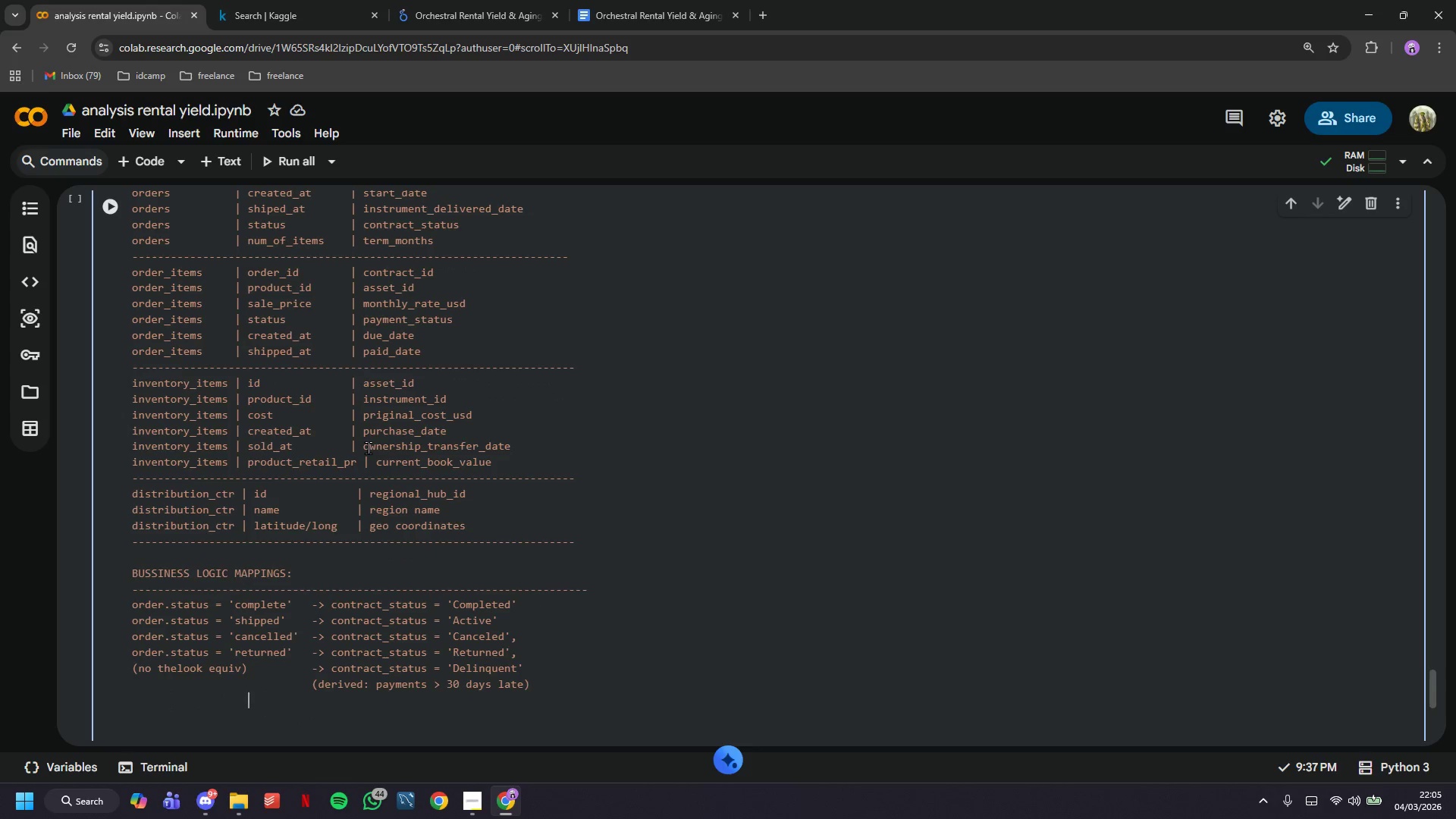 
key(Backspace)
 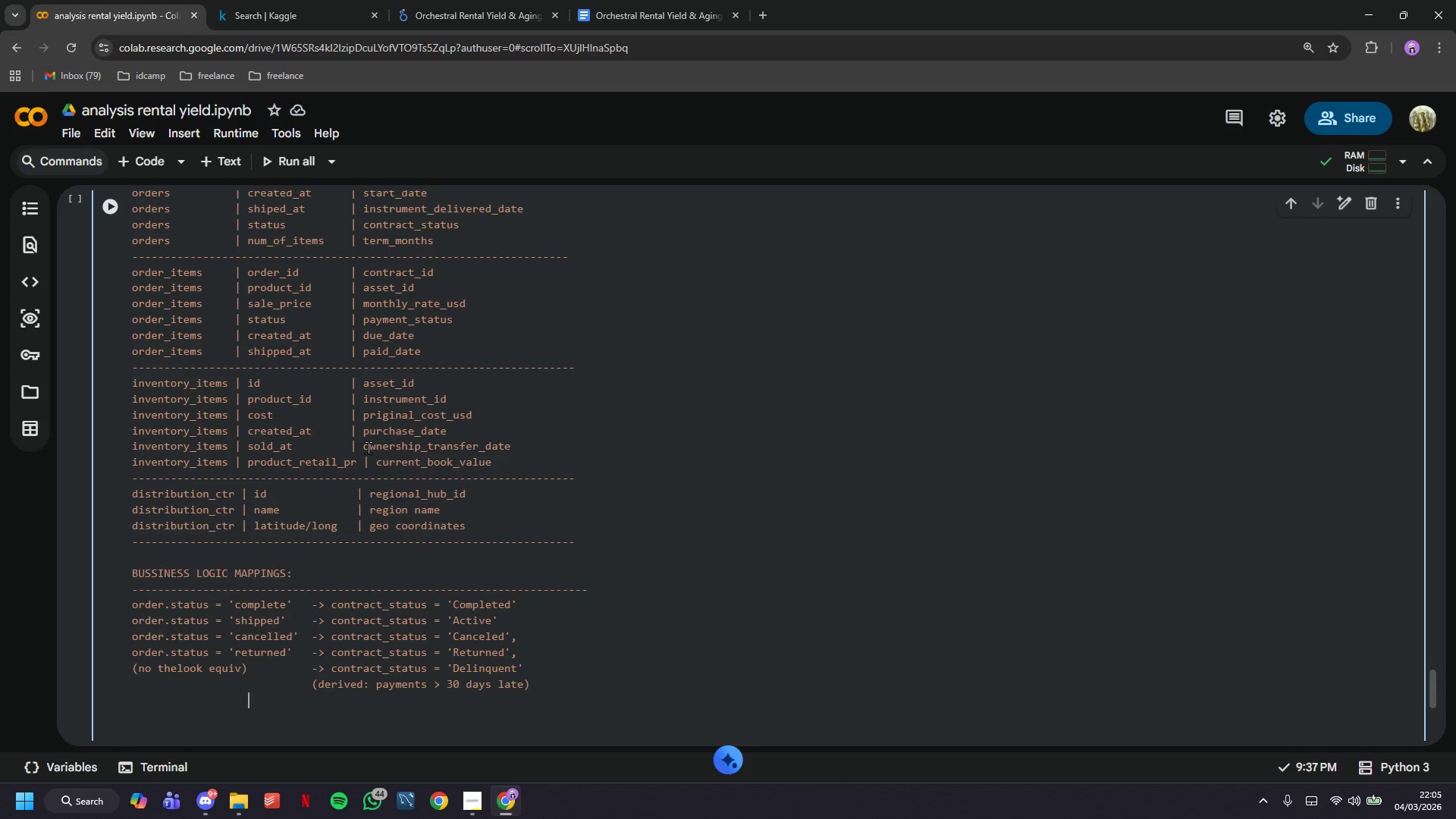 
hold_key(key=Backspace, duration=0.64)
 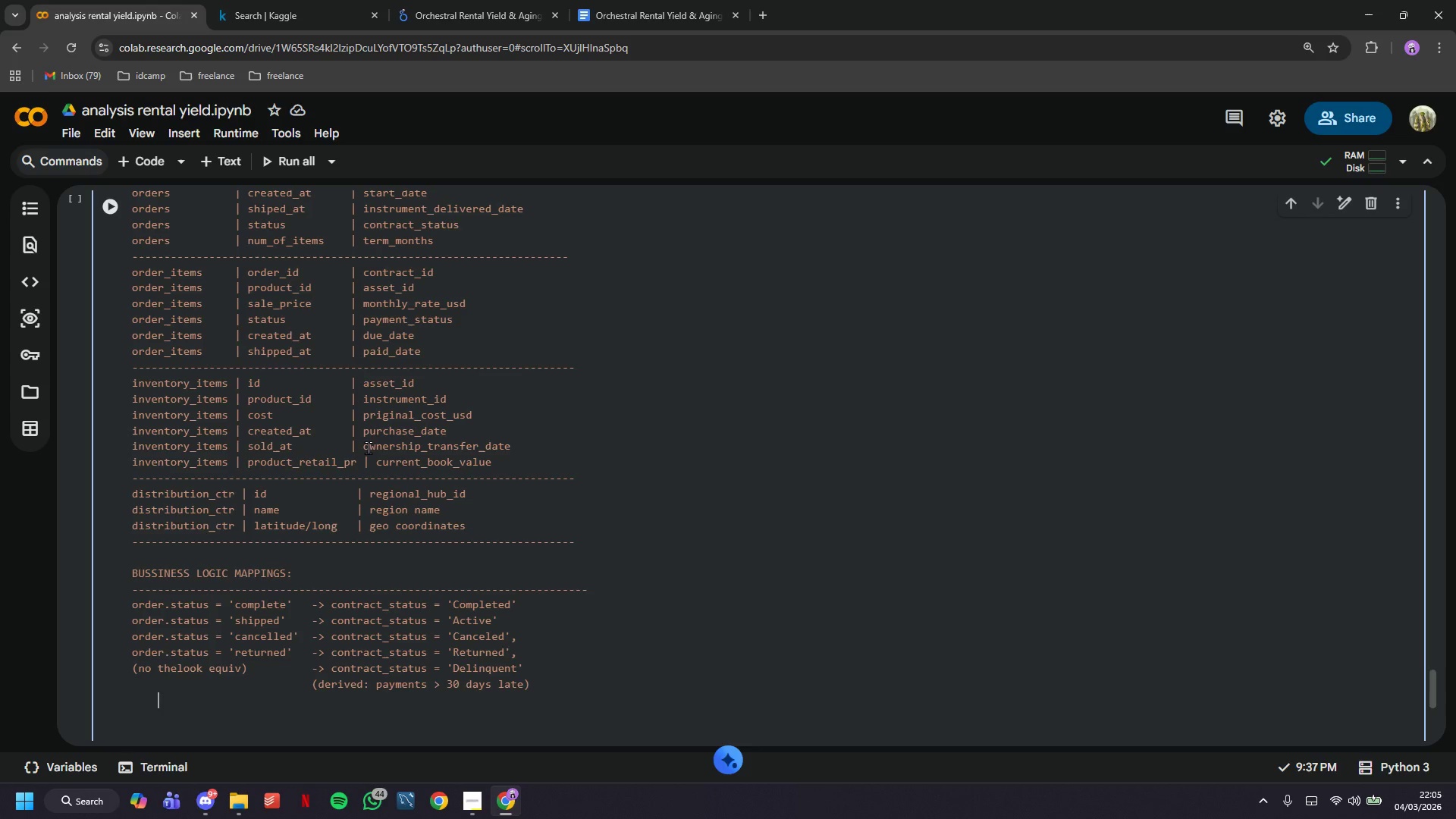 
hold_key(key=Backspace, duration=0.59)
 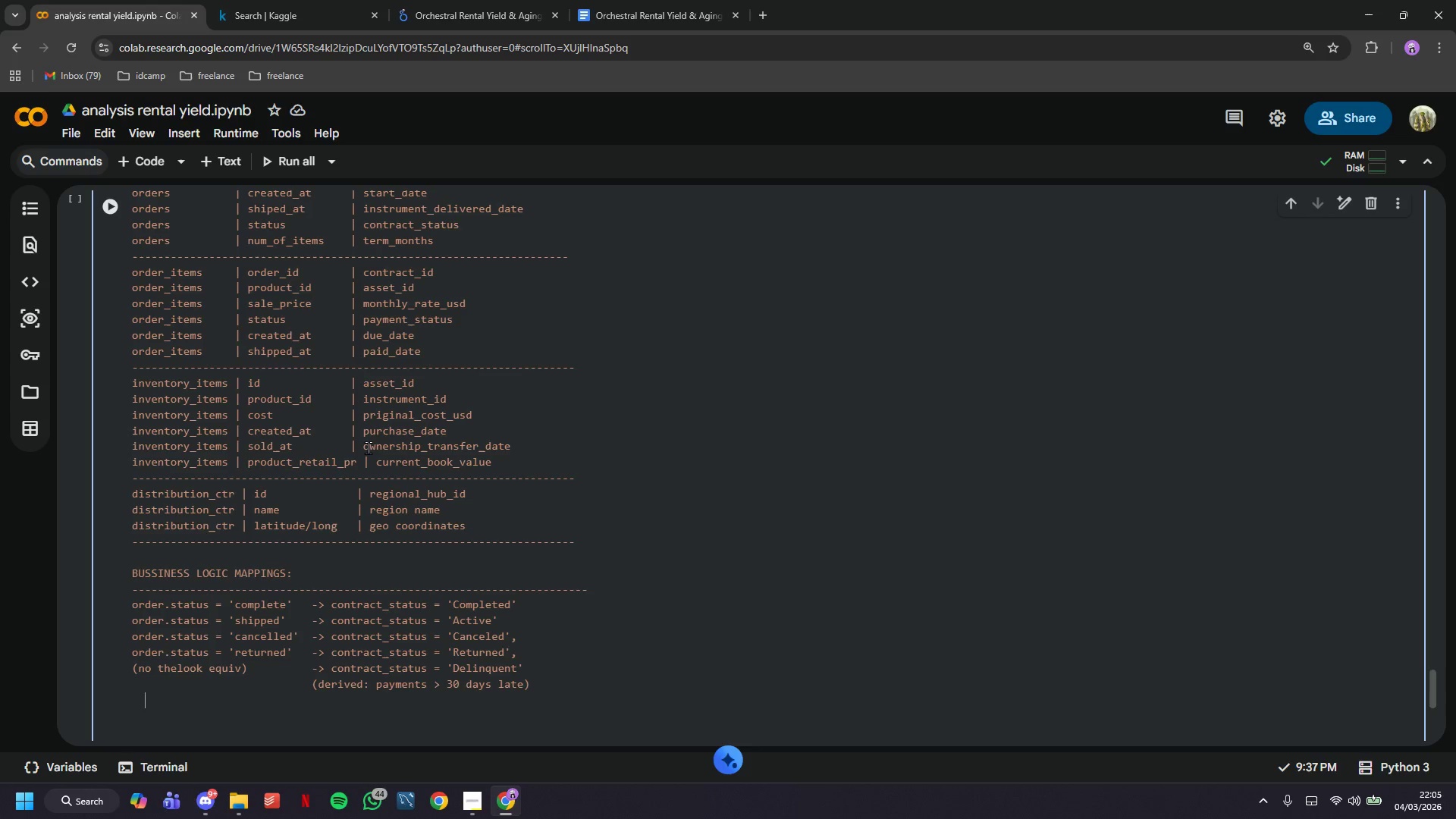 
key(Backspace)
 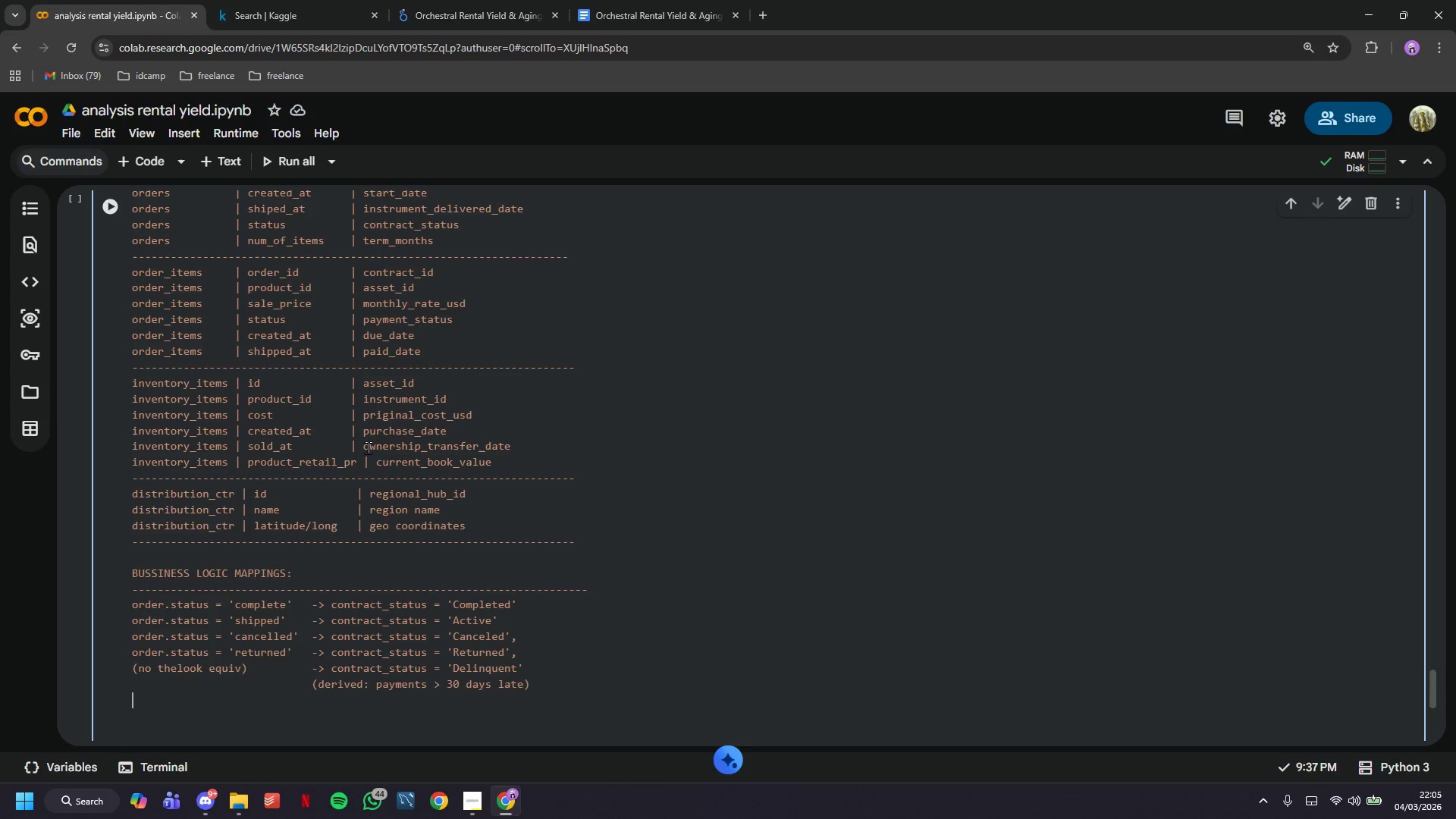 
key(Backspace)
 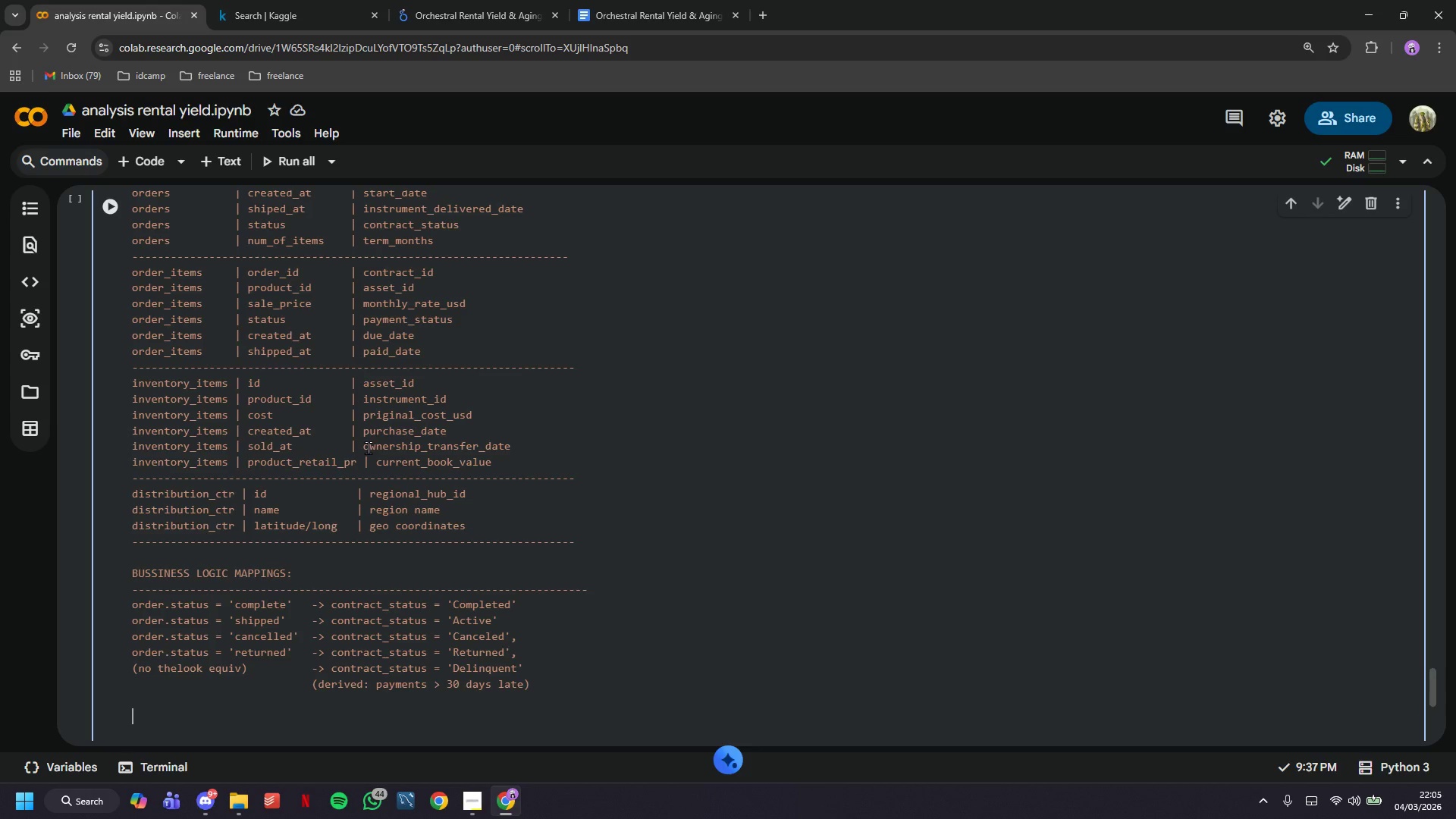 
key(Enter)
 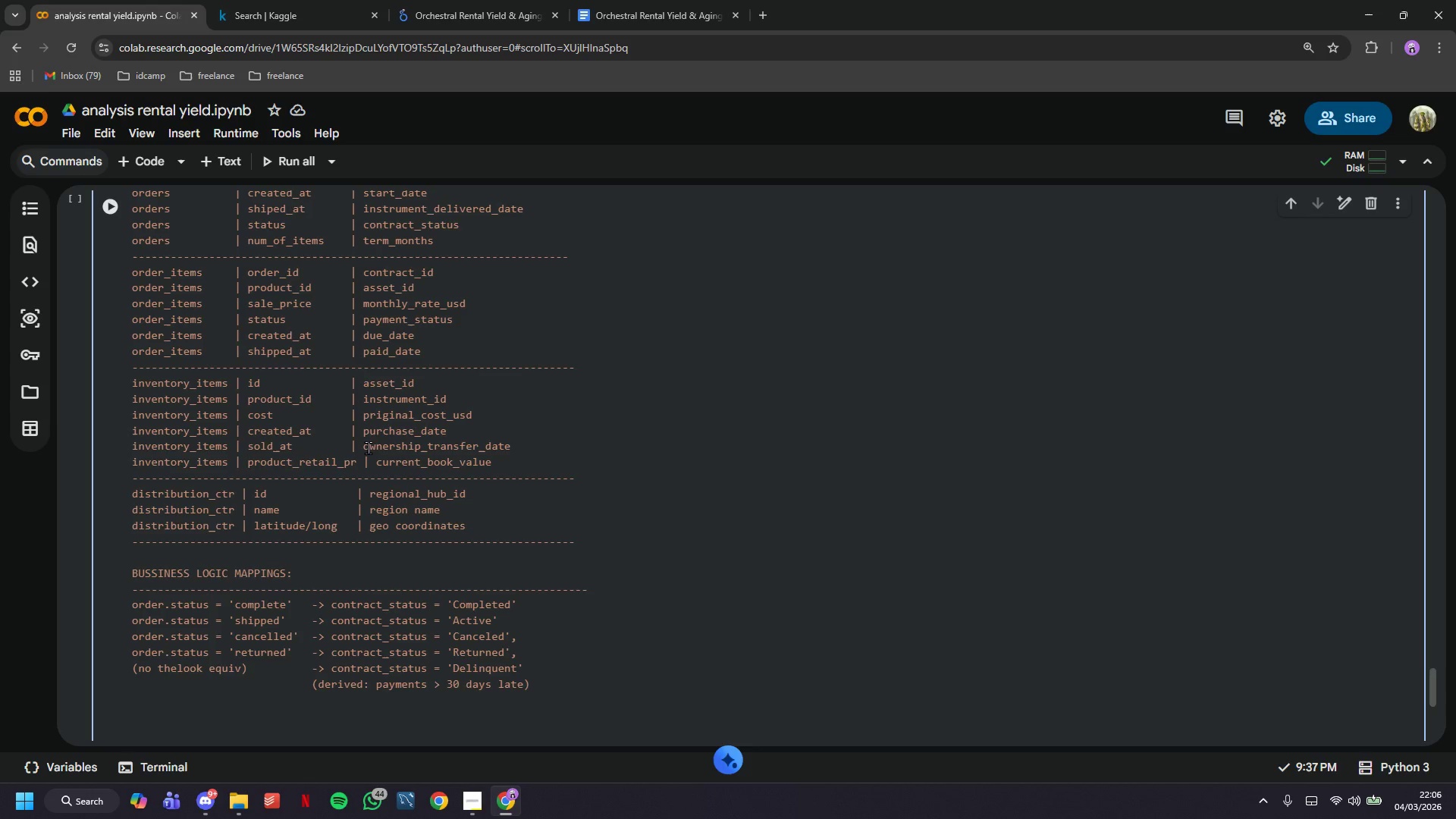 
wait(25.73)
 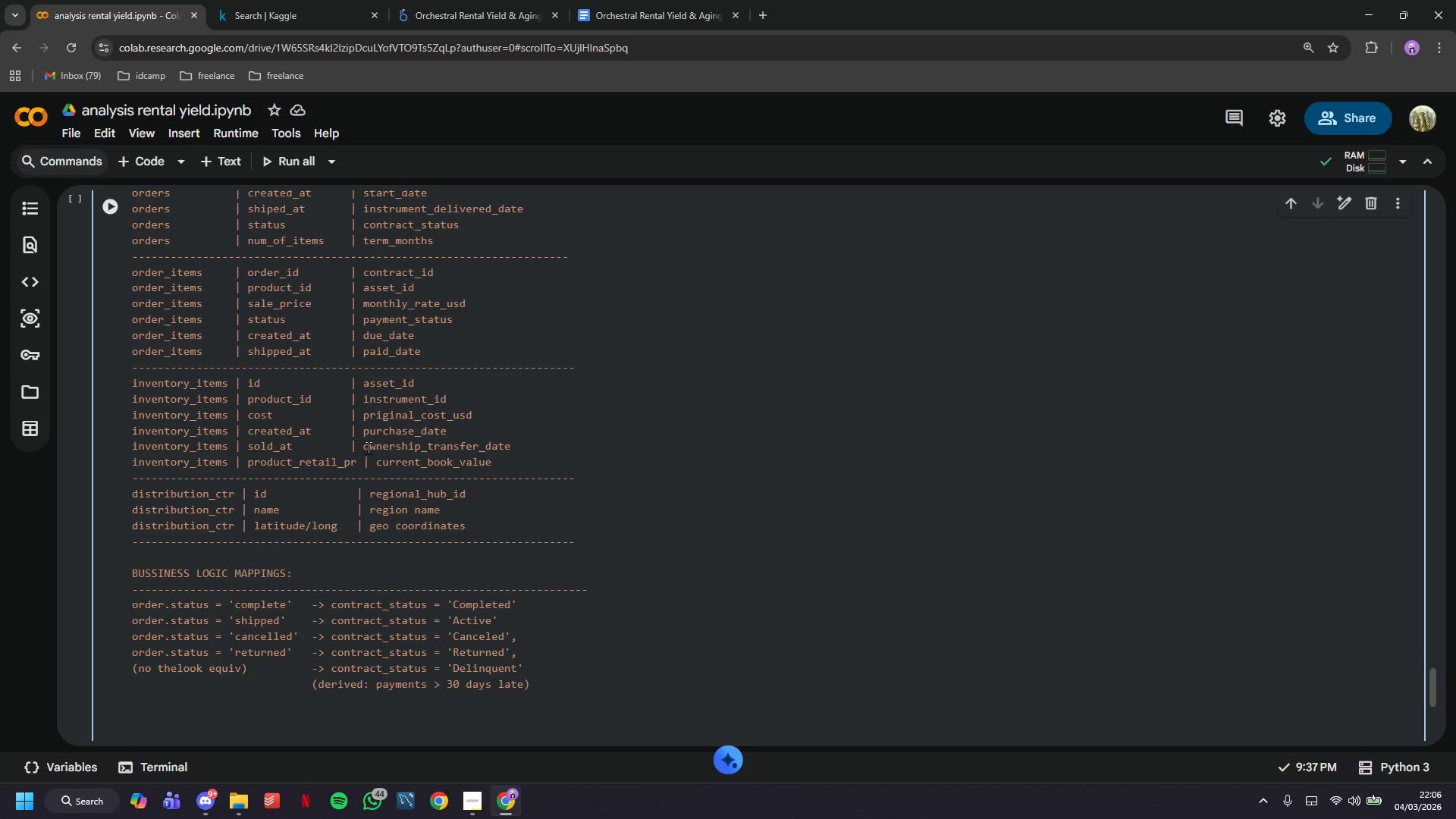 
scroll: coordinate [410, 395], scroll_direction: down, amount: 2.0
 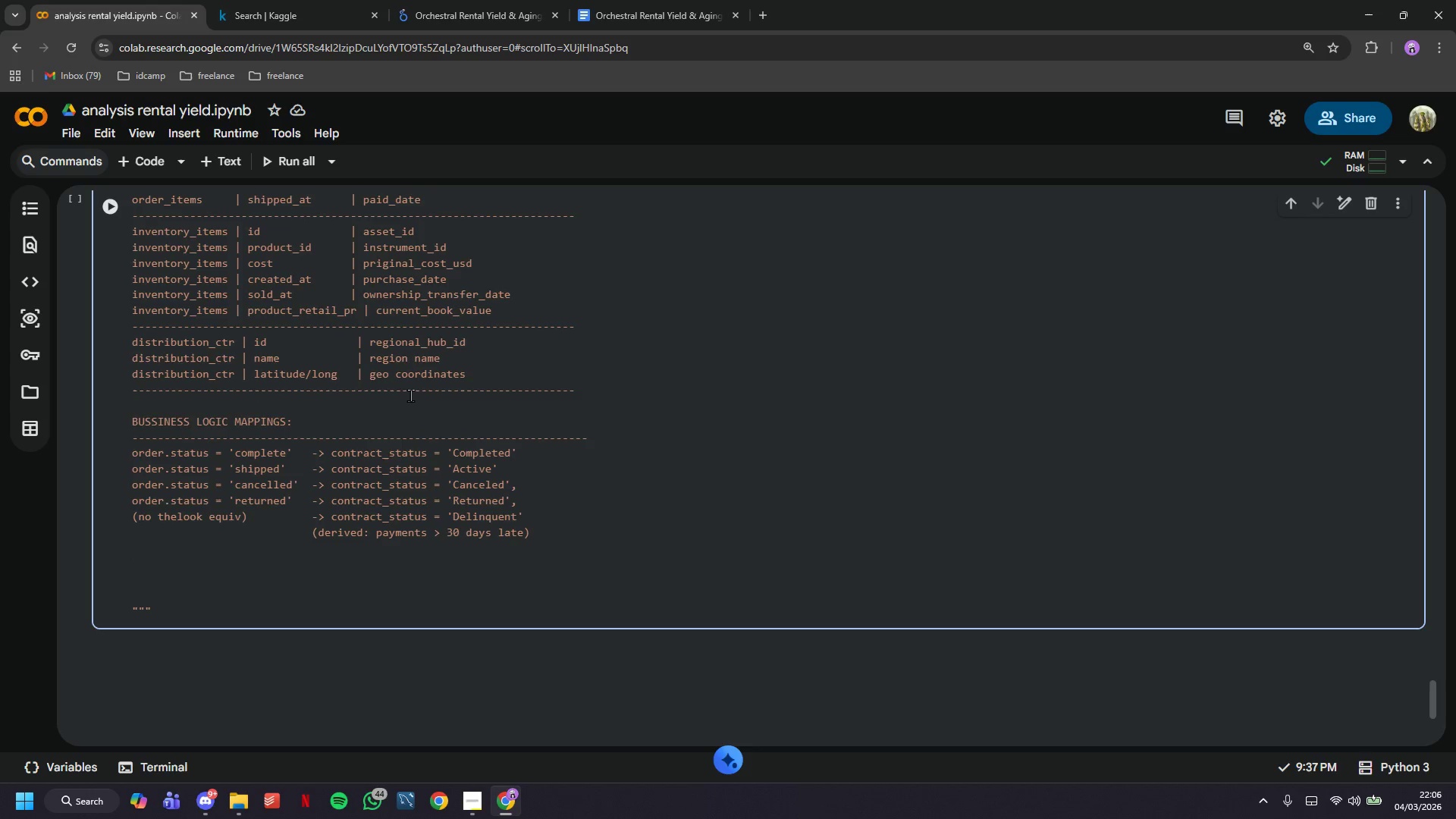 
key(O)
 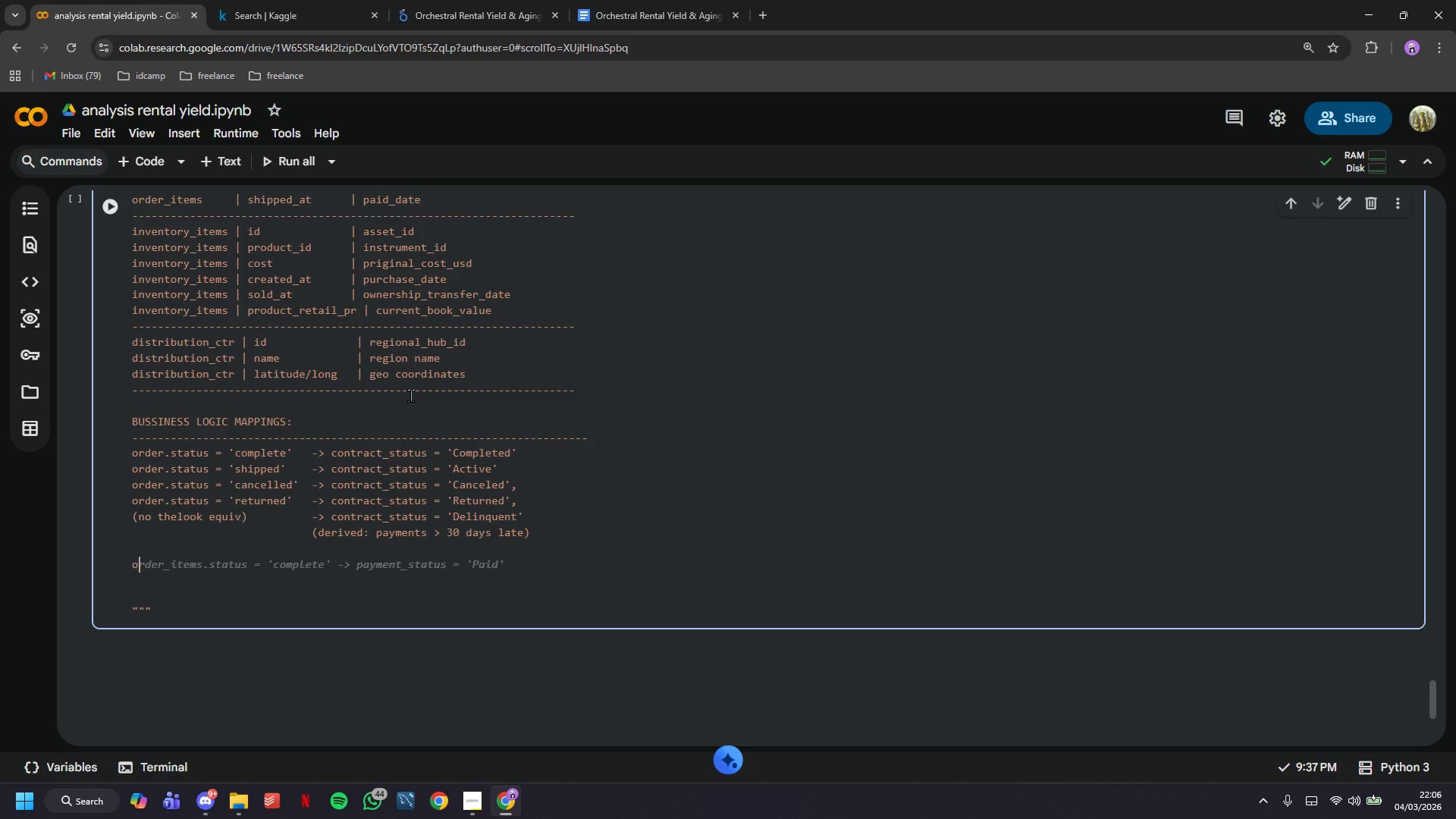 
type(rder_s)
key(Backspace)
type(item,)
key(Backspace)
type(.status = 'shipped)
 